 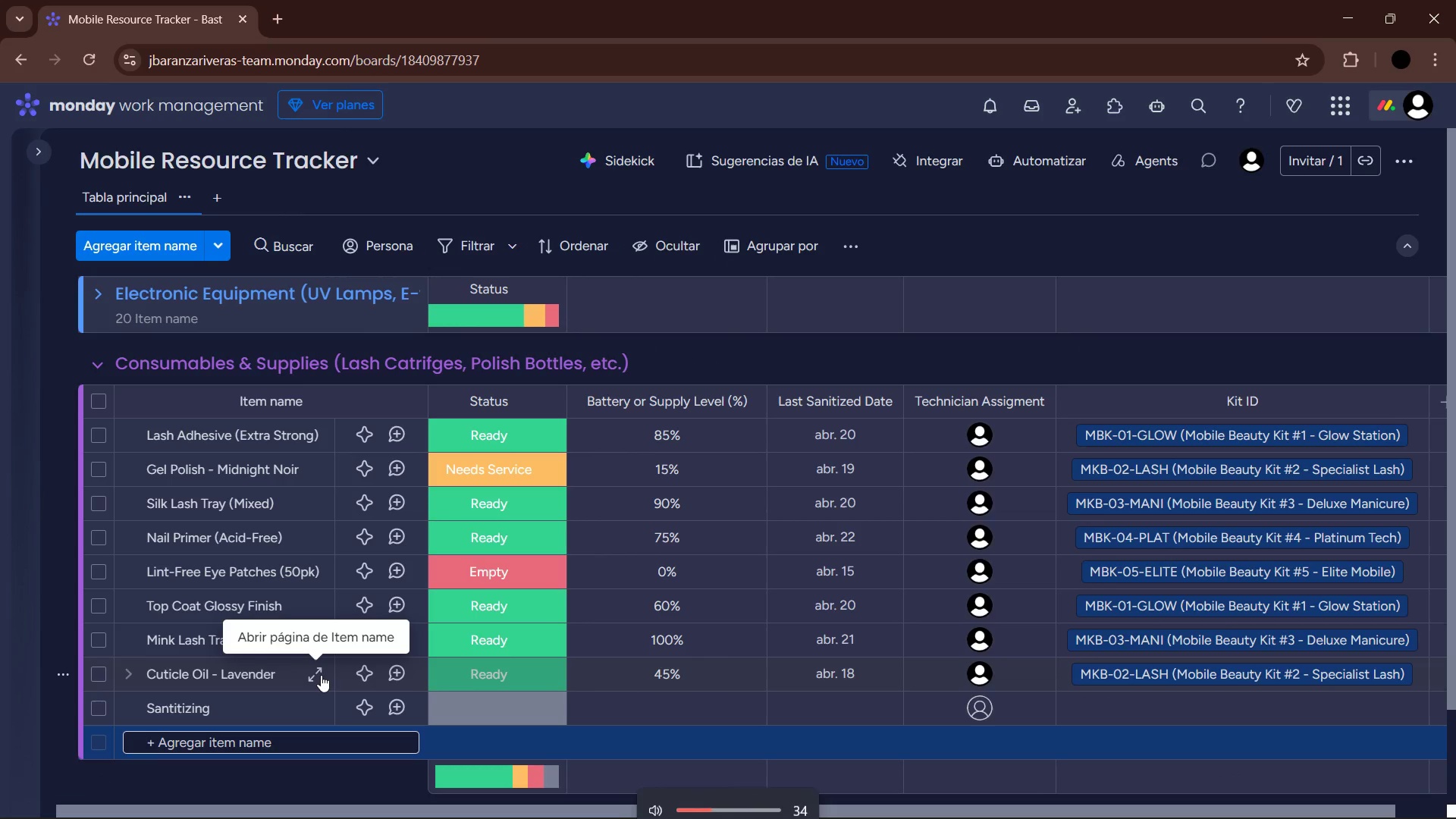 
key(VolumeUp)
 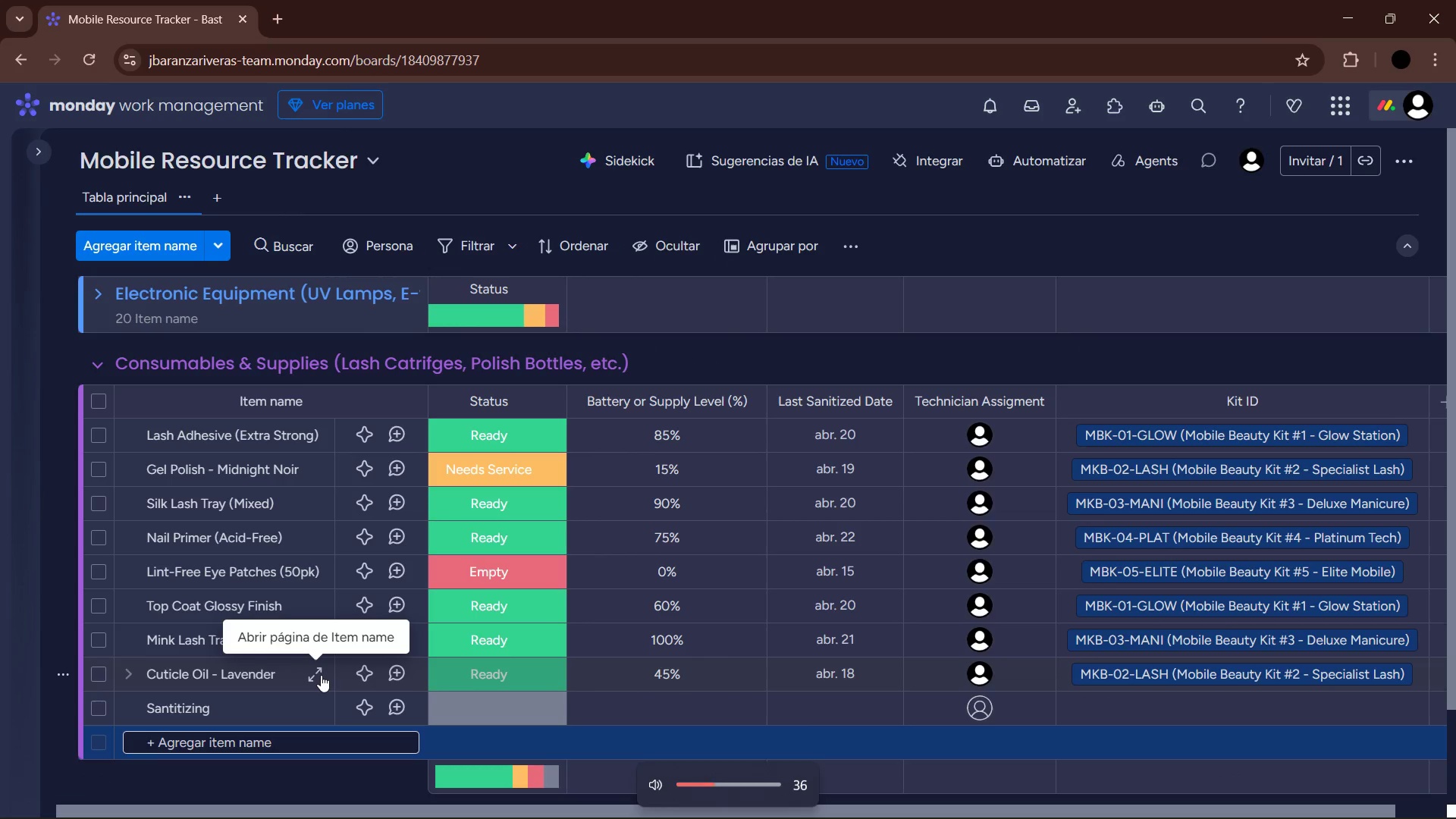 
key(VolumeUp)
 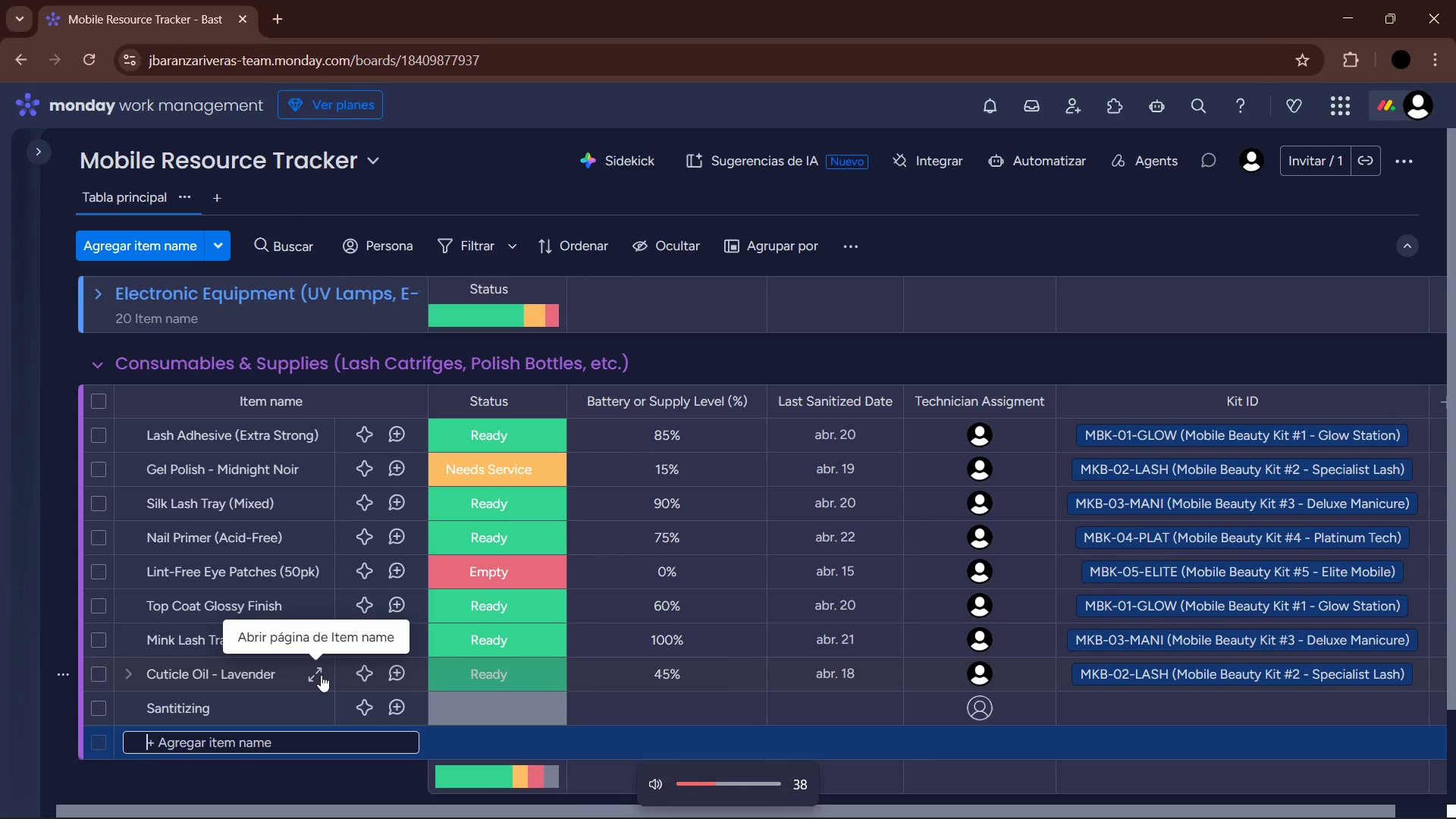 
key(VolumeUp)
 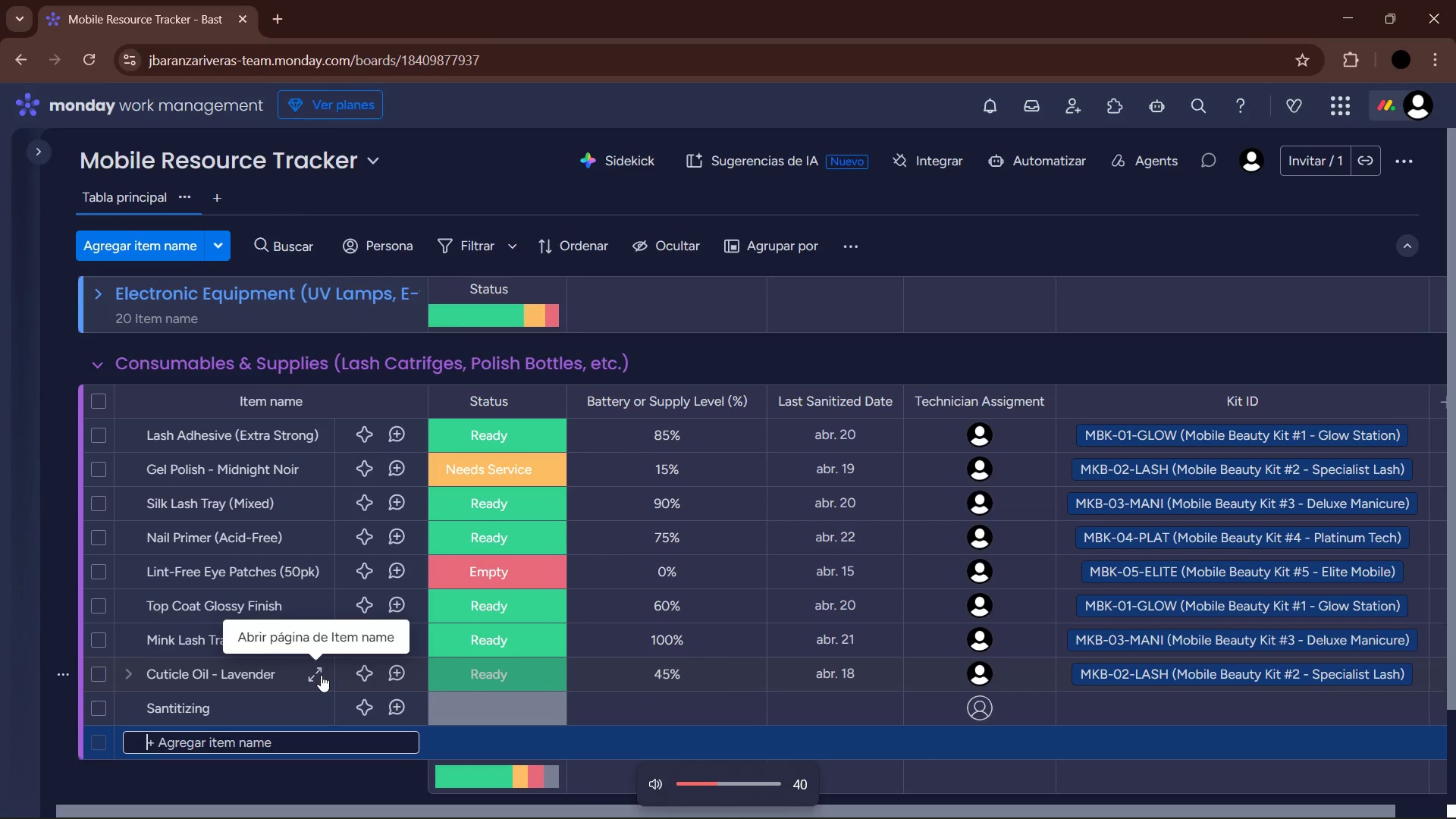 
key(VolumeUp)
 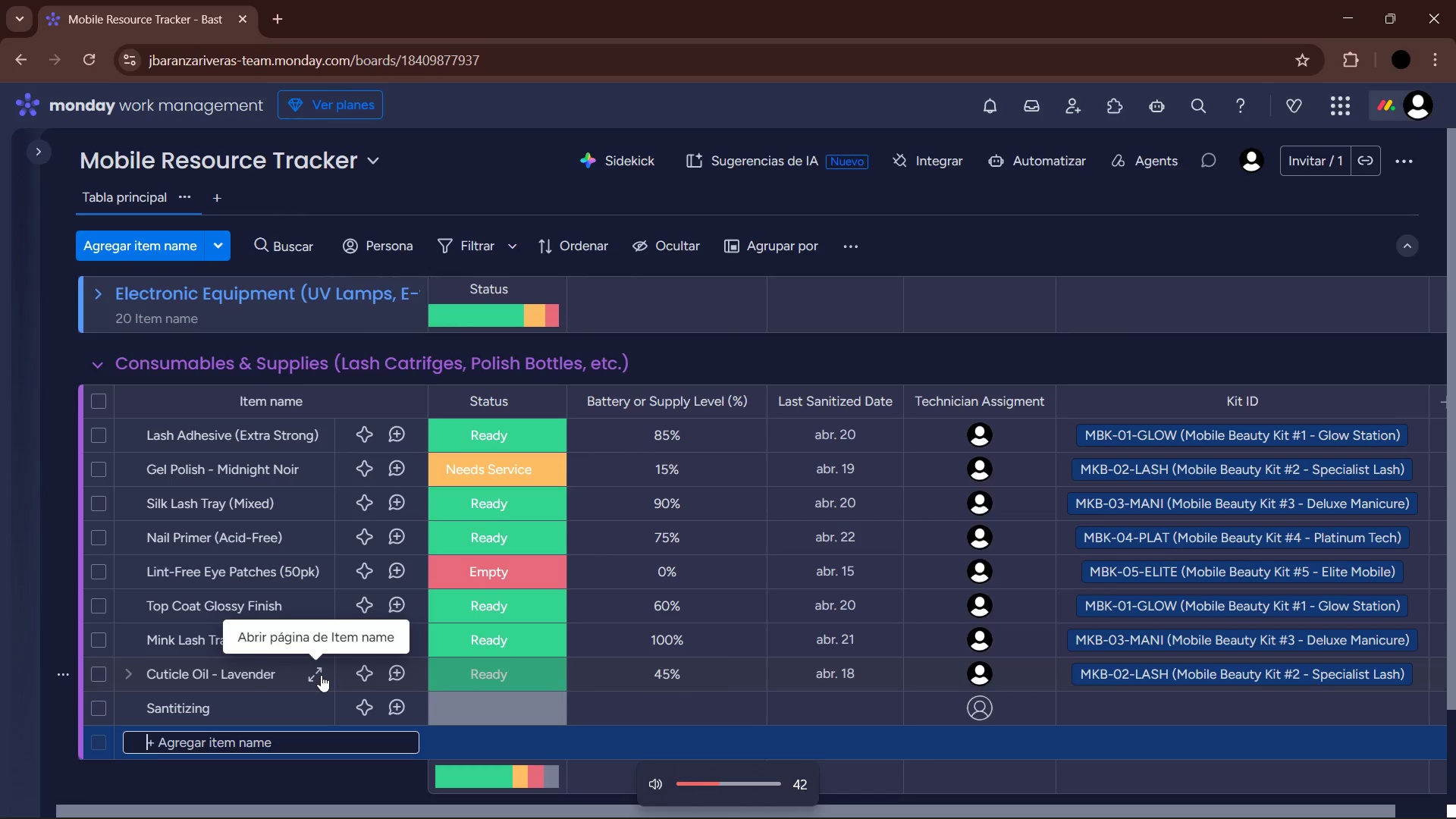 
key(VolumeUp)
 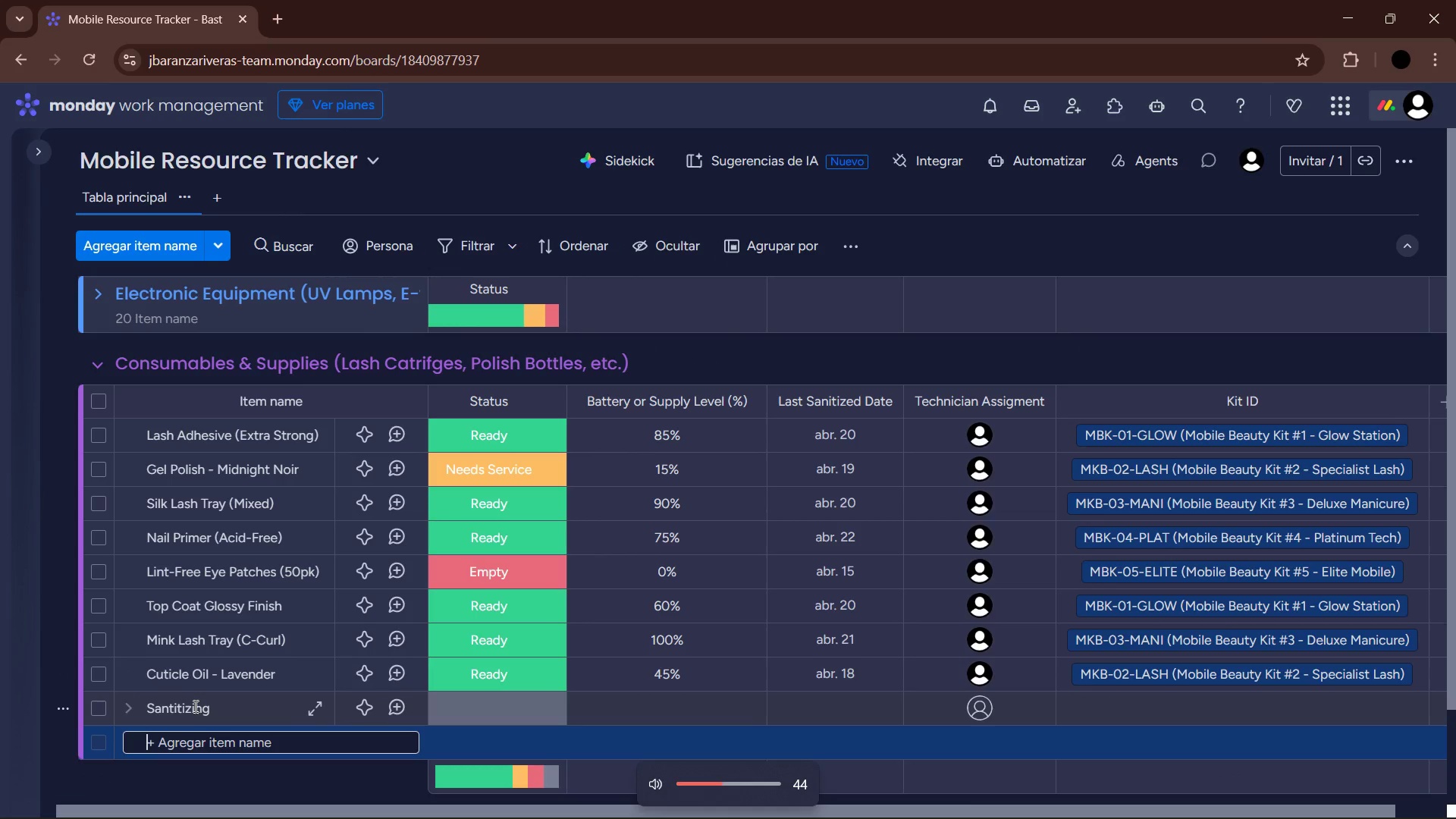 
double_click([221, 708])
 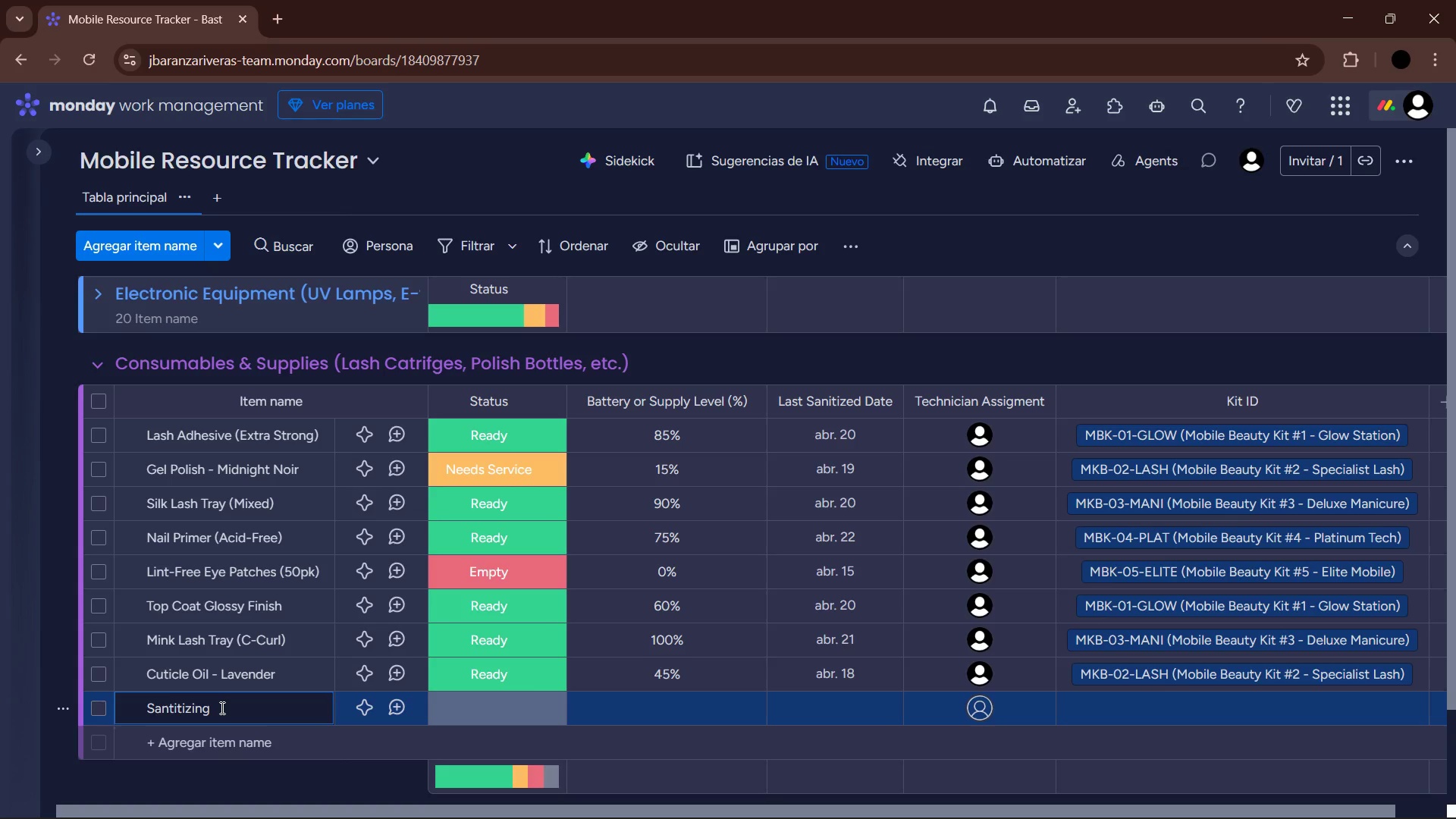 
wait(6.67)
 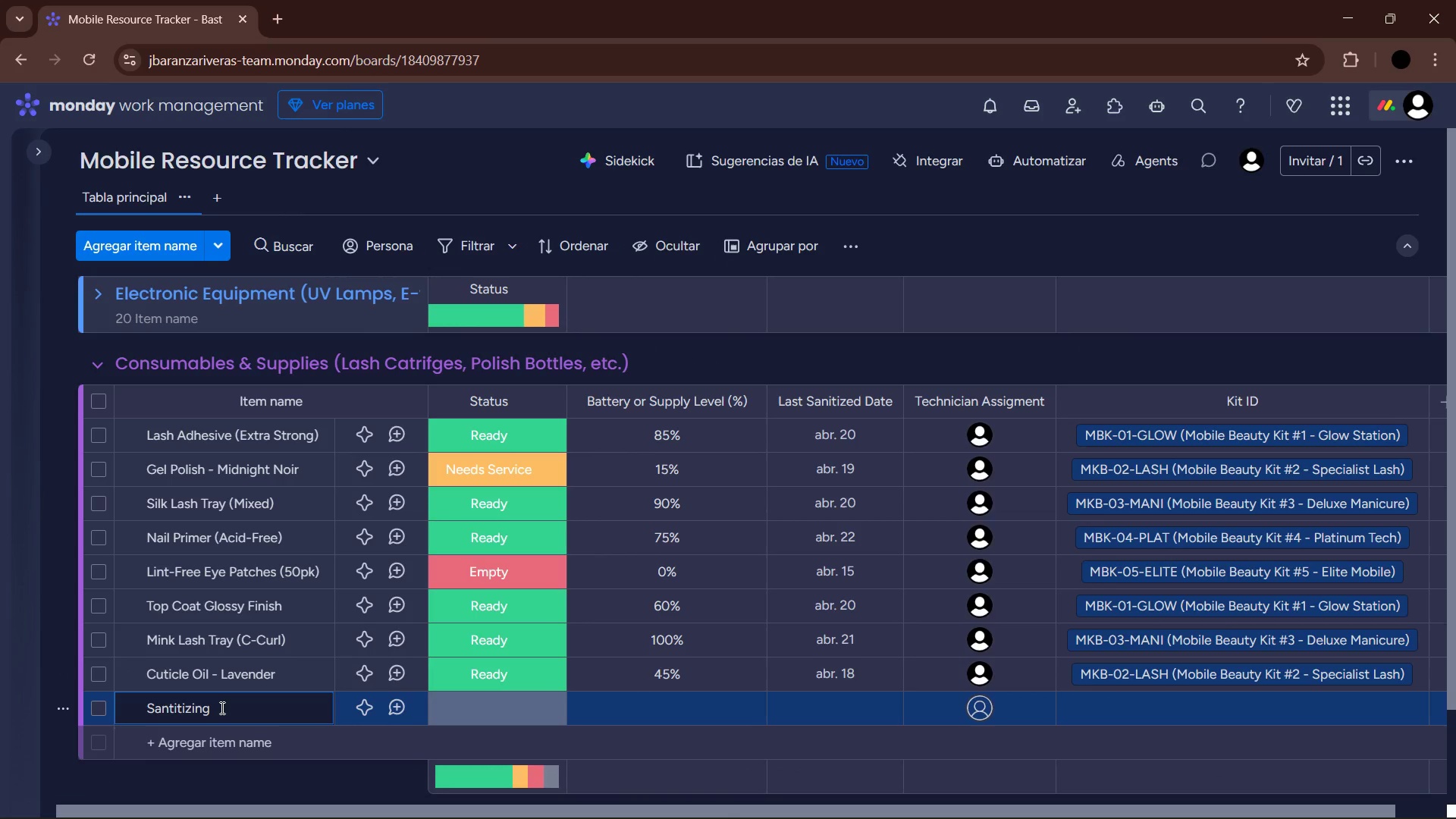 
type(SA)
key(Backspace)
key(Backspace)
type( Spary )
 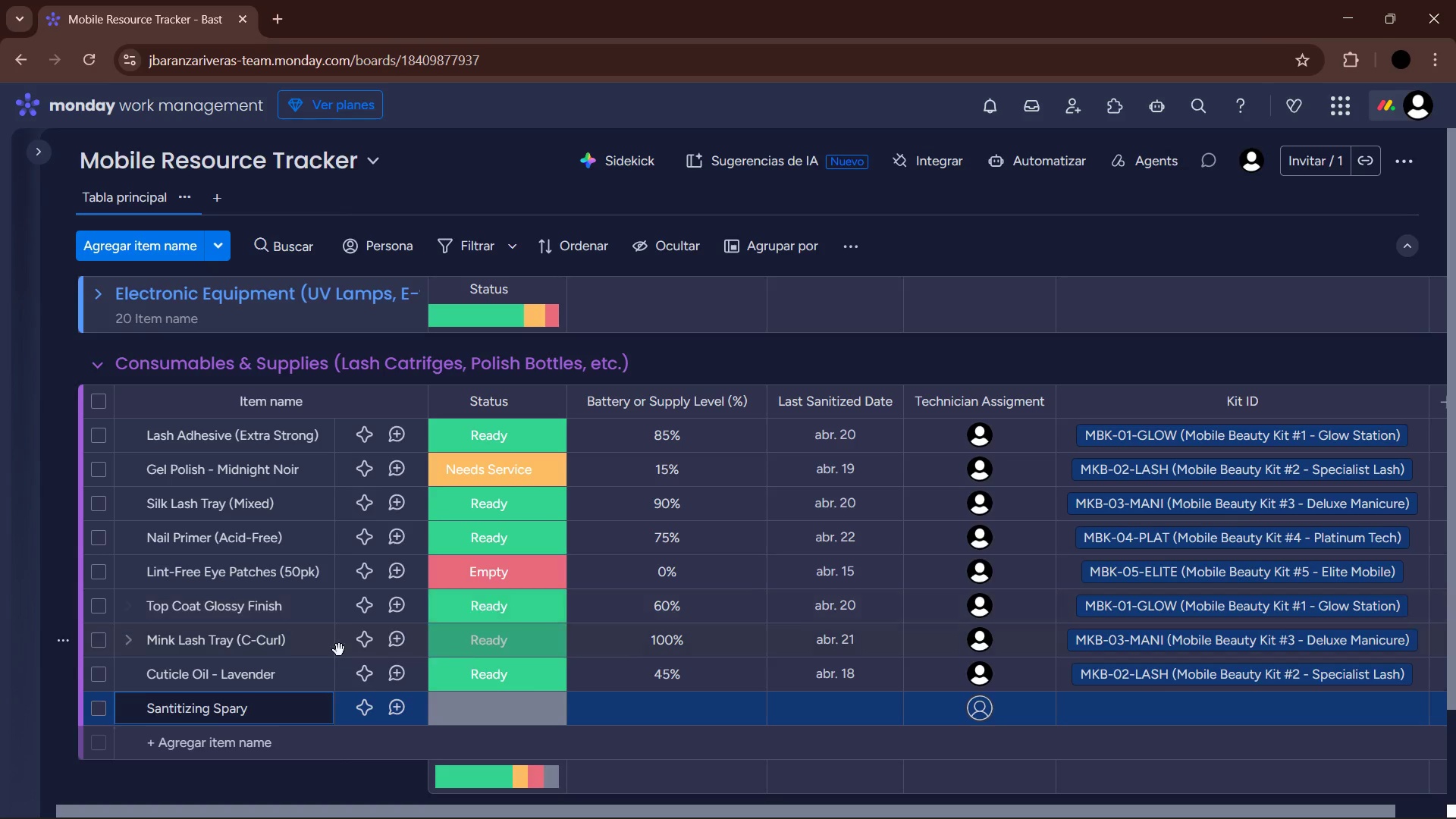 
key(Backspace)
key(Backspace)
key(Backspace)
key(Backspace)
type(ray )
 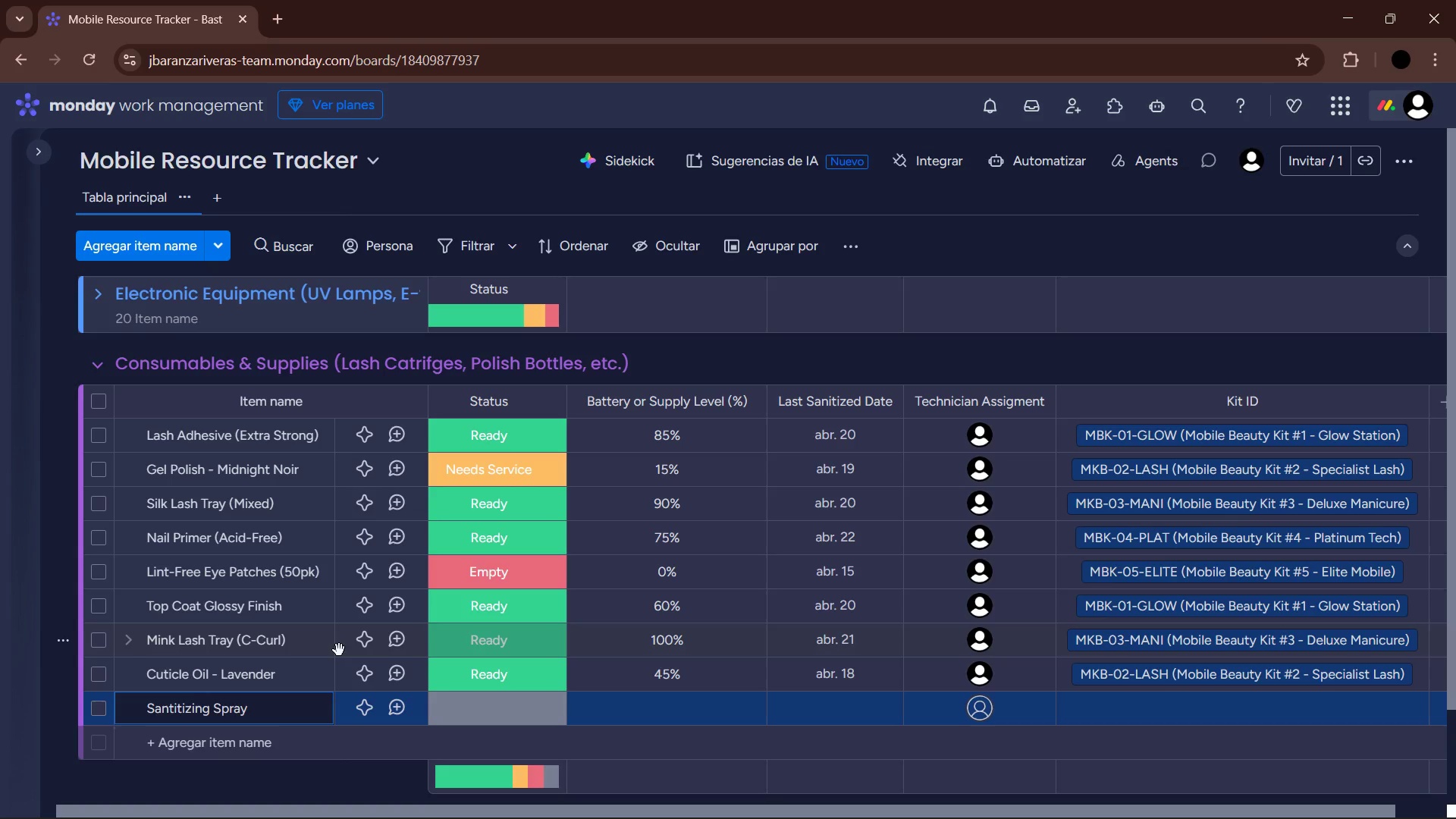 
type(*70% Alc()
 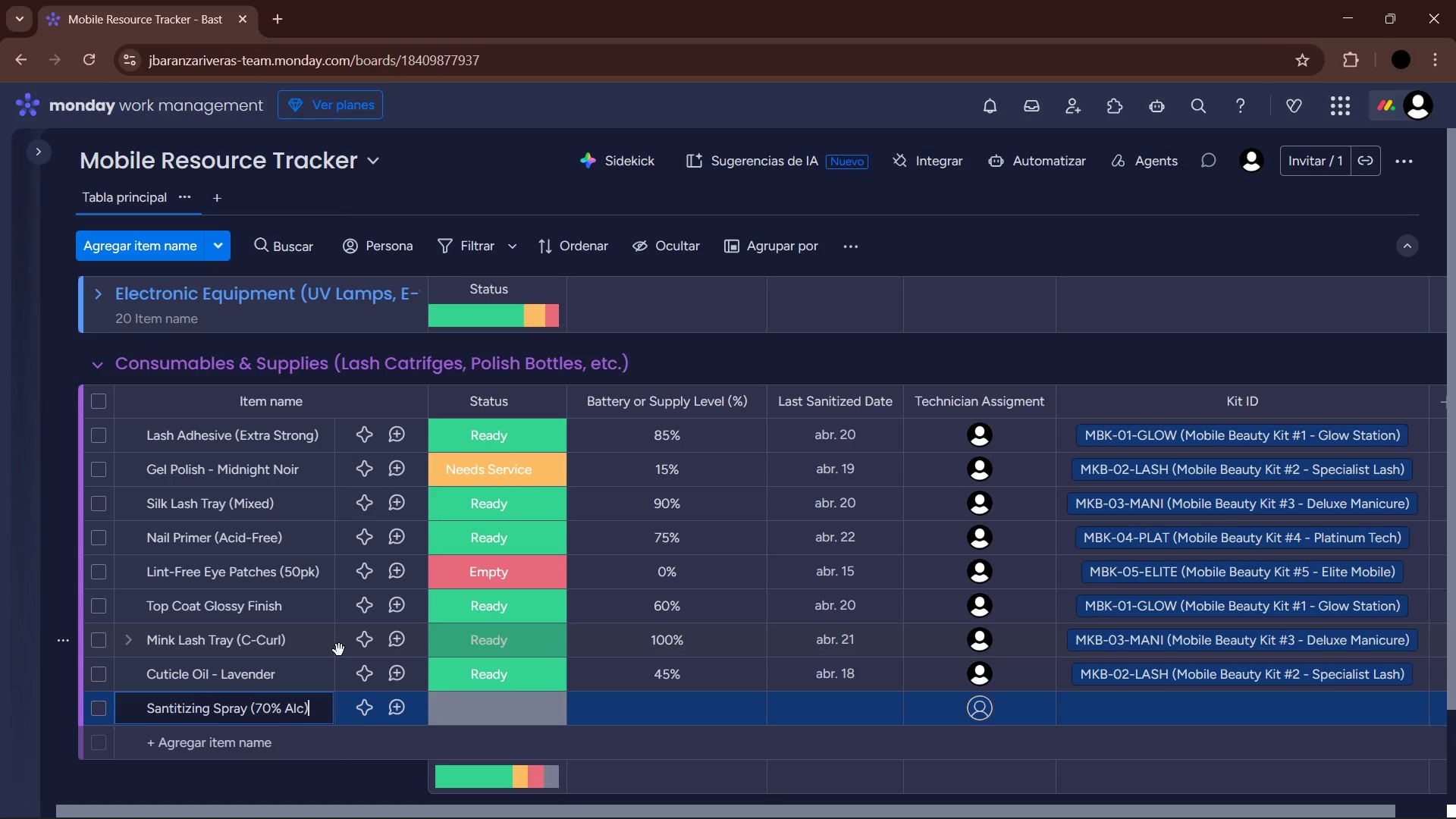 
key(Enter)
 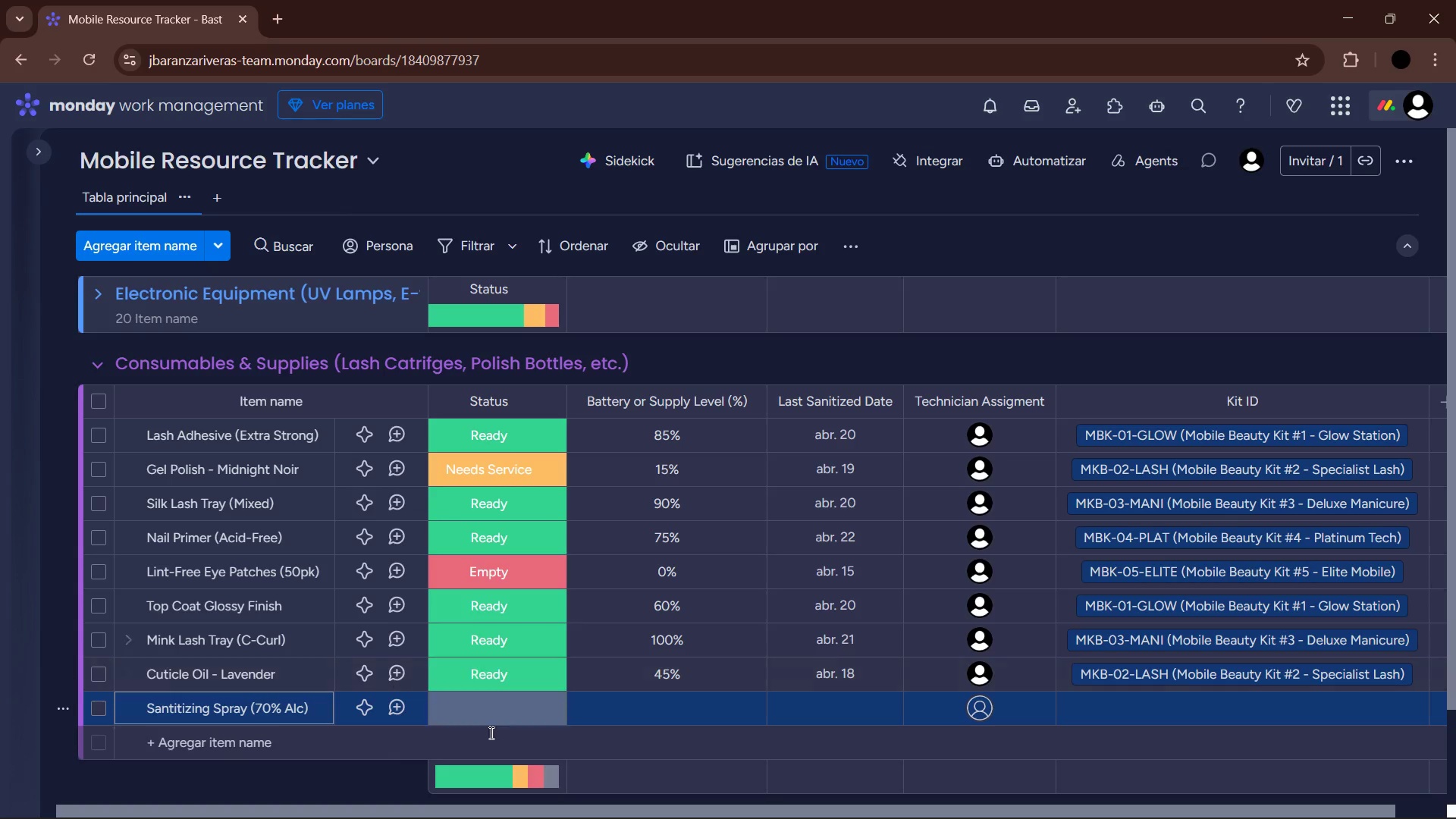 
left_click([516, 700])
 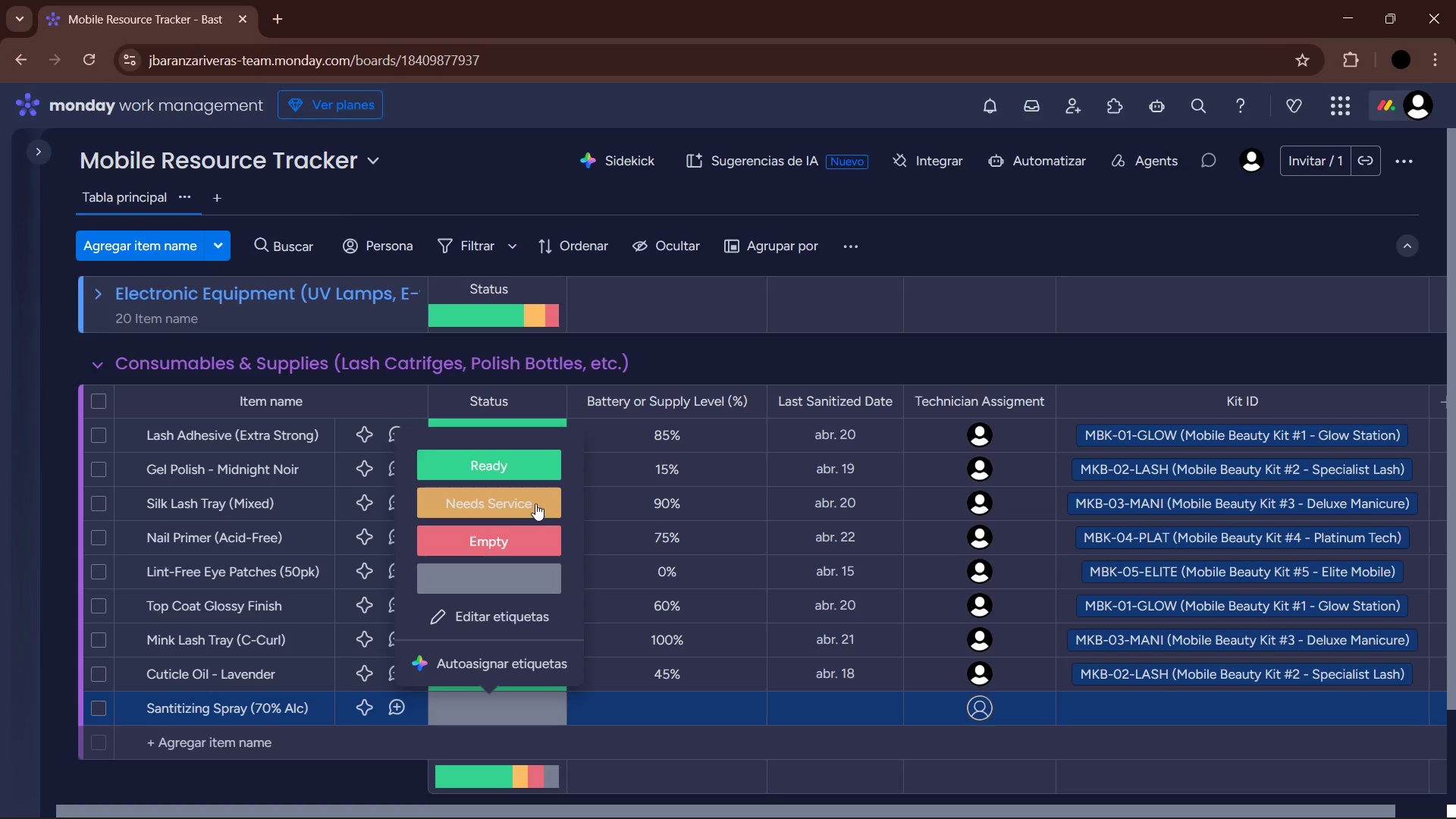 
left_click([670, 701])
 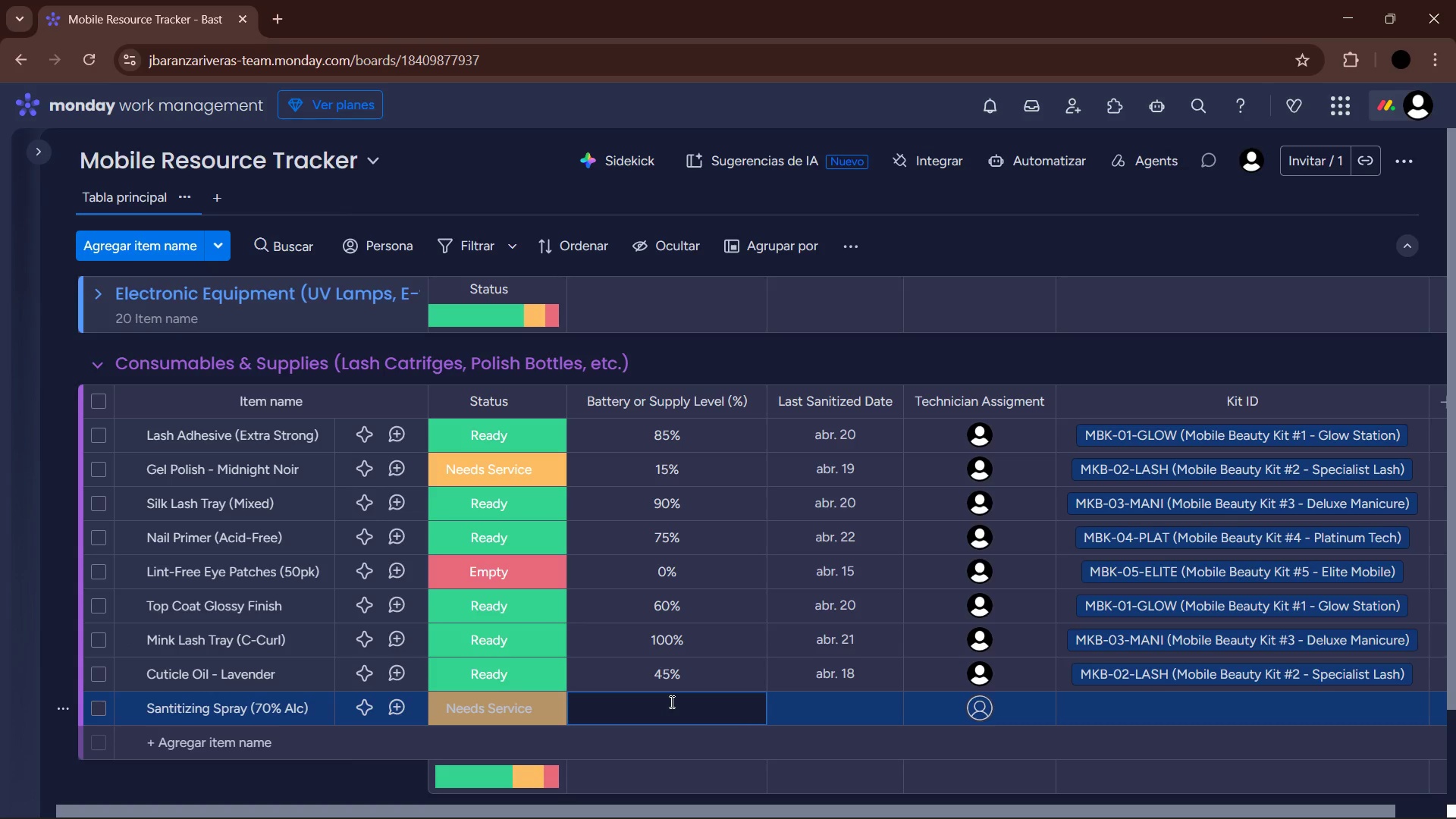 
key(Numpad1)
 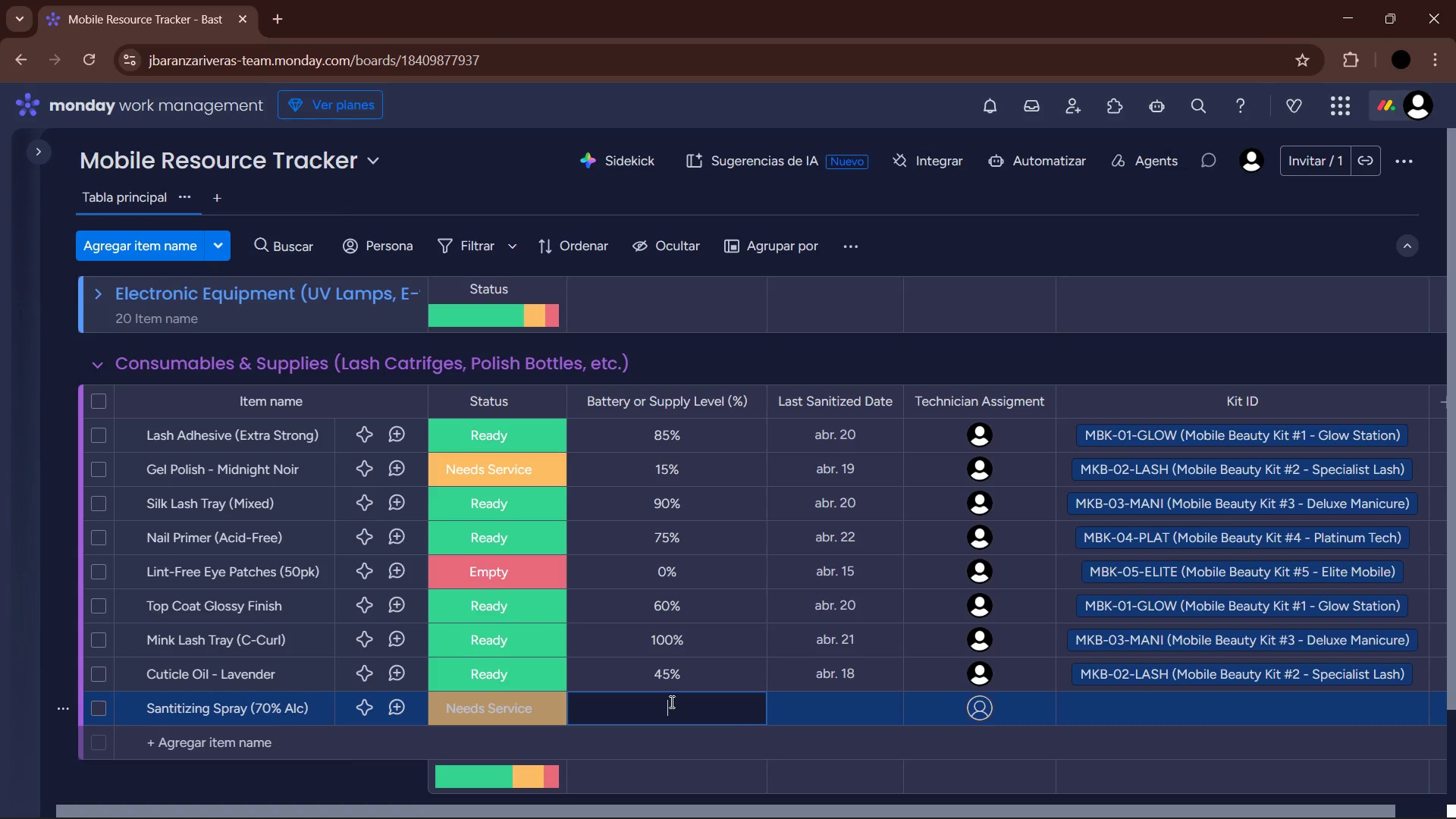 
key(Numpad0)
 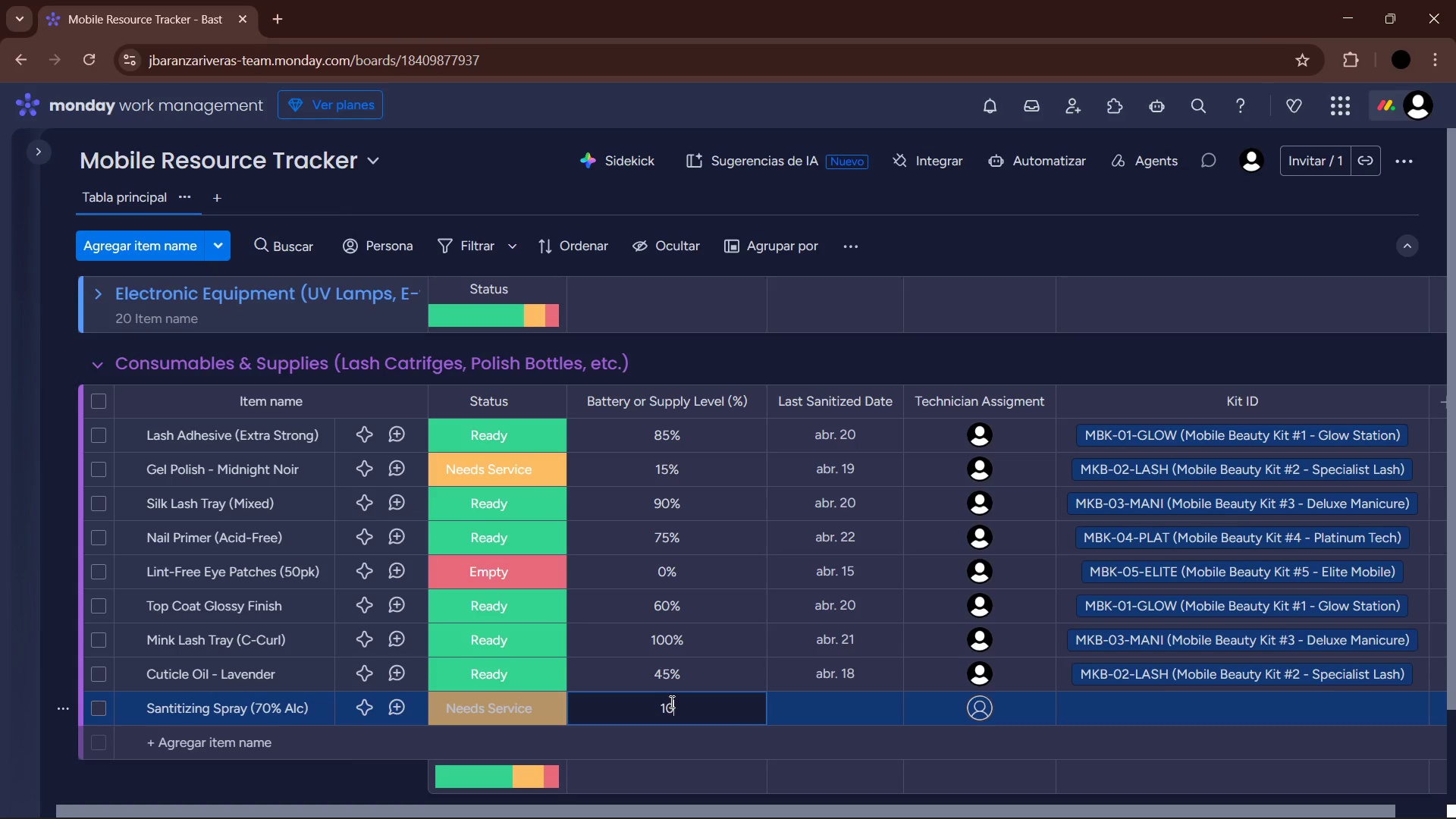 
key(Enter)
 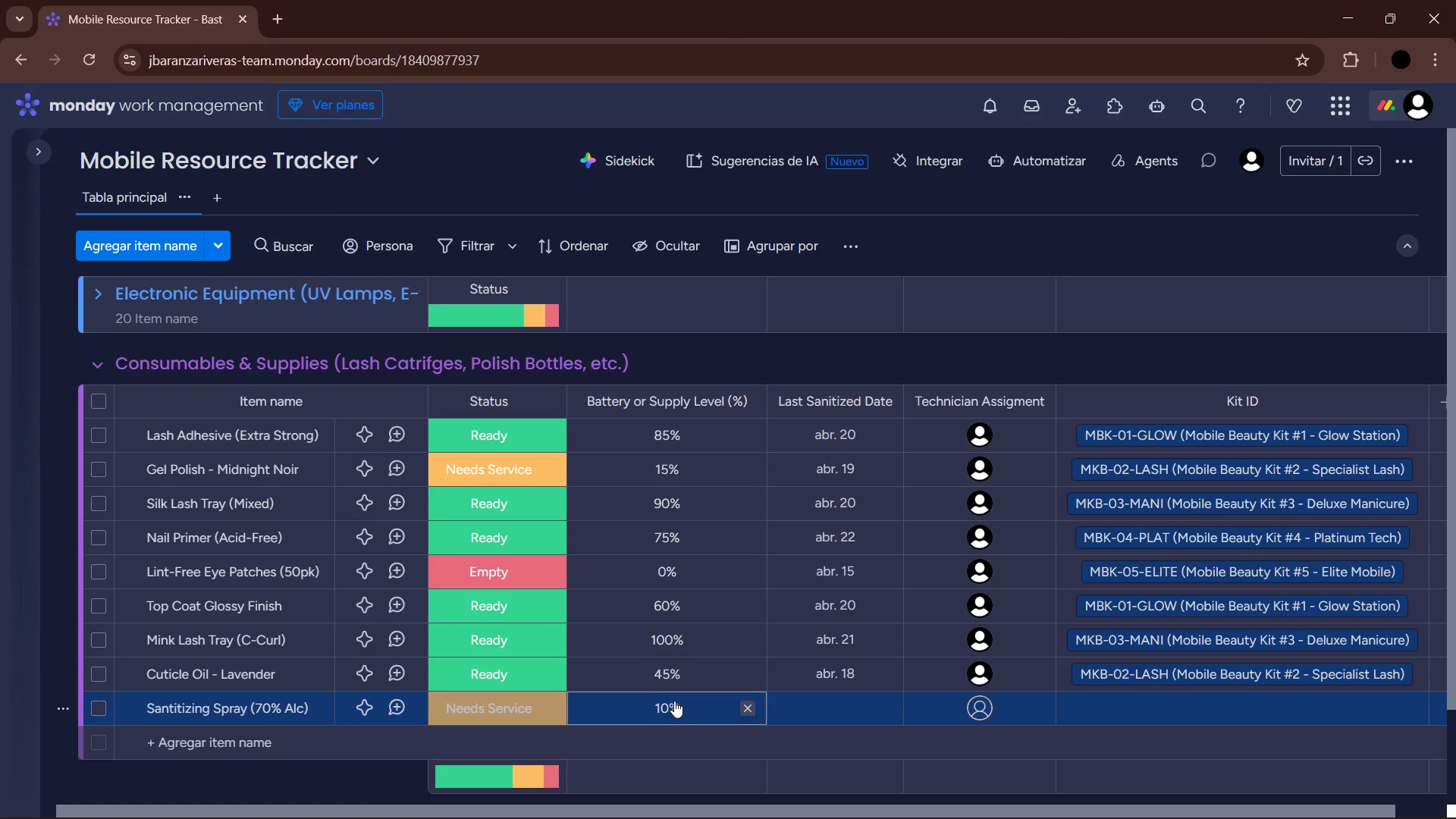 
left_click([846, 704])
 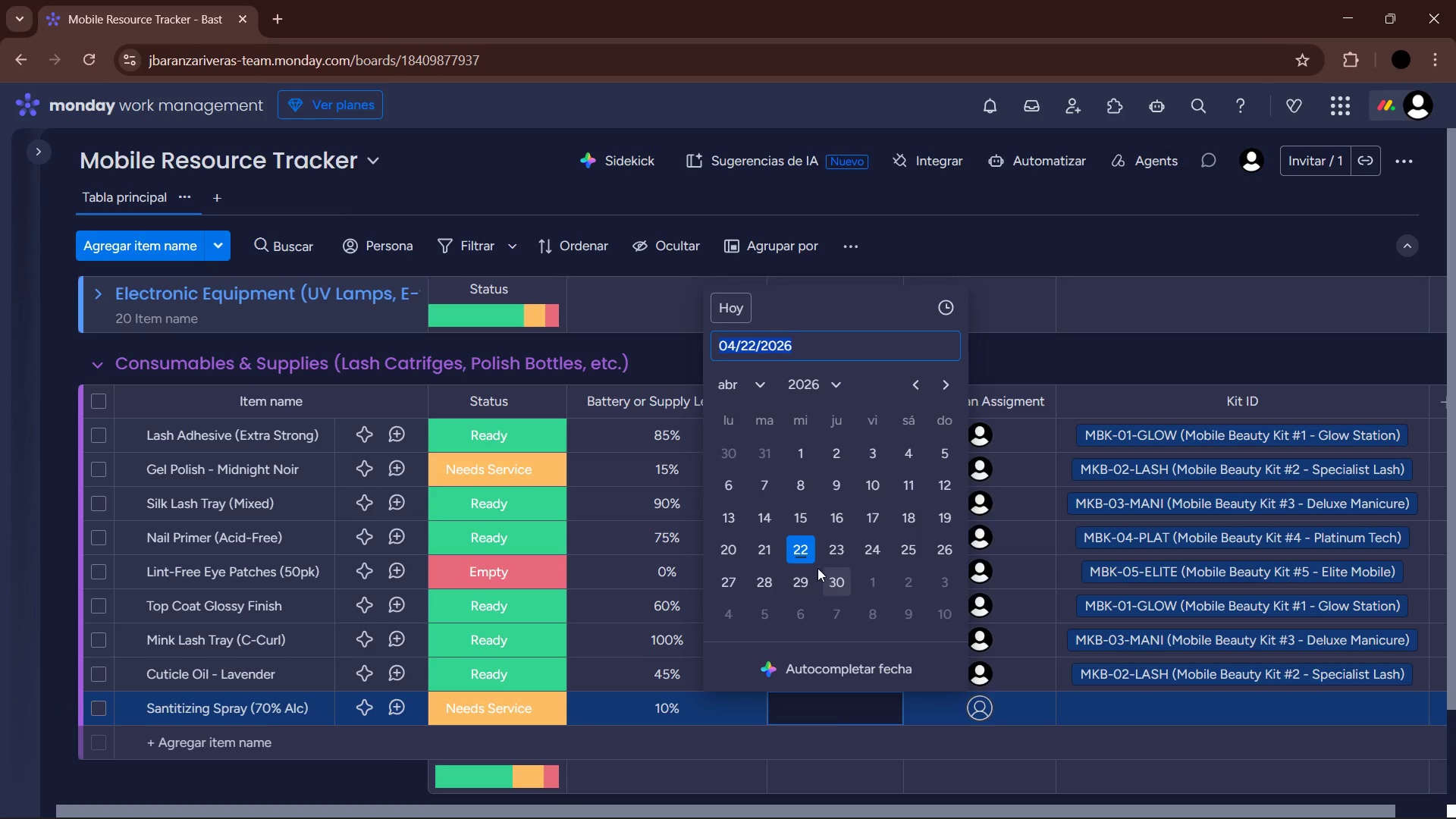 
left_click_drag(start_coordinate=[811, 558], to_coordinate=[806, 557])
 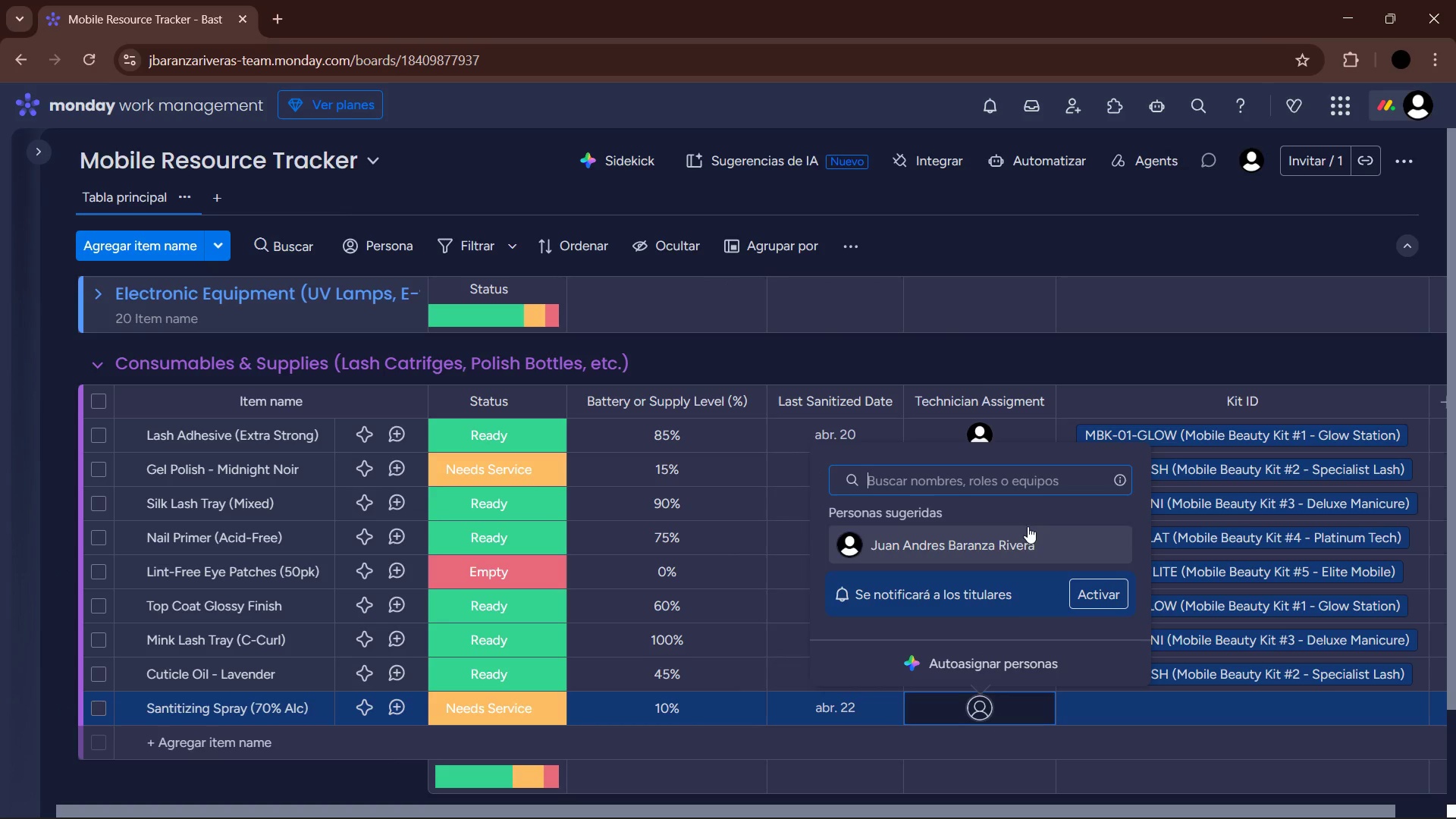 
left_click([996, 551])
 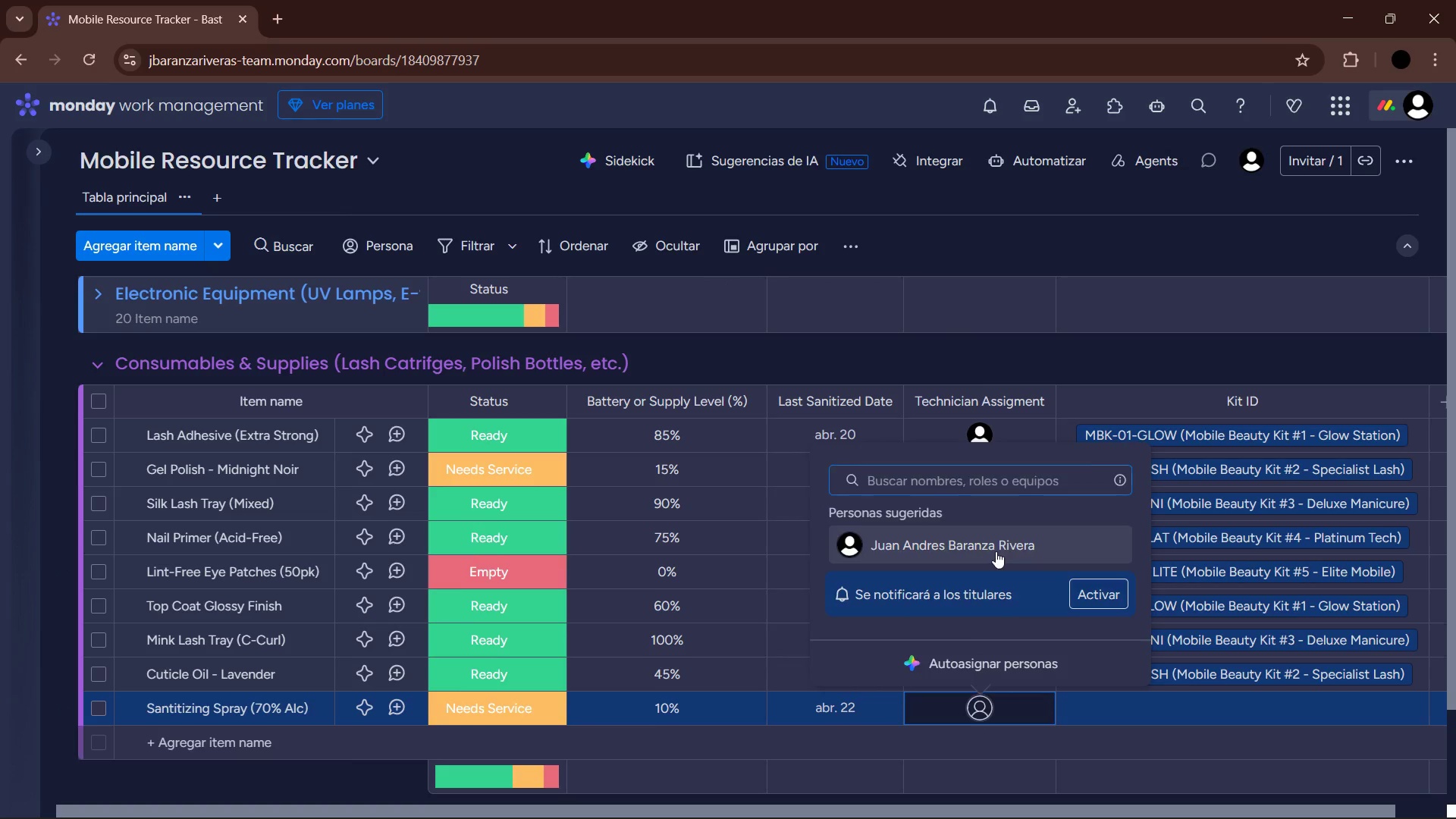 
mouse_move([1181, 678])
 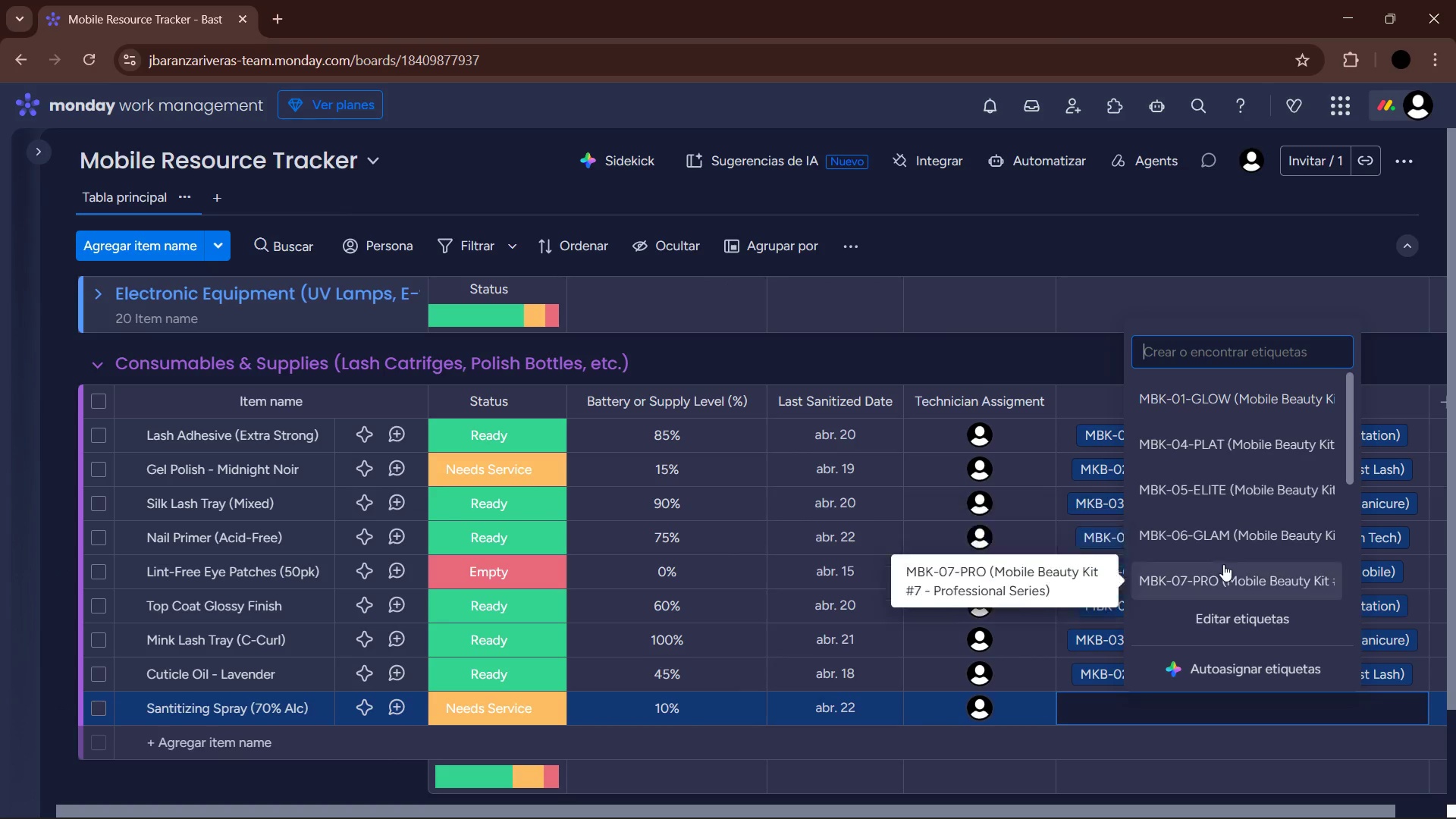 
left_click([1228, 535])
 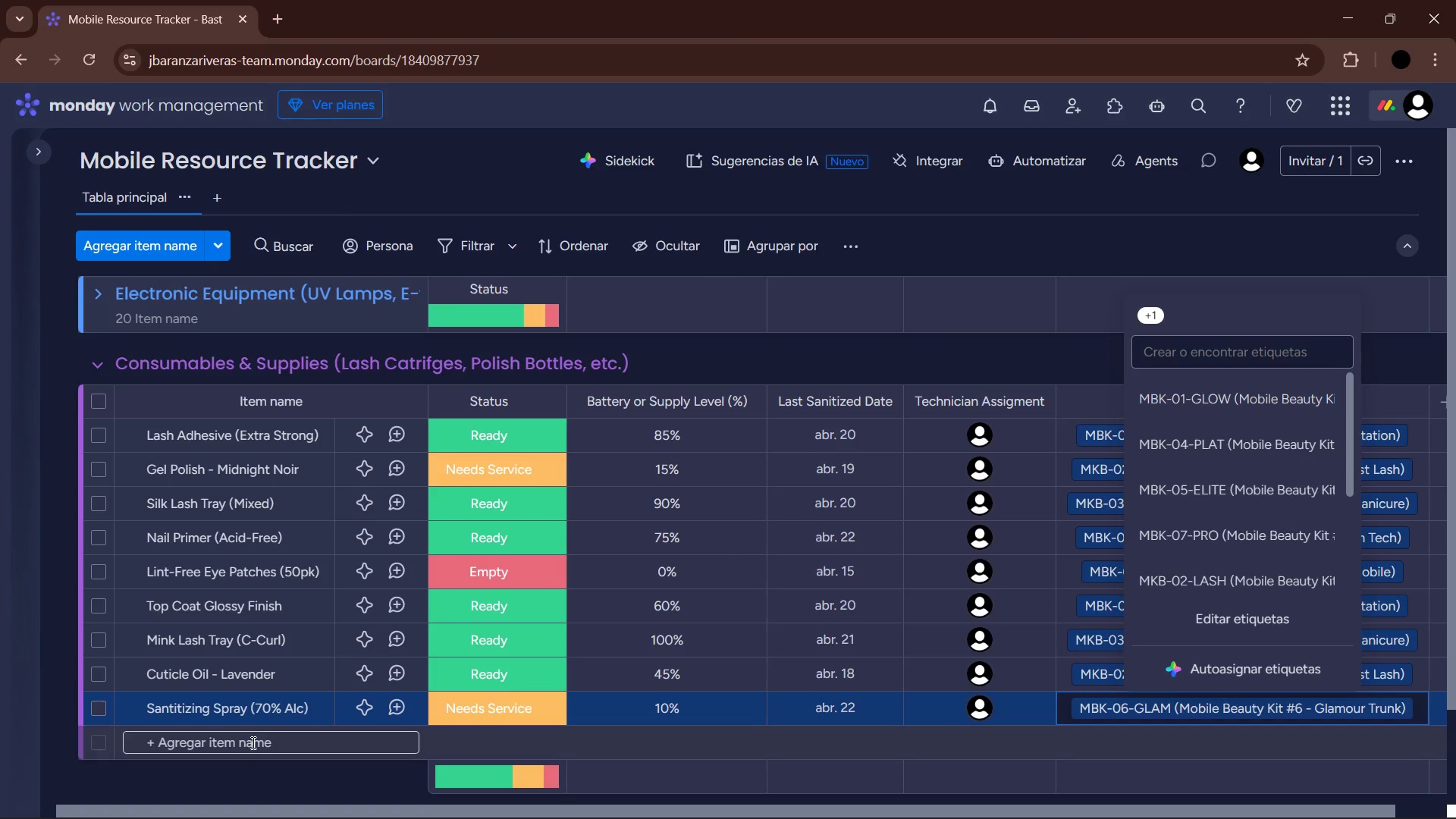 
left_click([251, 740])
 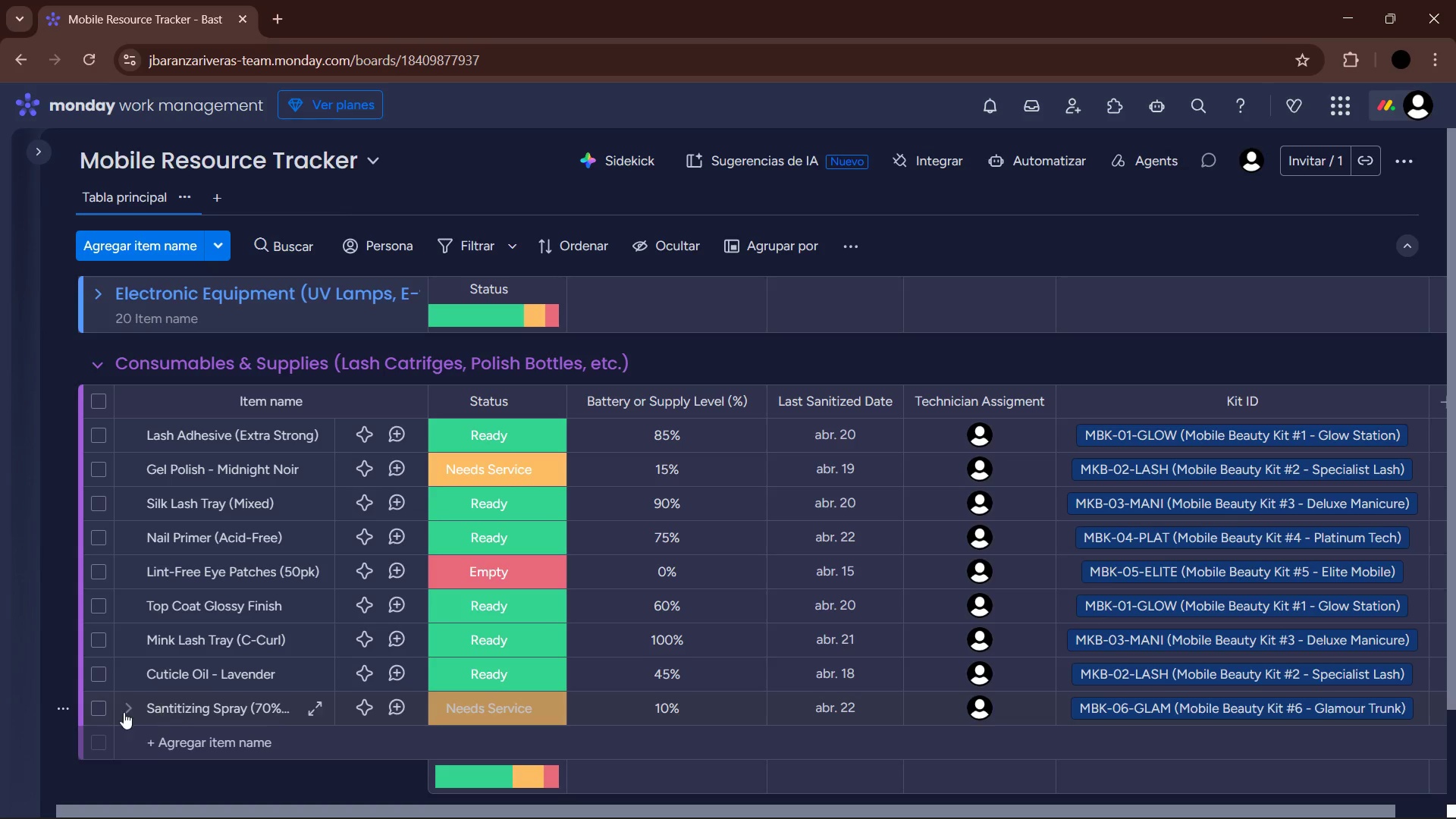 
type(Acetone Renm)
key(Backspace)
key(Backspace)
type(mover *500ml()
 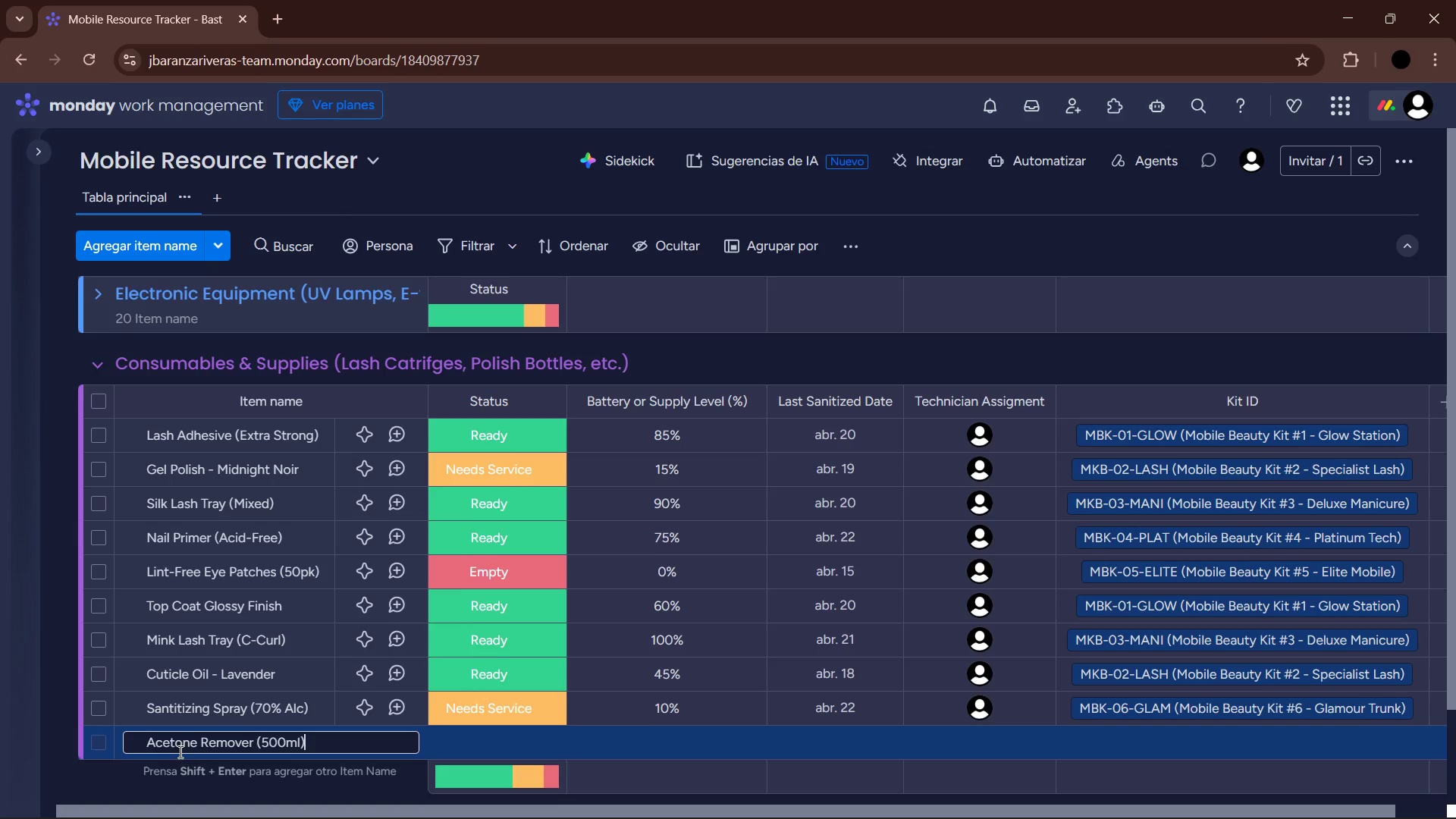 
 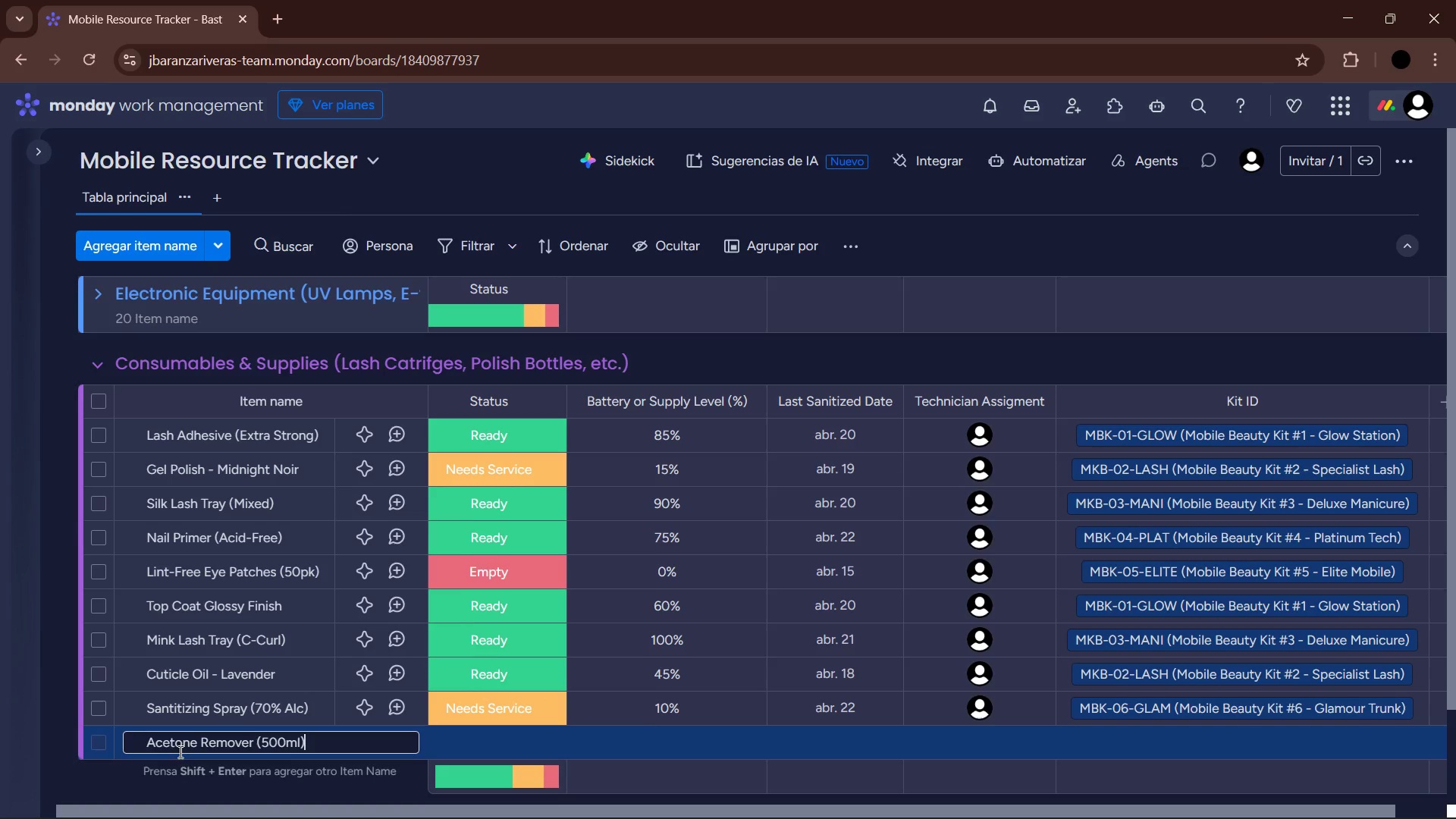 
key(Enter)
 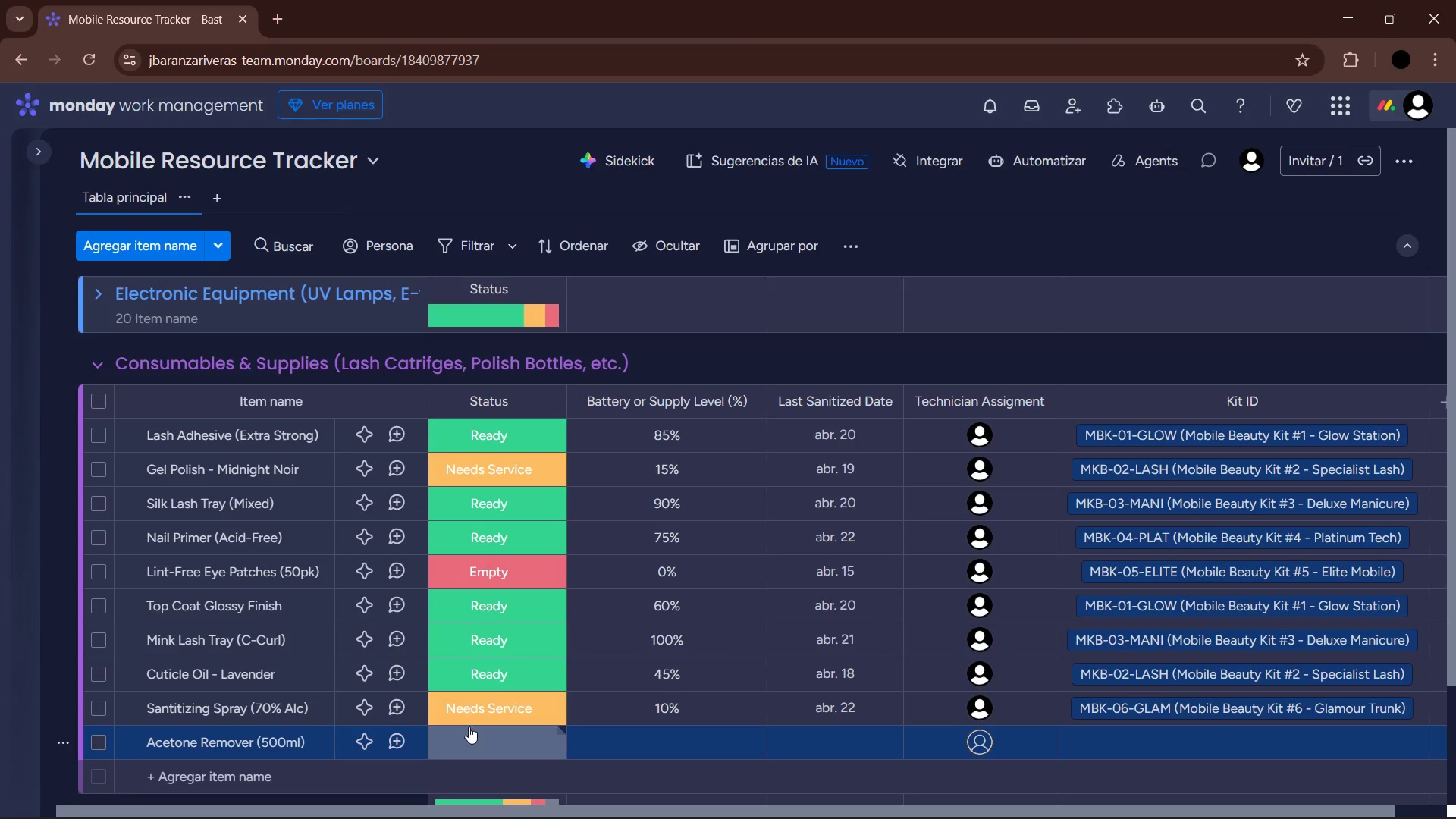 
left_click([469, 726])
 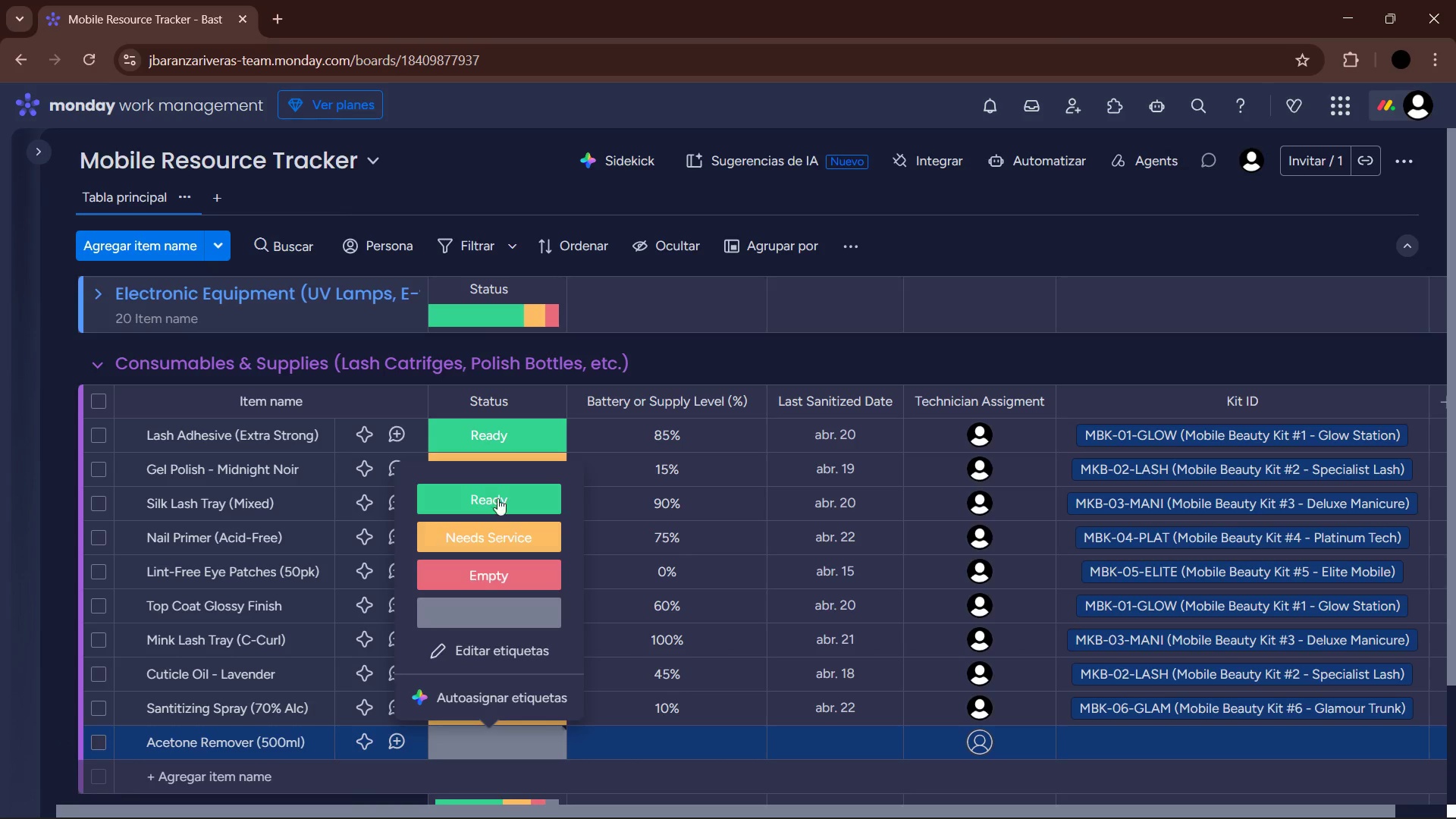 
left_click_drag(start_coordinate=[500, 487], to_coordinate=[500, 482])
 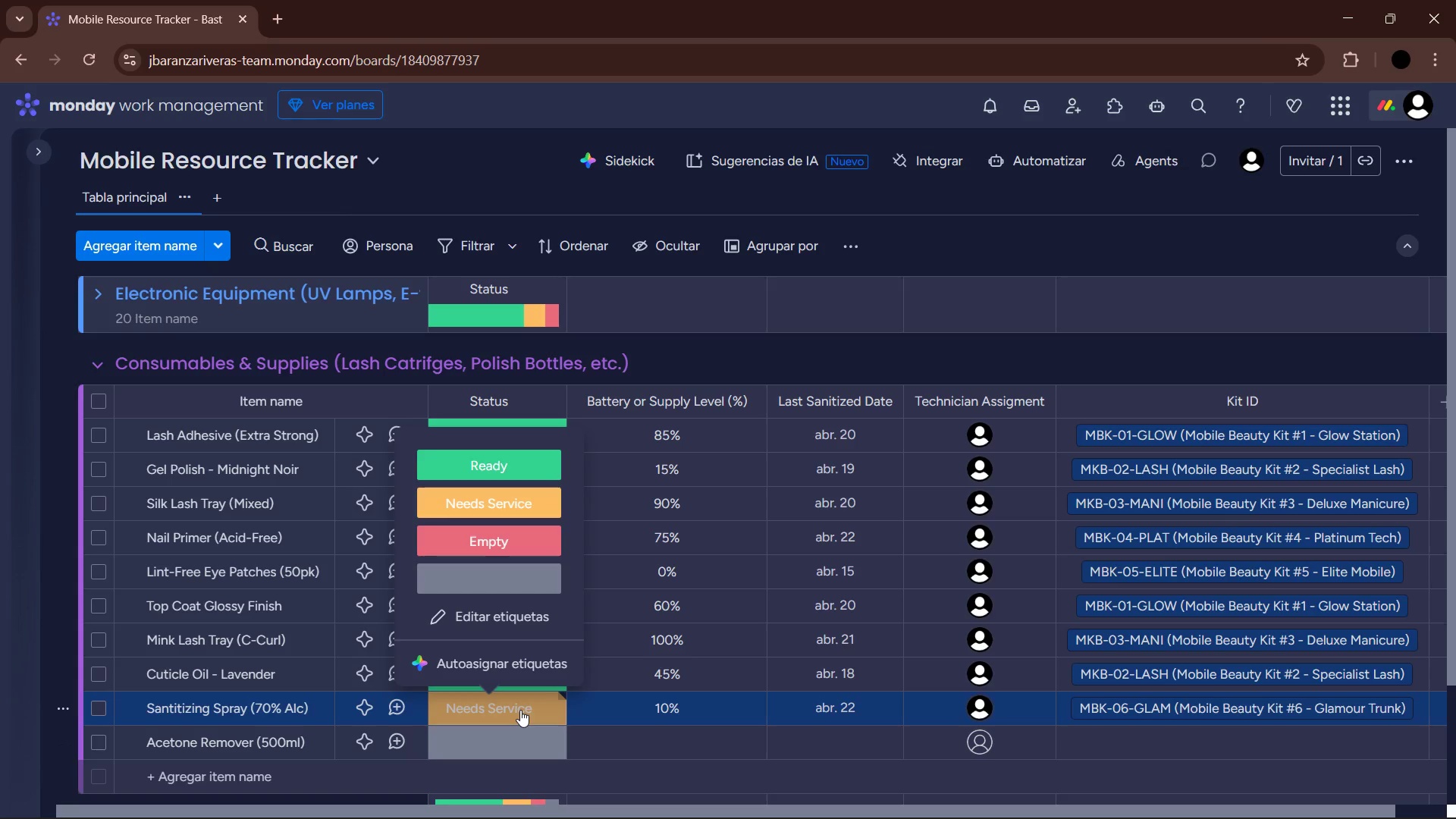 
left_click([517, 472])
 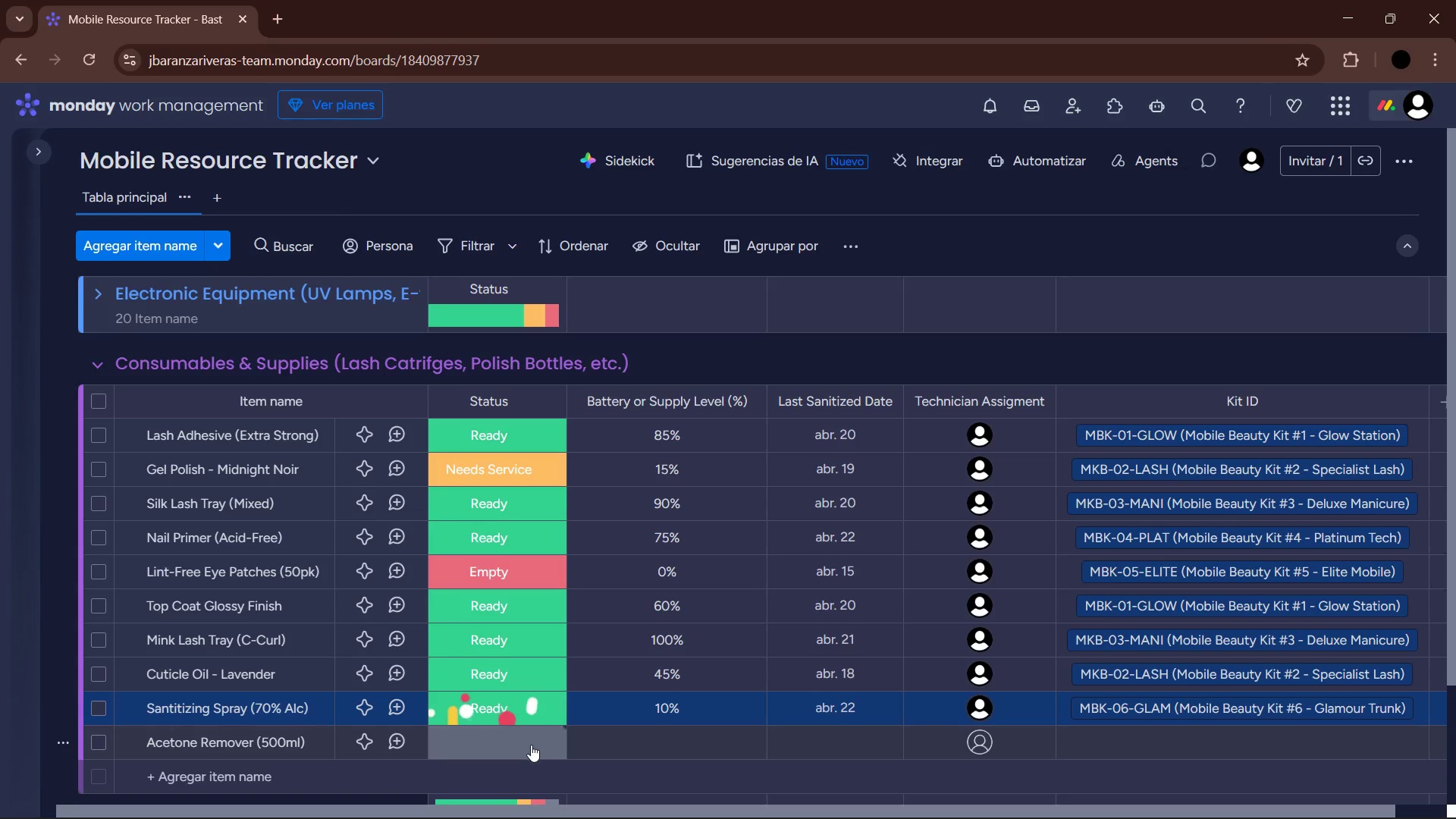 
left_click([524, 704])
 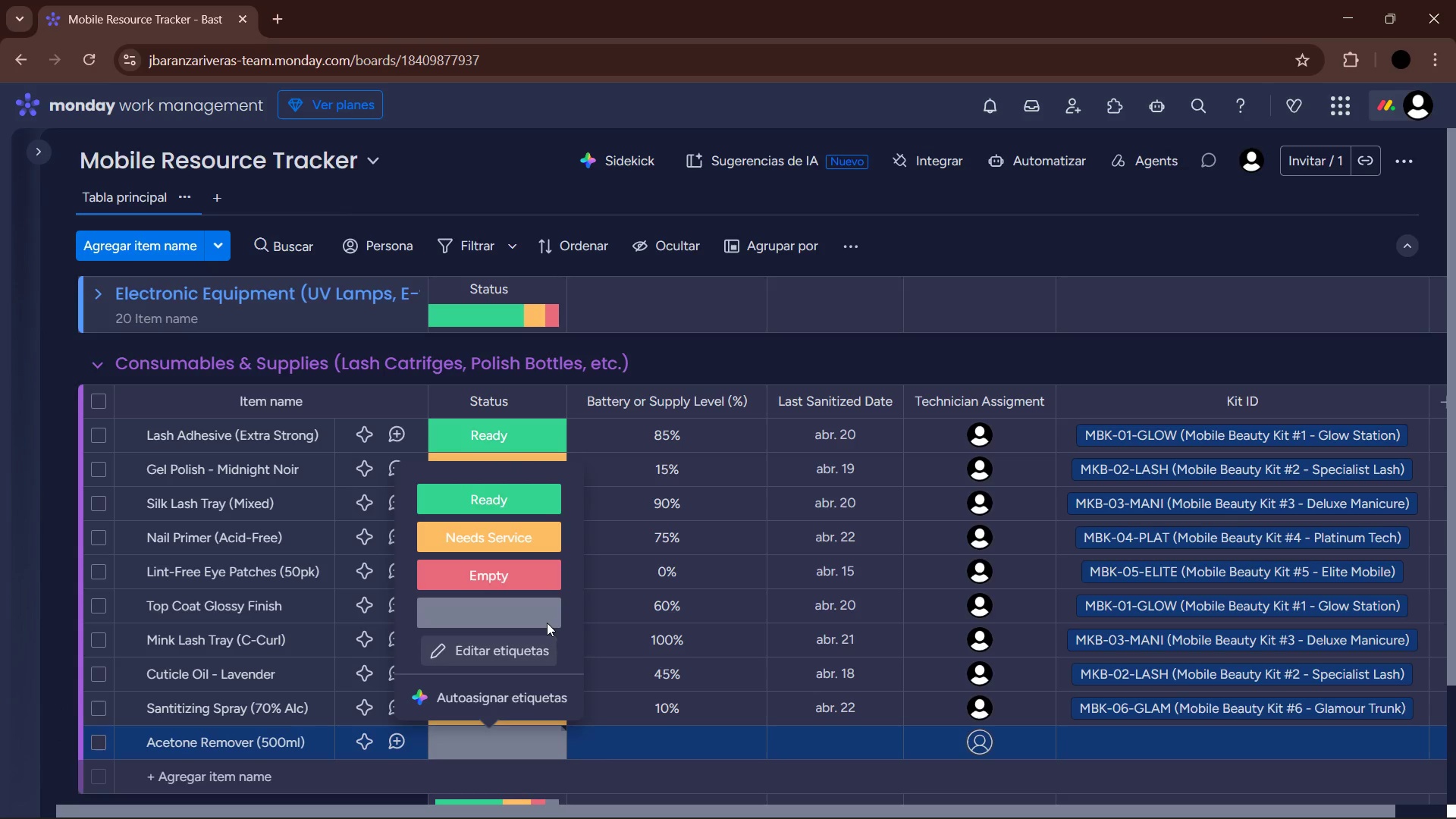 
left_click([527, 504])
 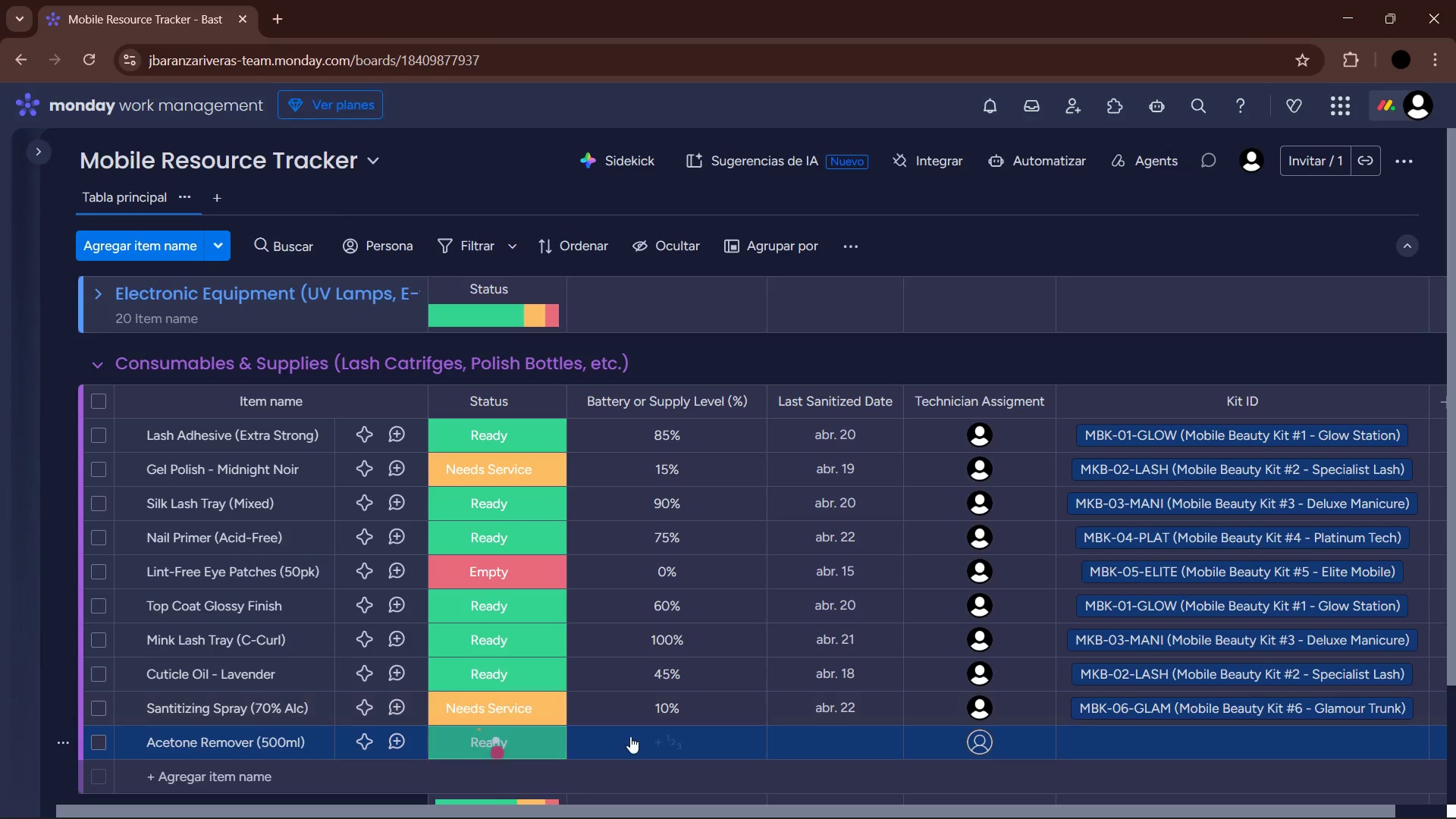 
left_click([626, 742])
 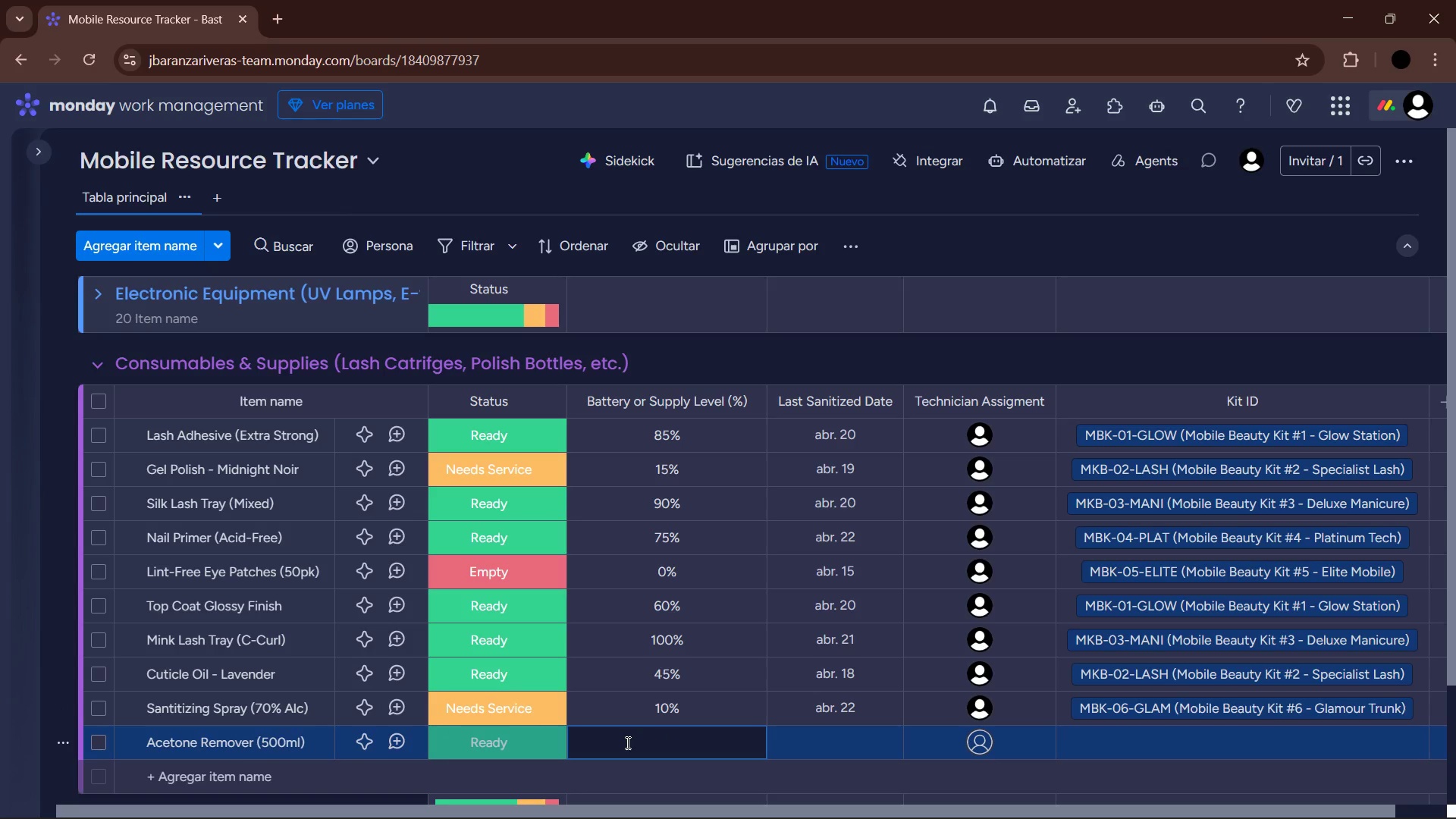 
wait(8.19)
 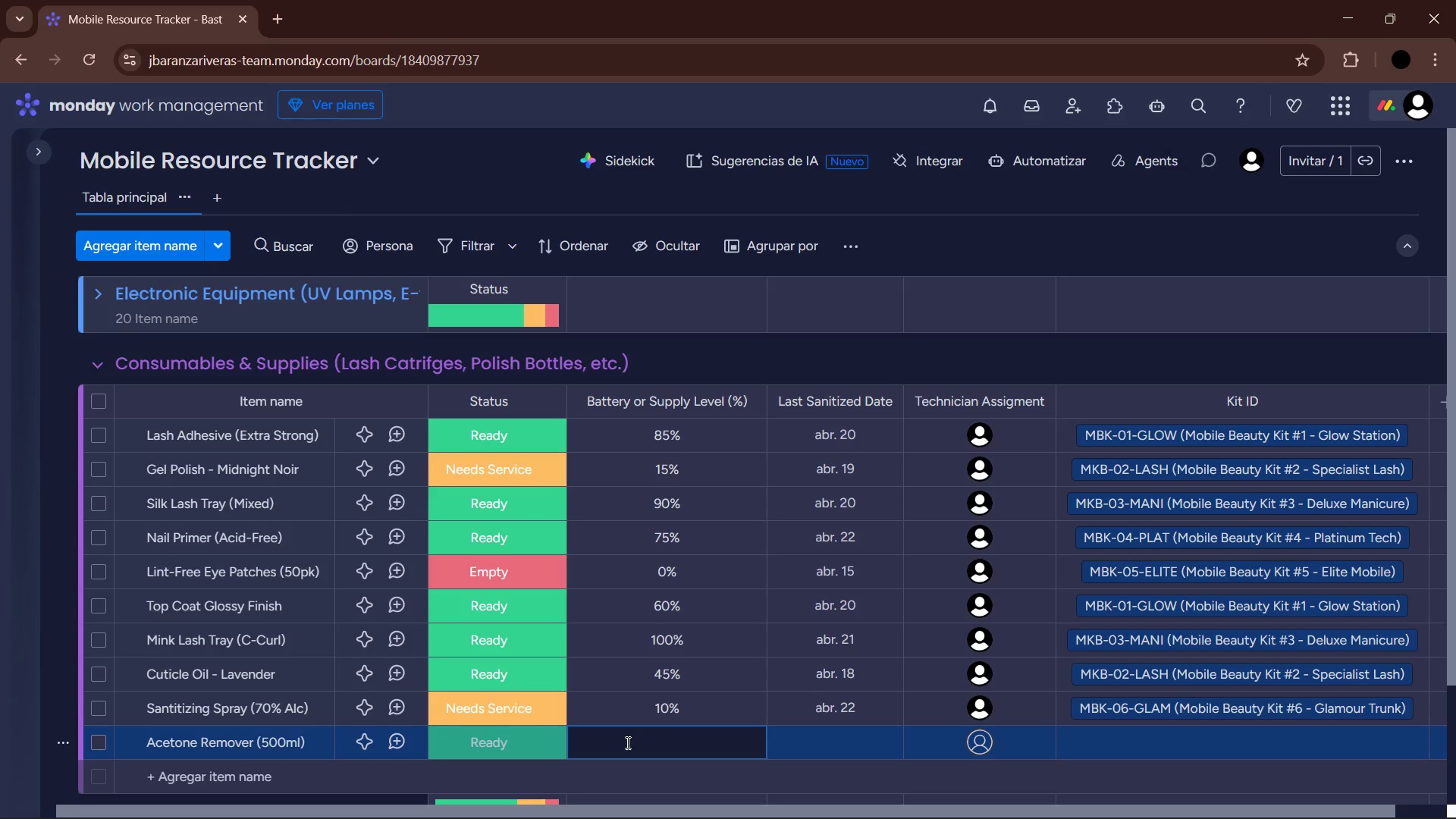 
key(Numpad8)
 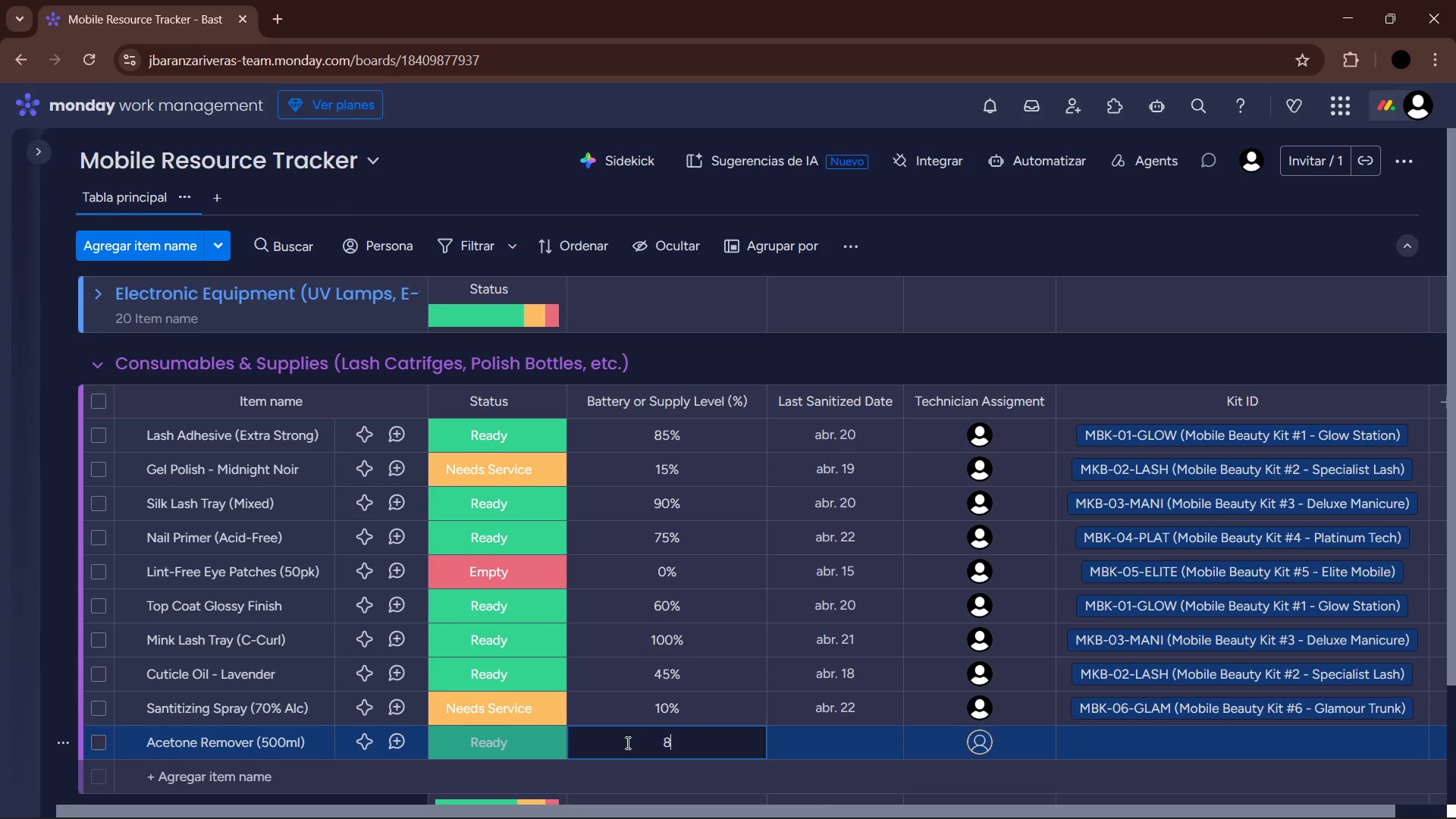 
key(Numpad0)
 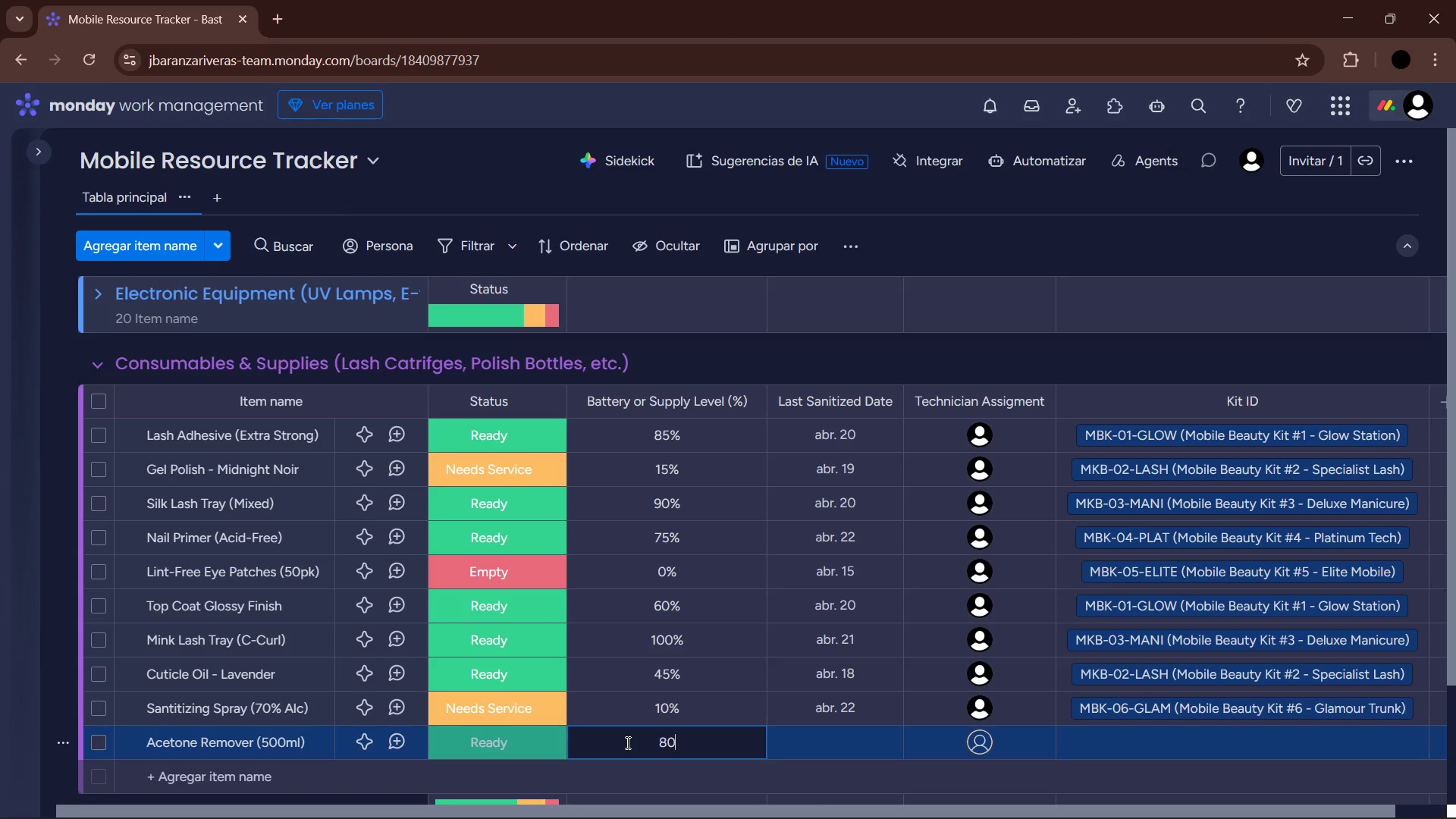 
key(Enter)
 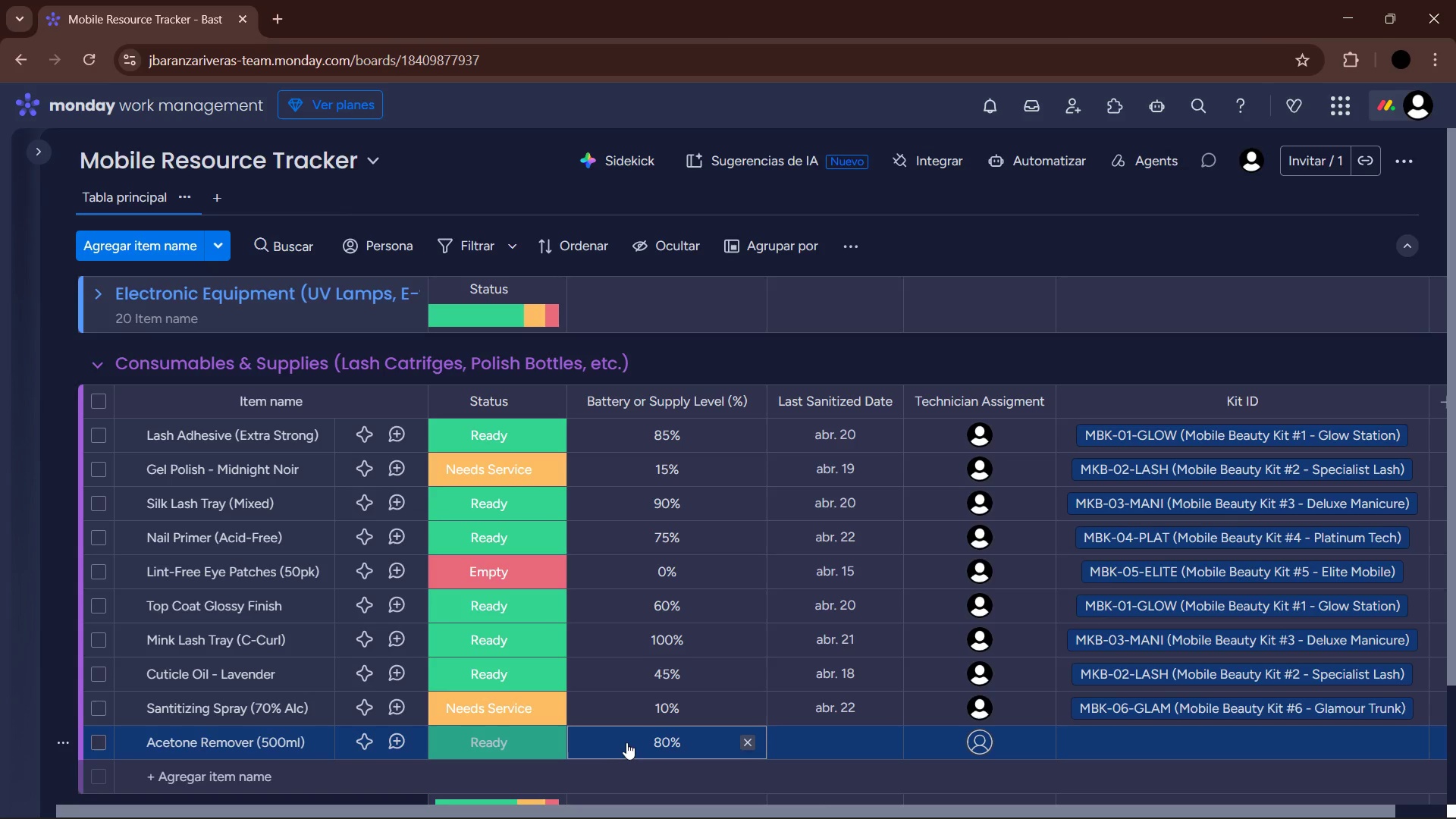 
left_click([831, 740])
 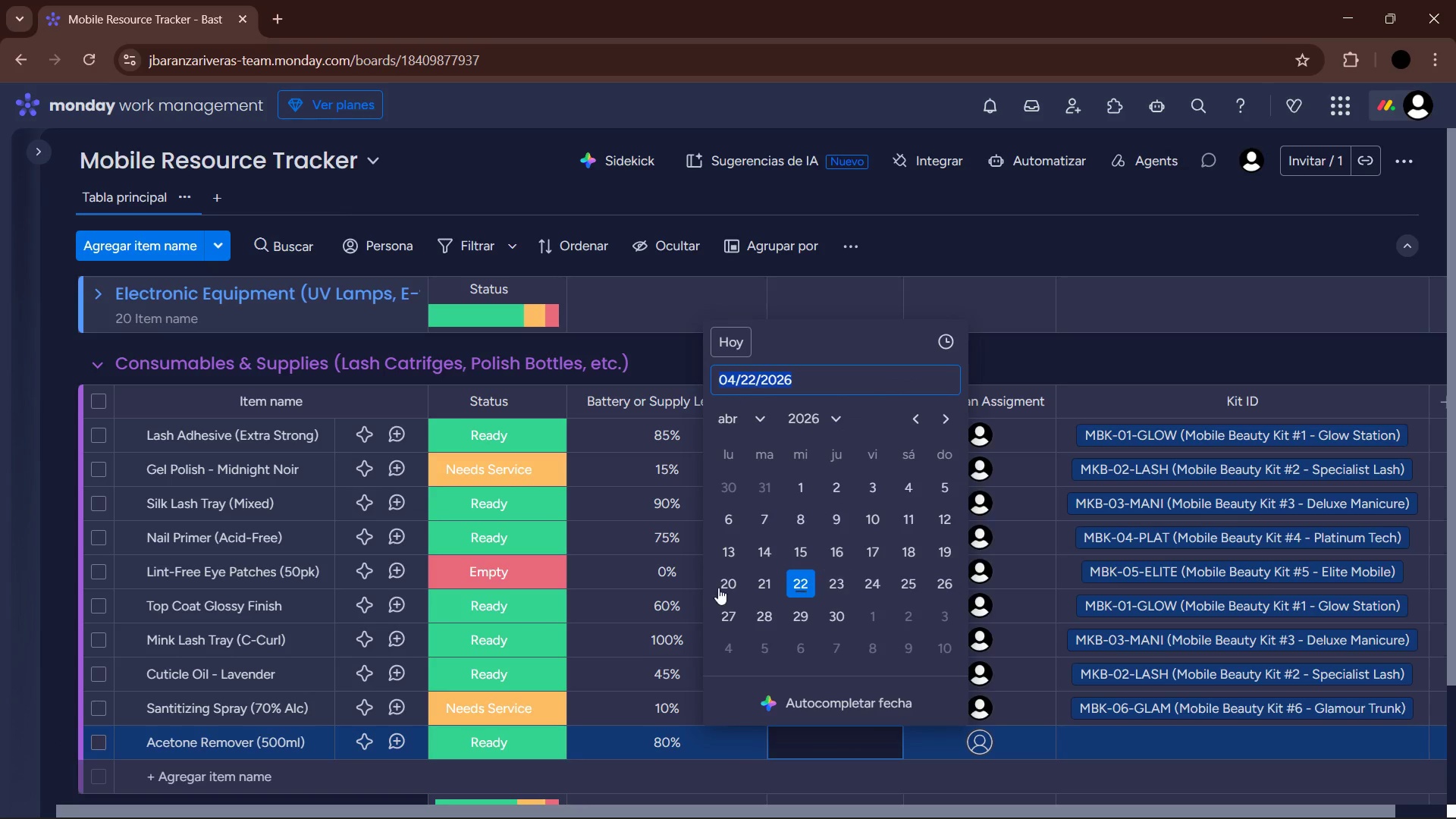 
left_click([758, 582])
 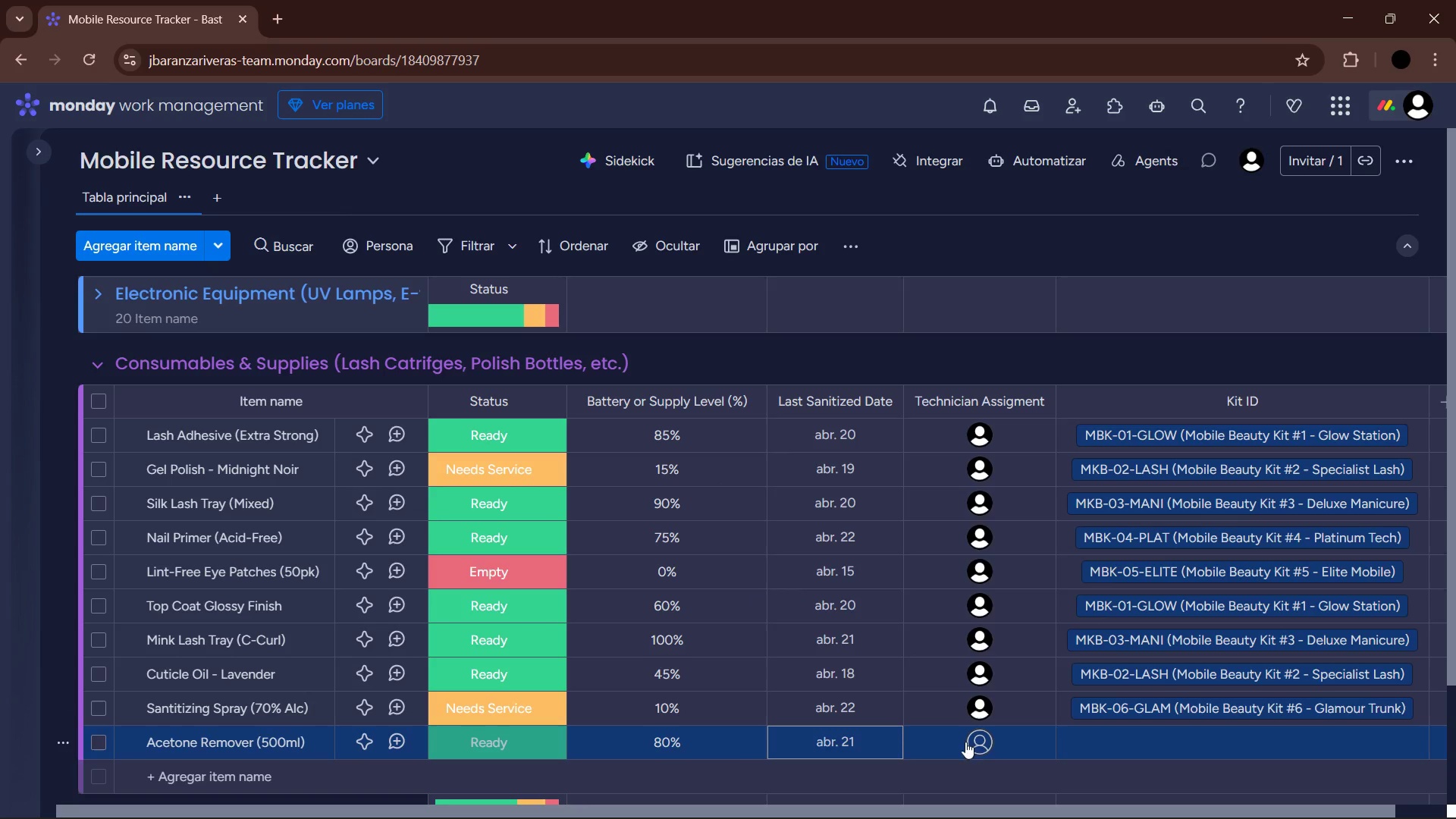 
left_click([978, 737])
 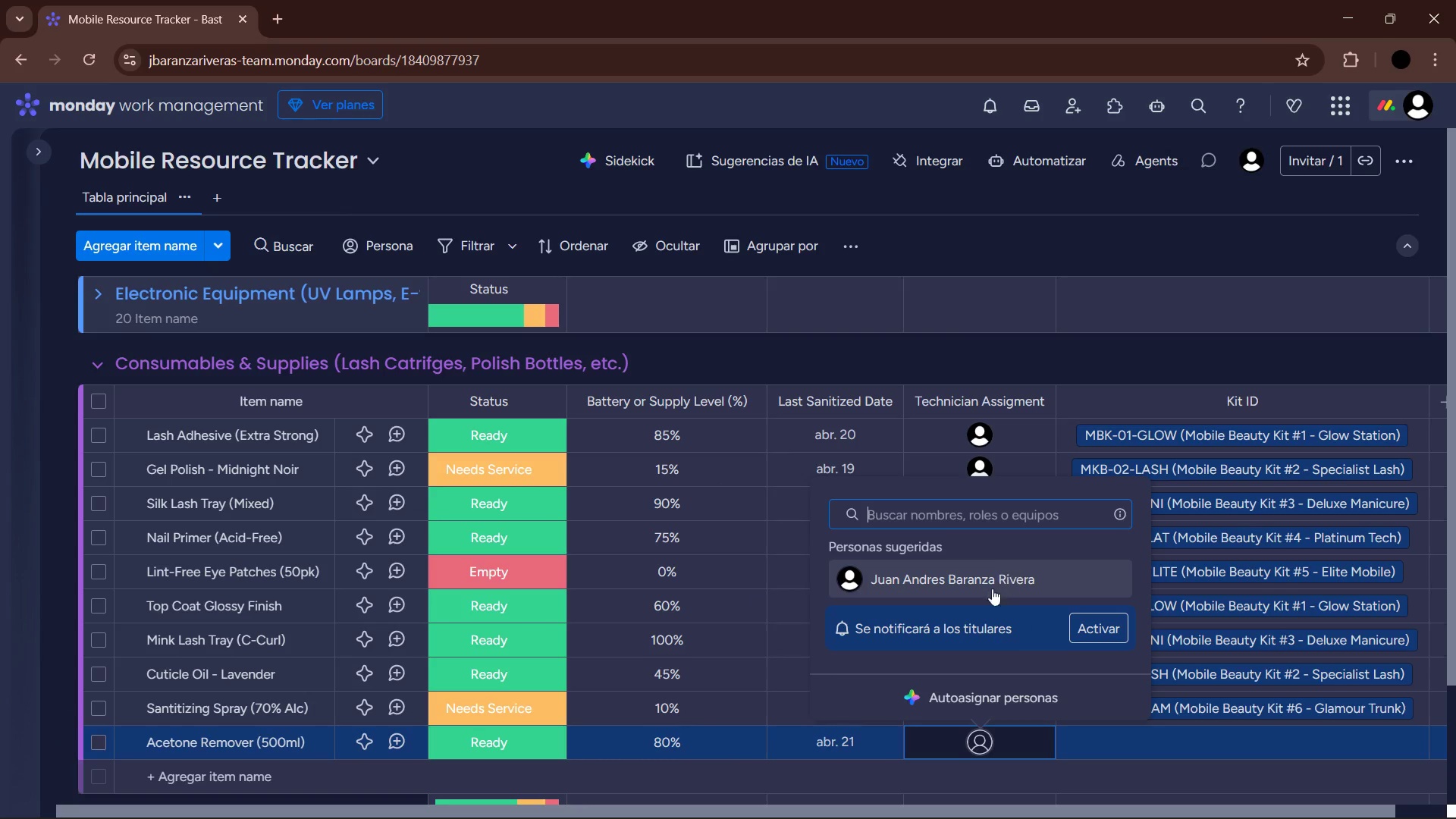 
left_click([988, 566])
 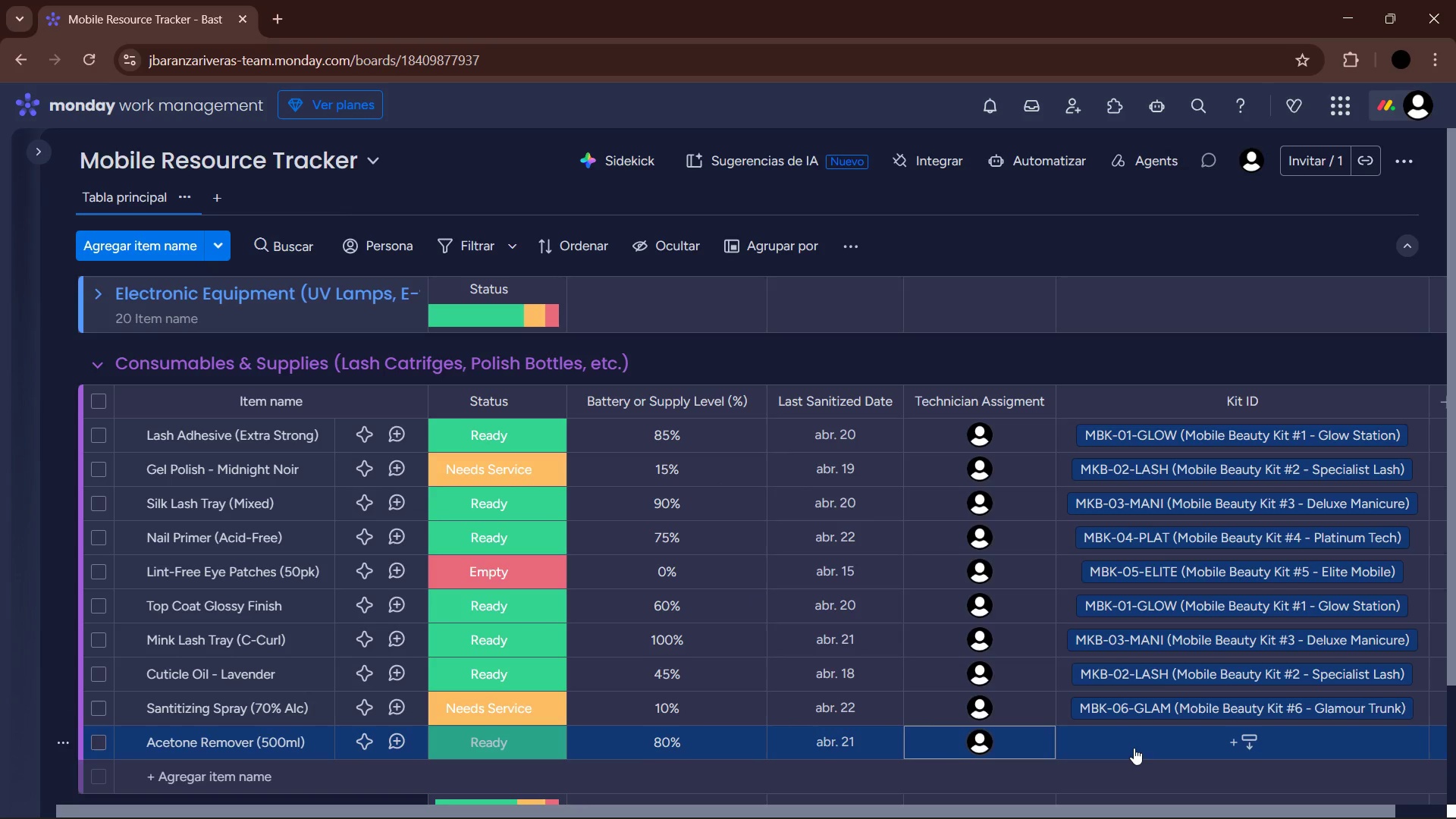 
left_click([1134, 748])
 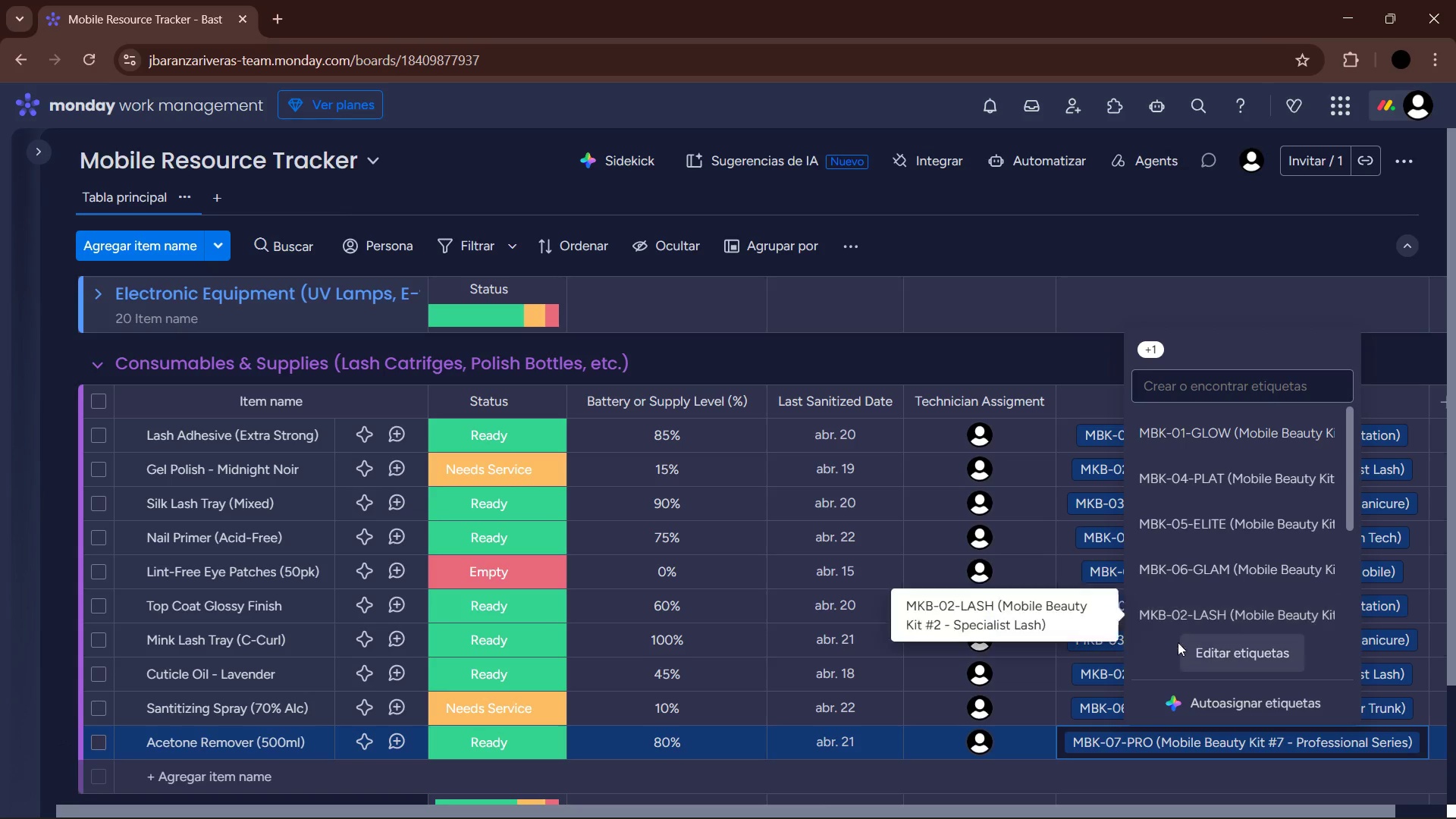 
left_click([920, 359])
 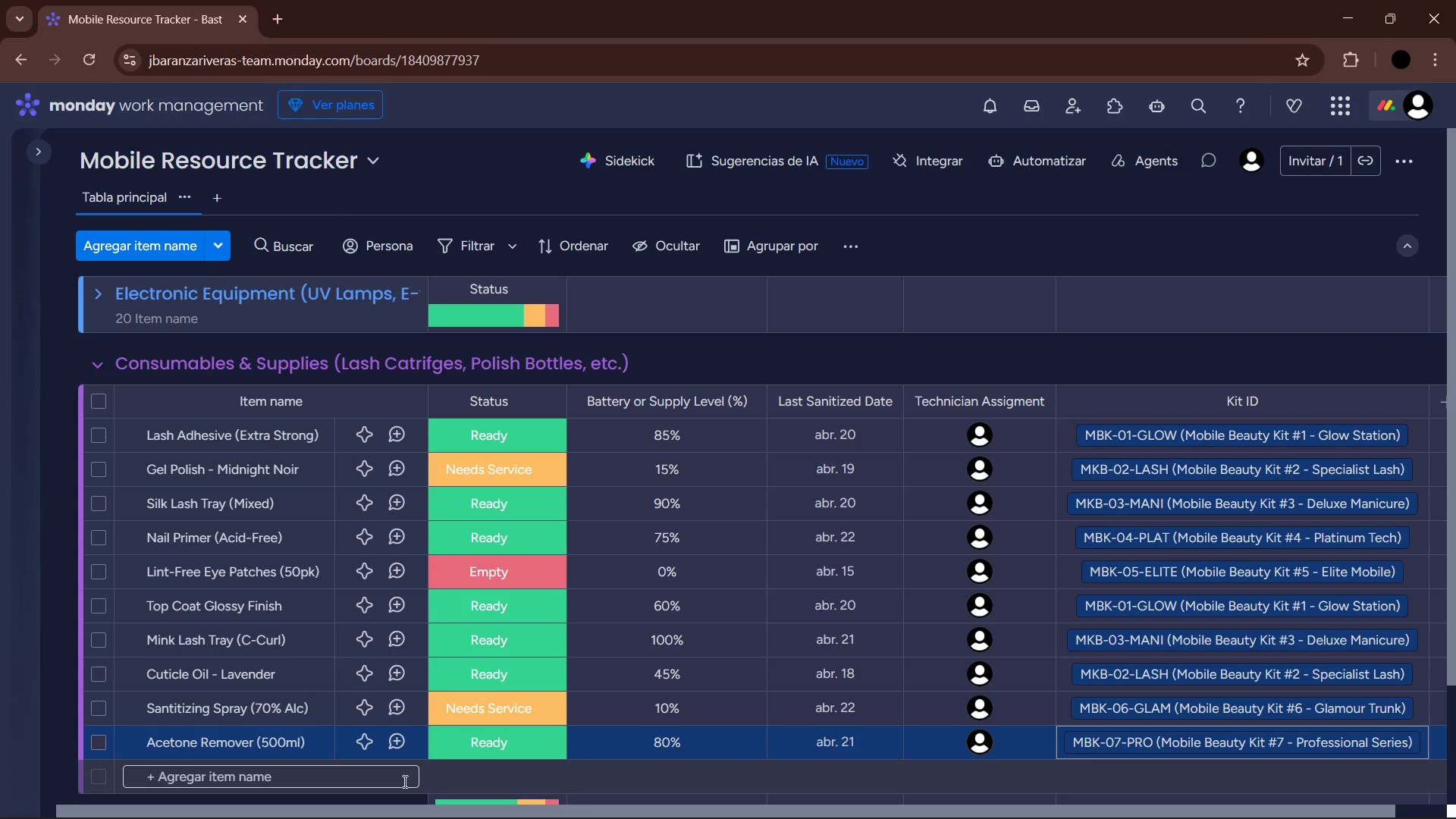 
left_click([378, 780])
 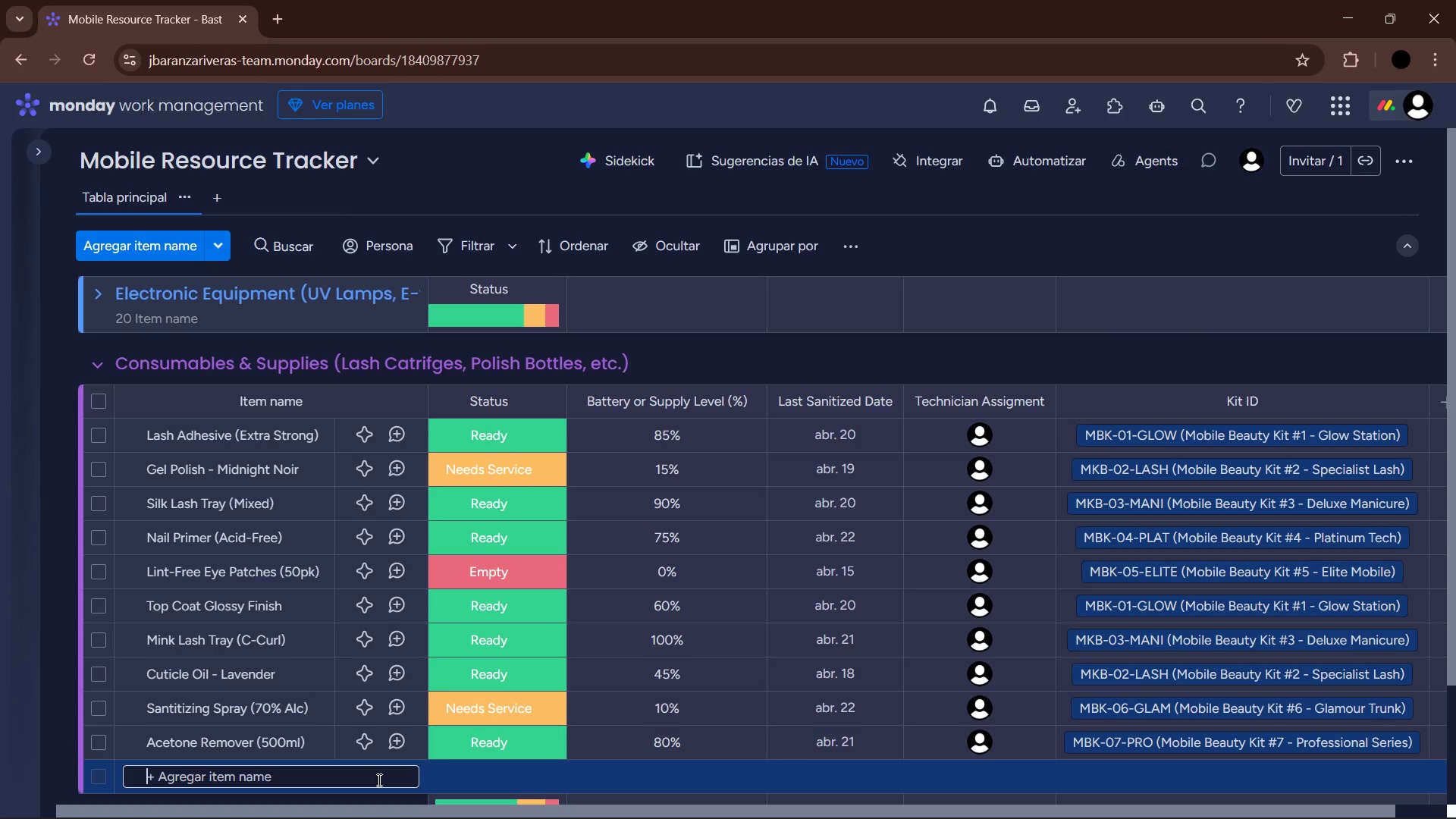 
wait(8.44)
 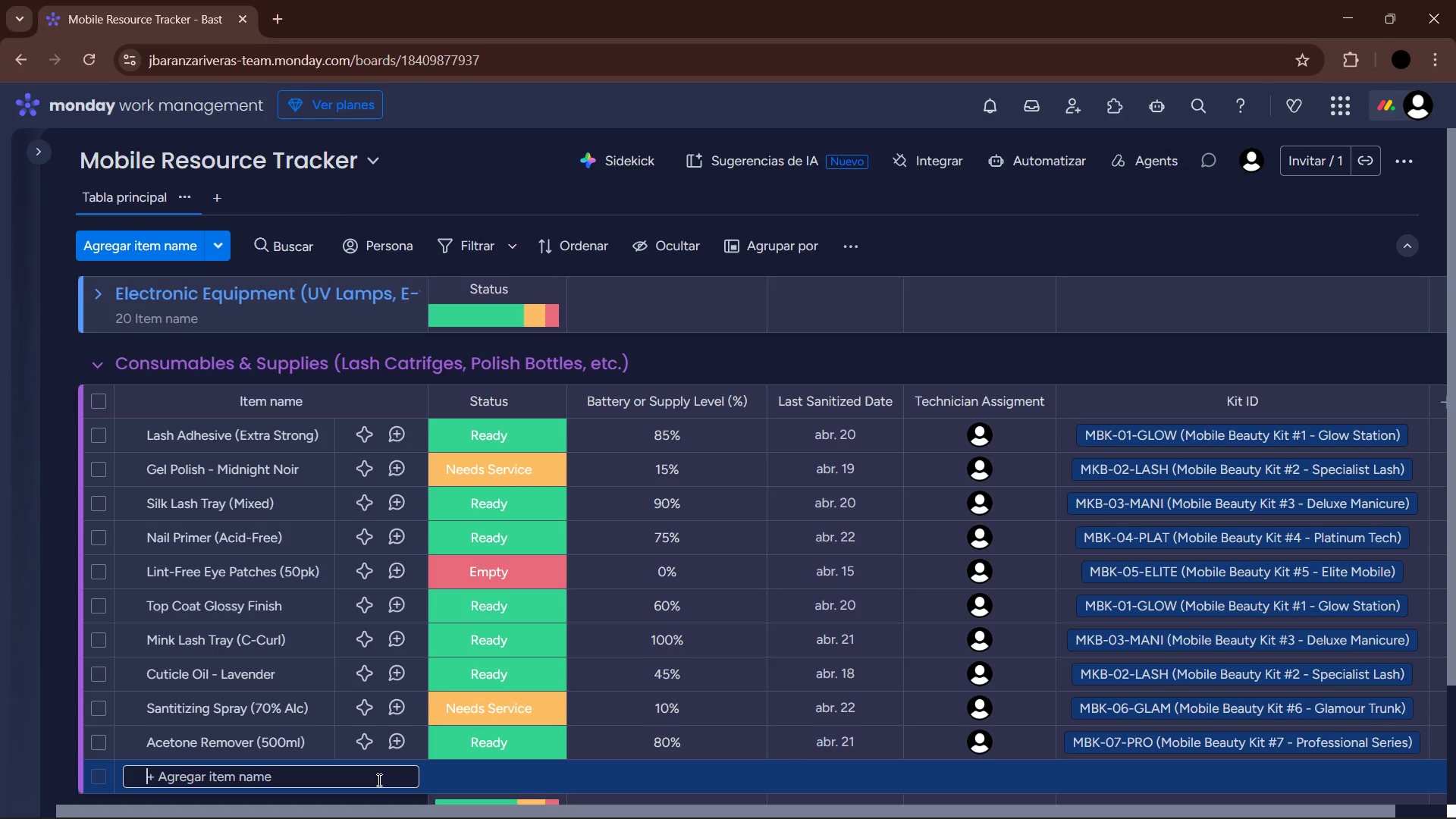 
type(Dispo)
 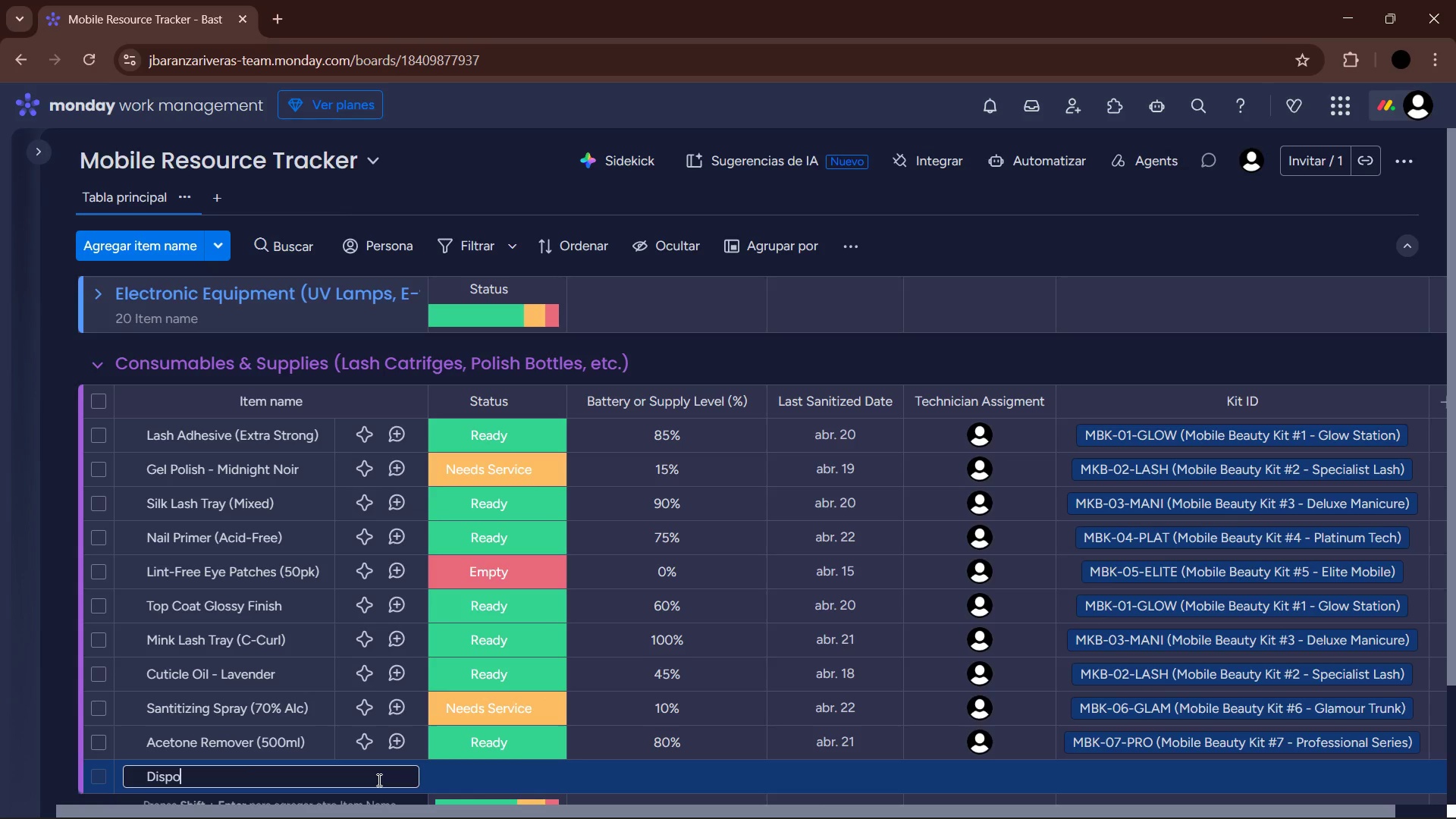 
type(sable Masxca])
key(Backspace)
key(Backspace)
key(Backspace)
key(Backspace)
type(cara Wands)
 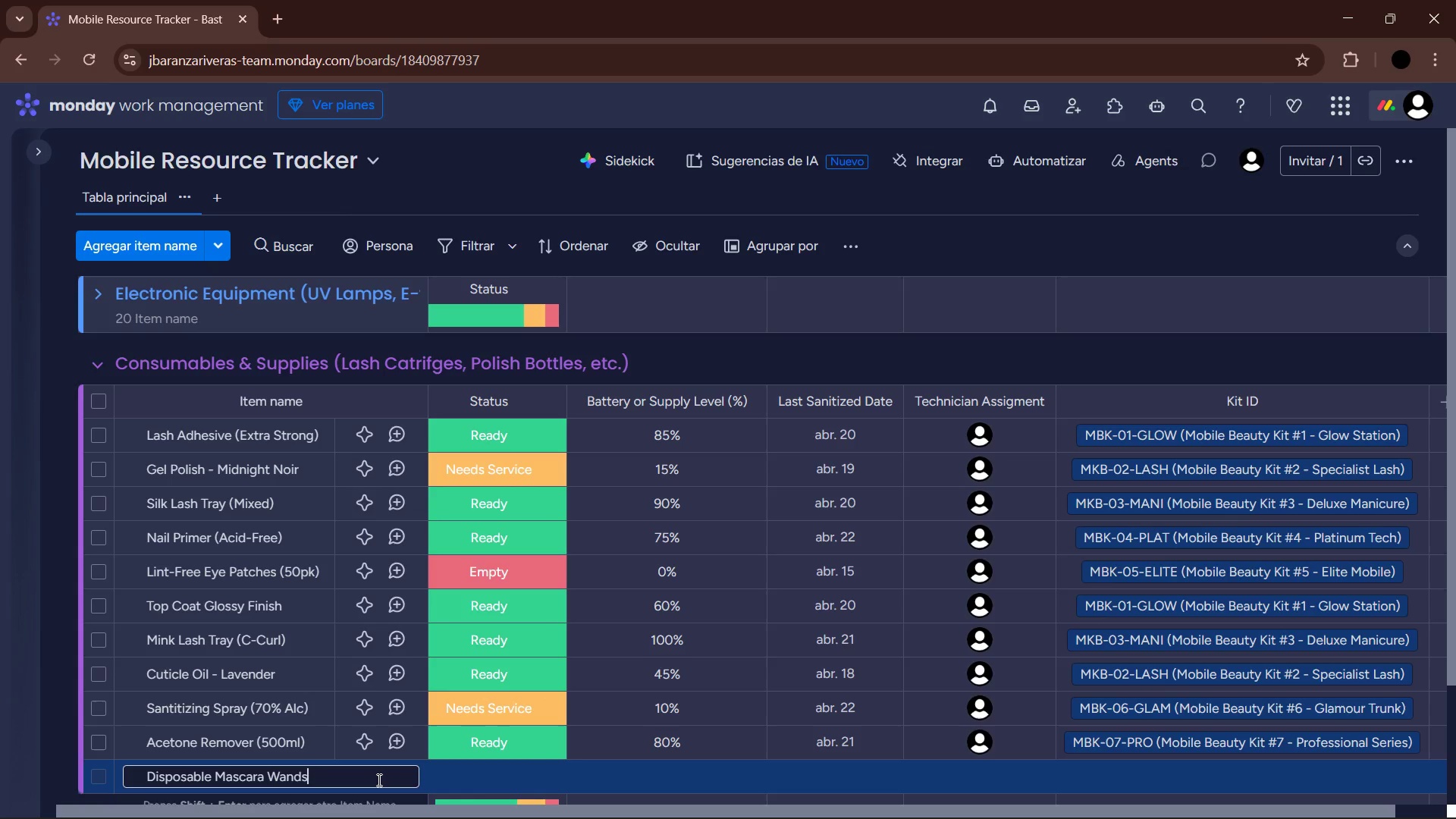 
key(Enter)
 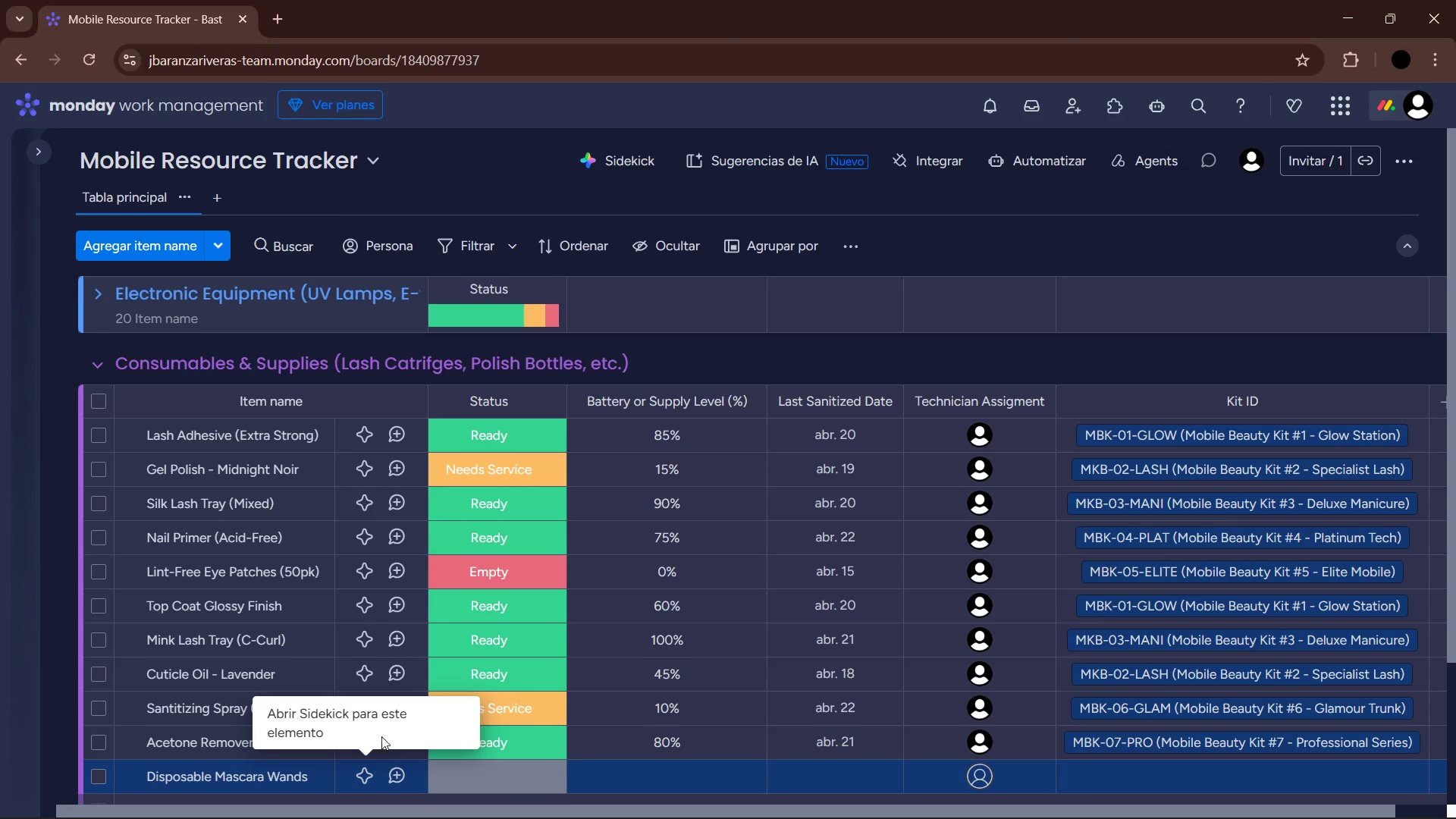 
left_click([482, 787])
 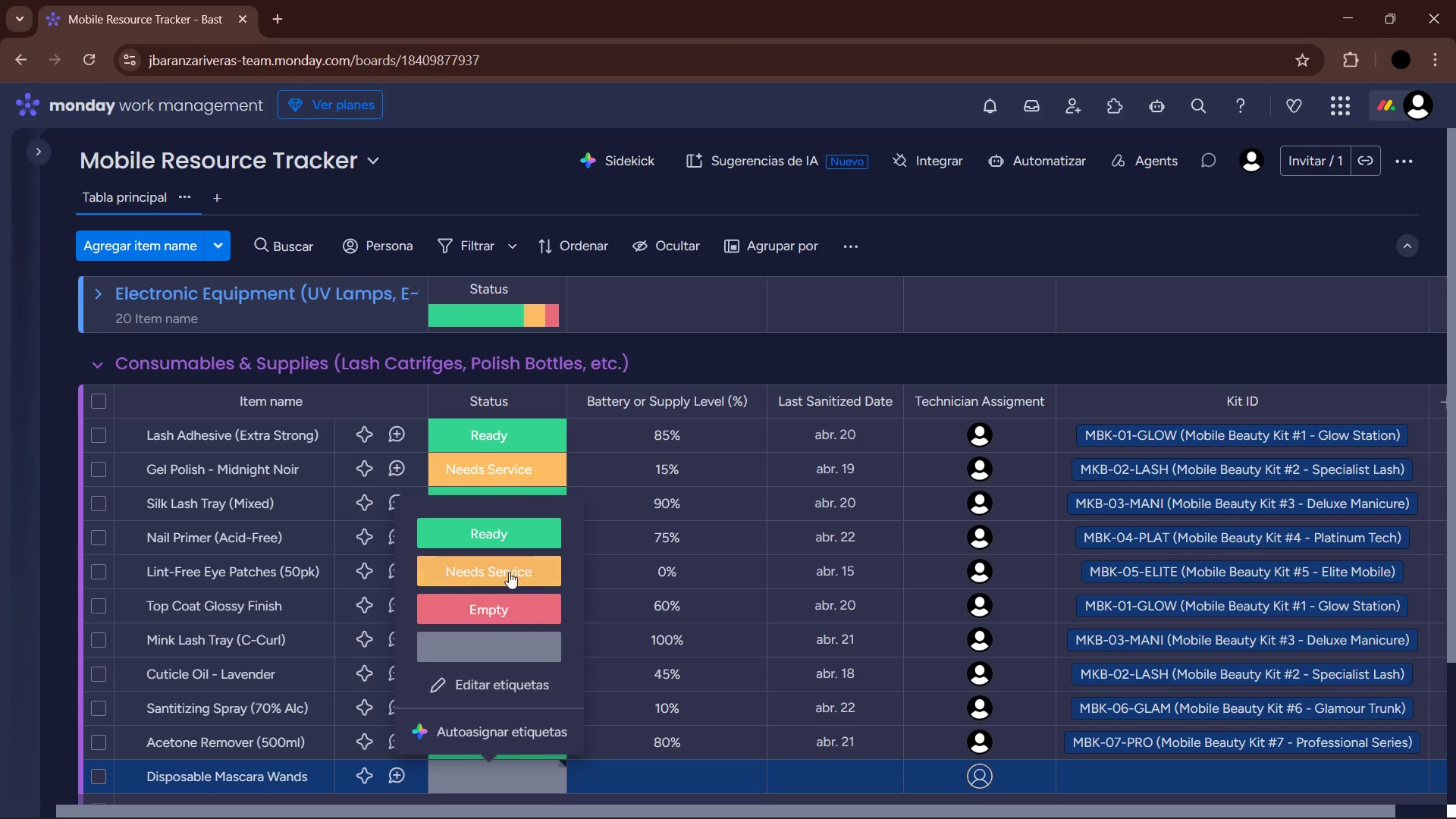 
left_click([511, 526])
 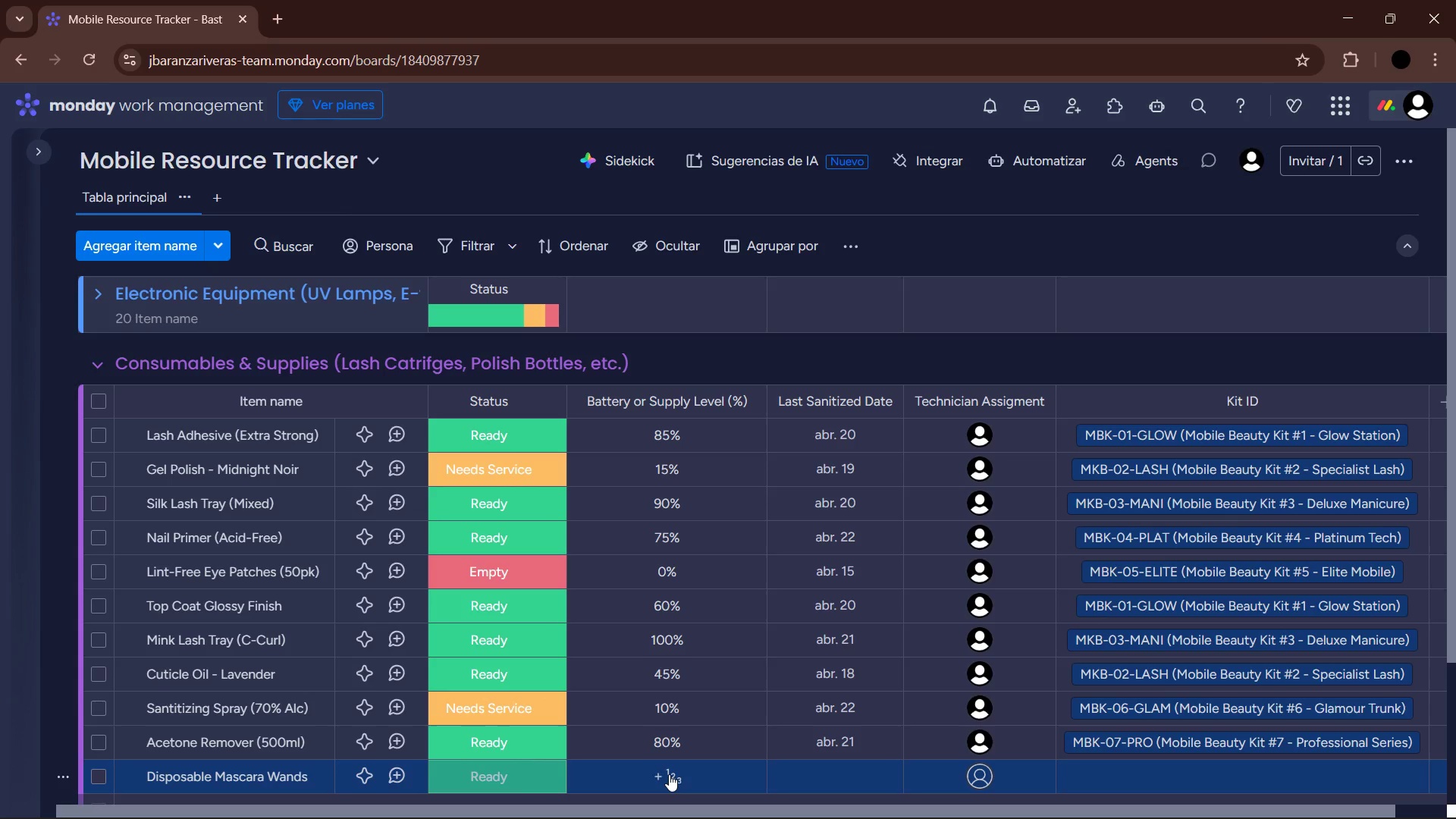 
left_click([669, 774])
 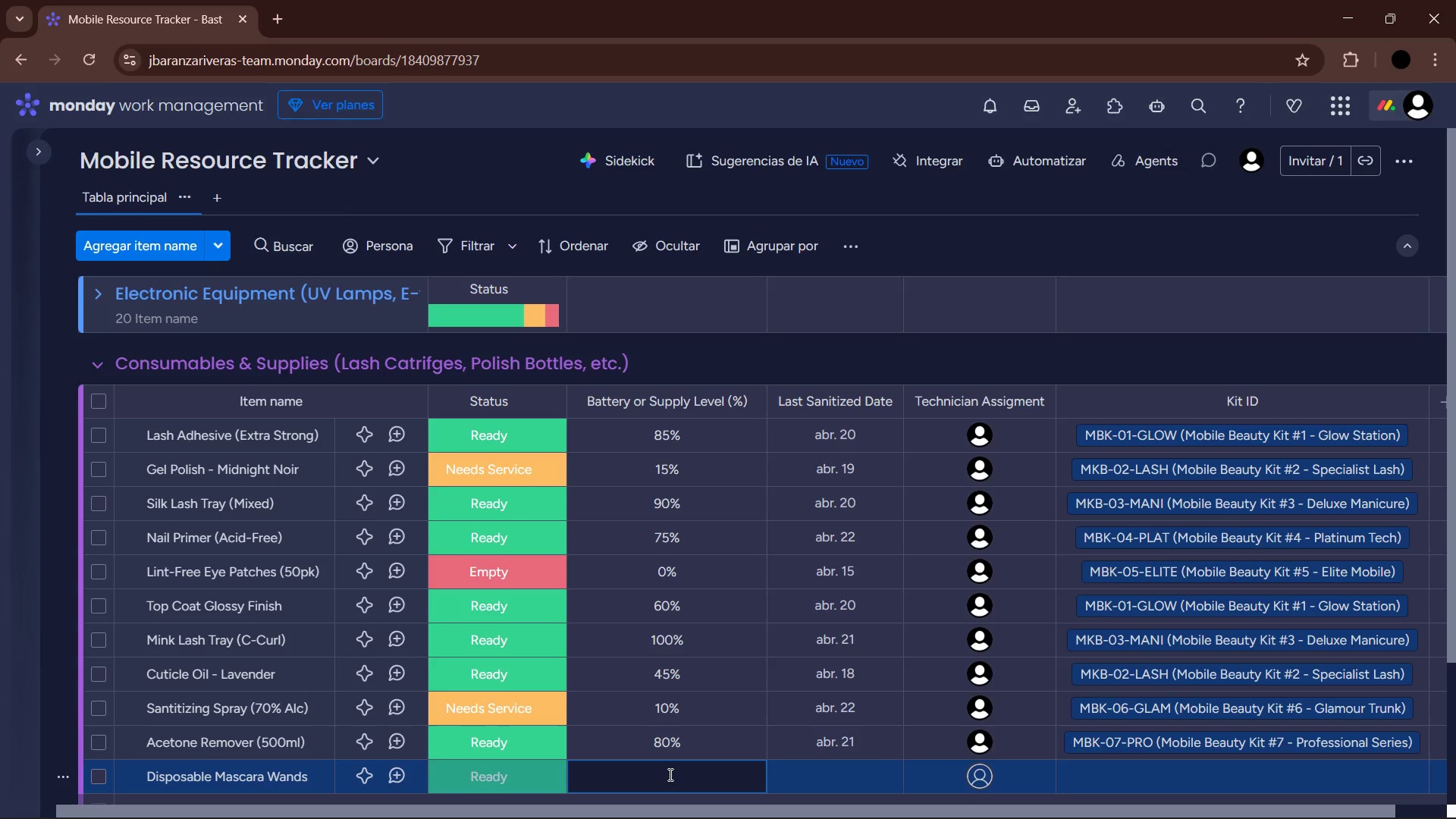 
key(Numpad9)
 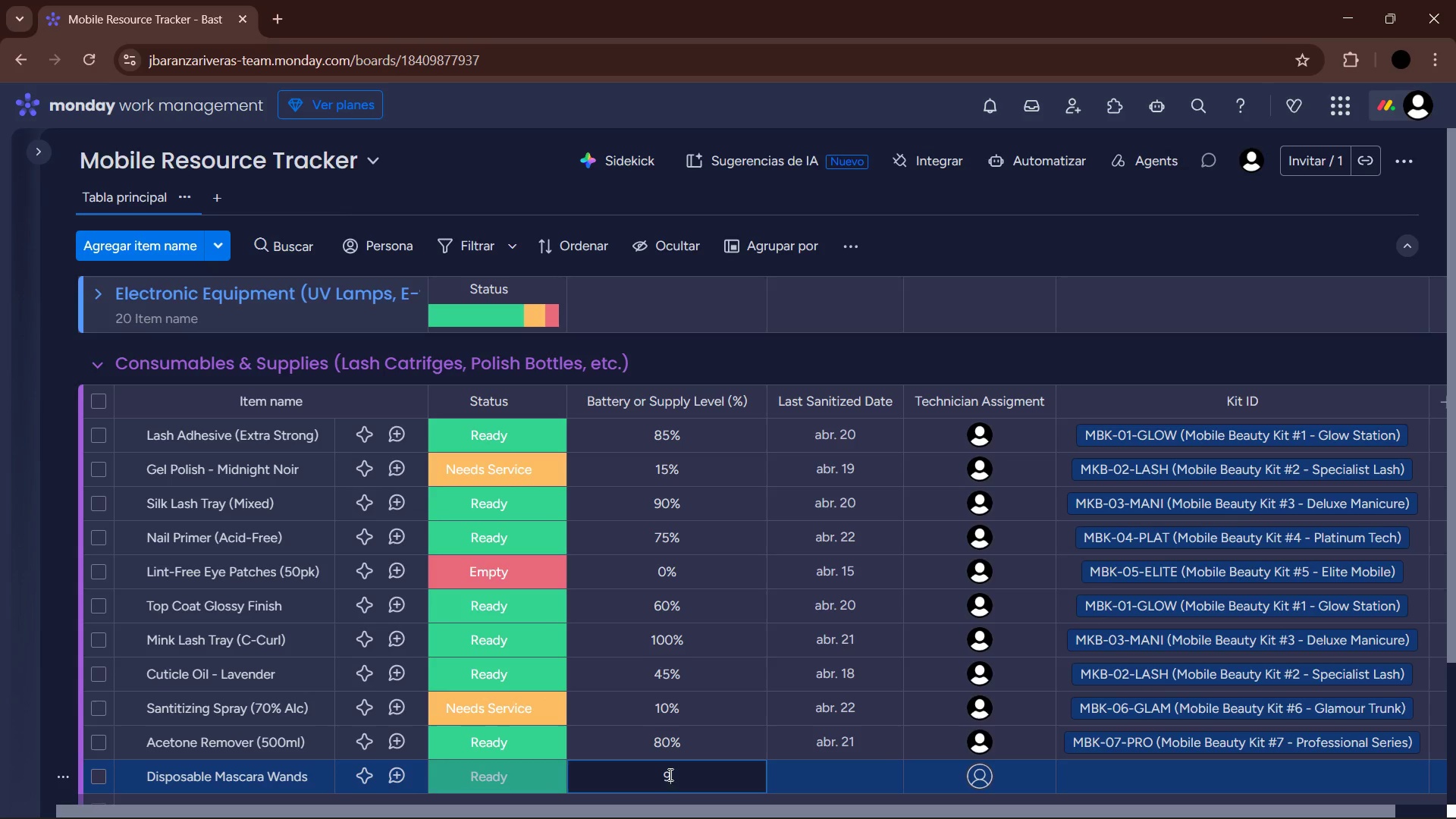 
key(Numpad5)
 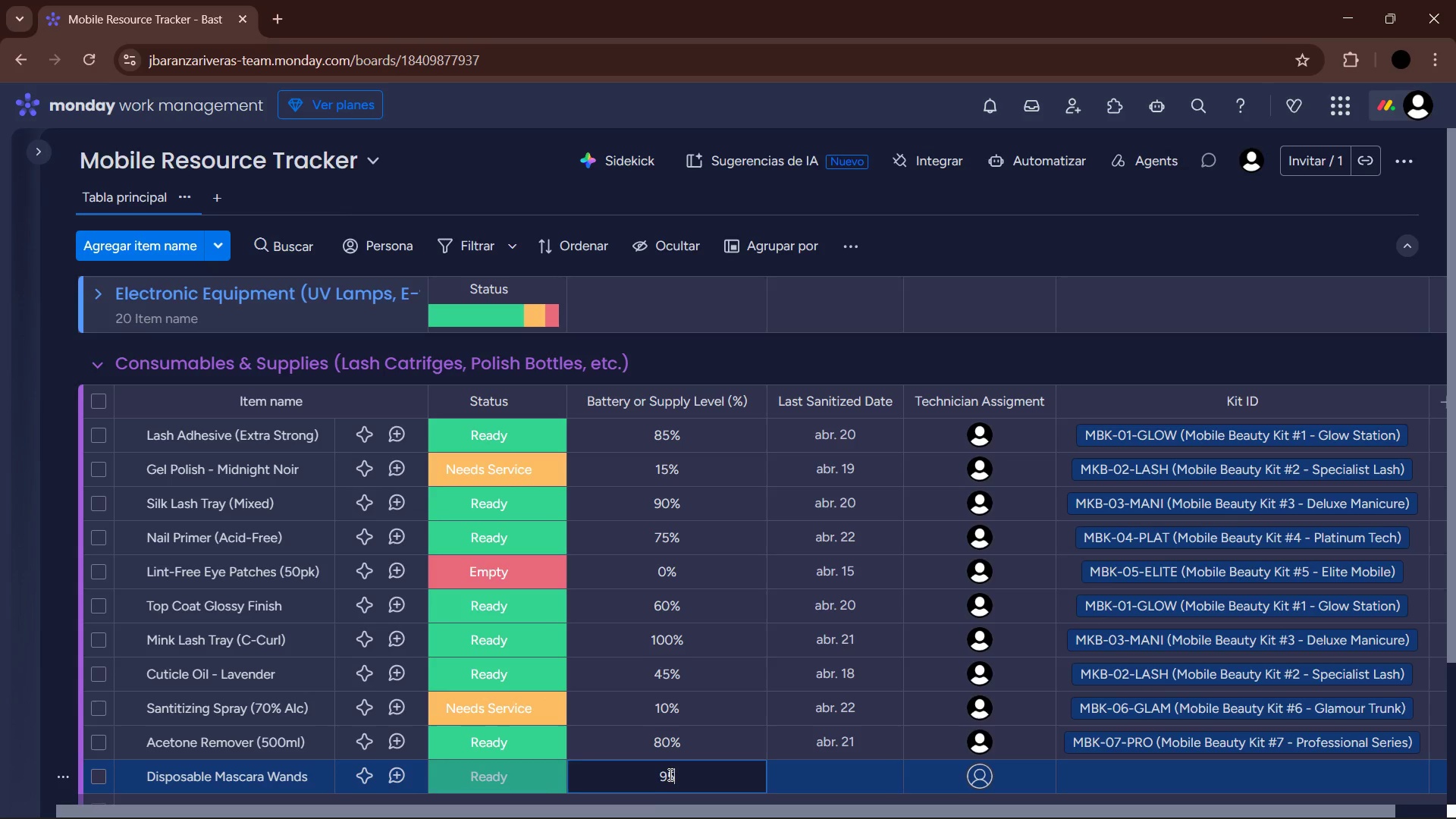 
key(Enter)
 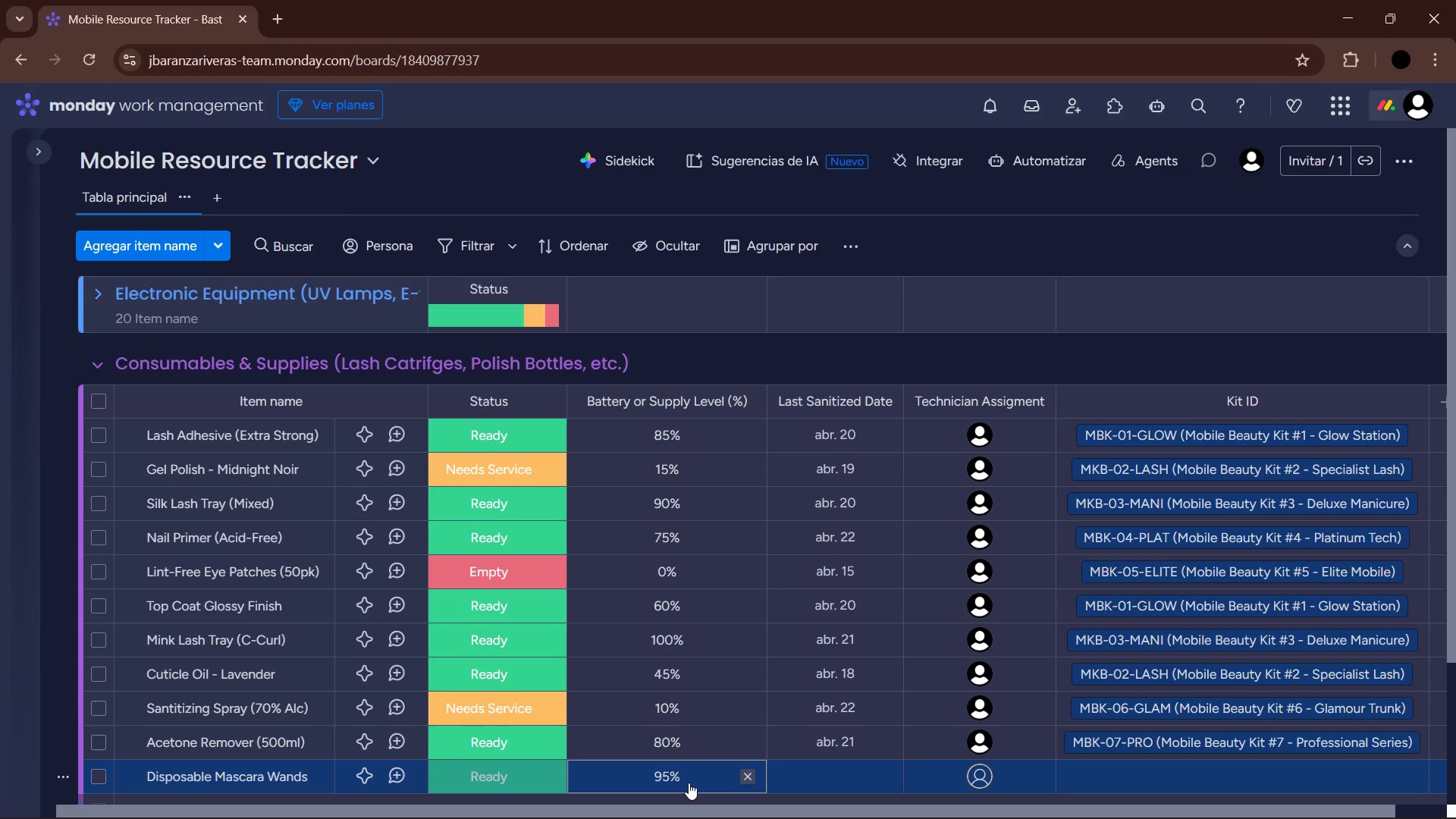 
wait(5.58)
 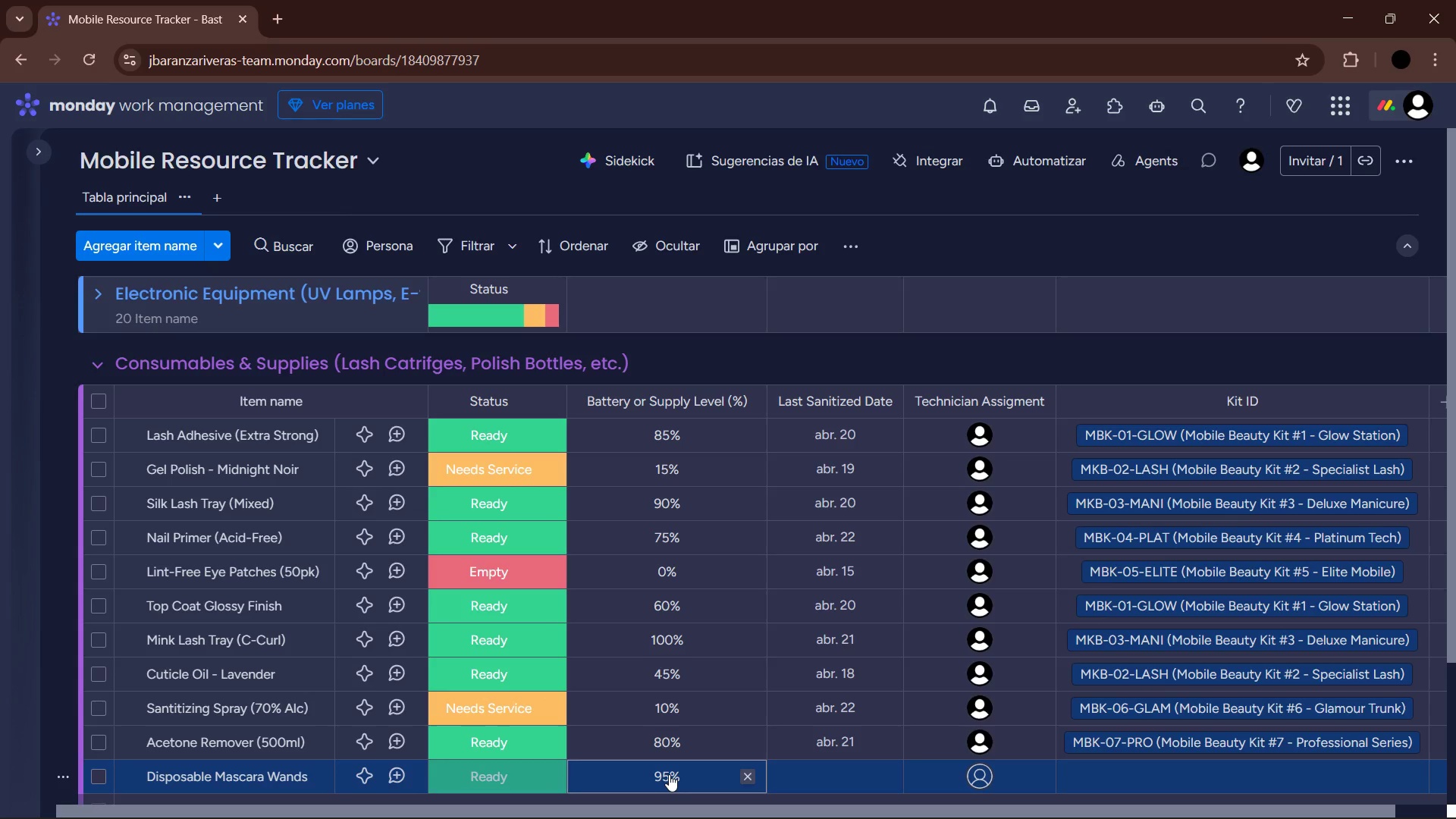 
left_click([844, 789])
 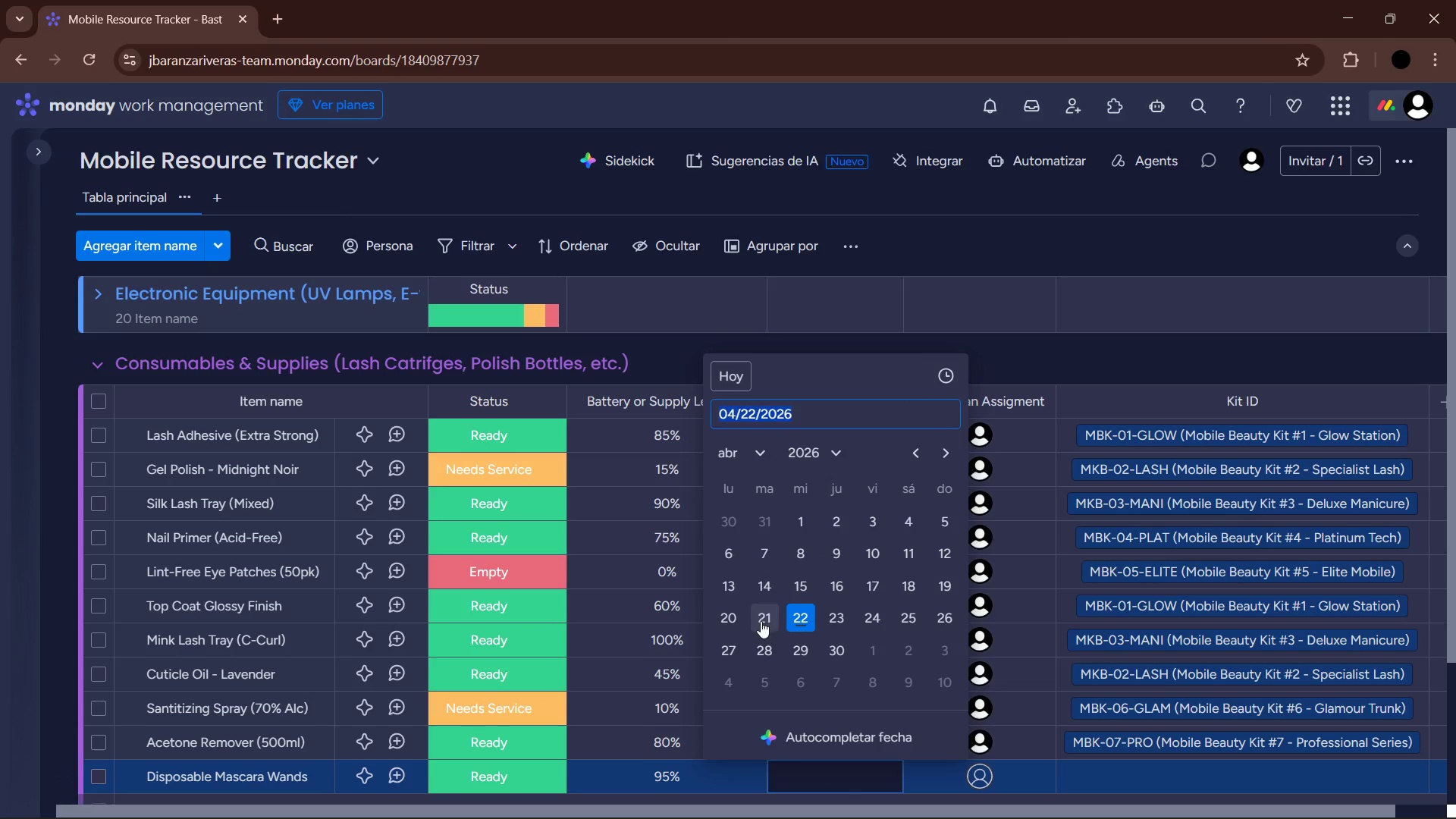 
left_click([736, 625])
 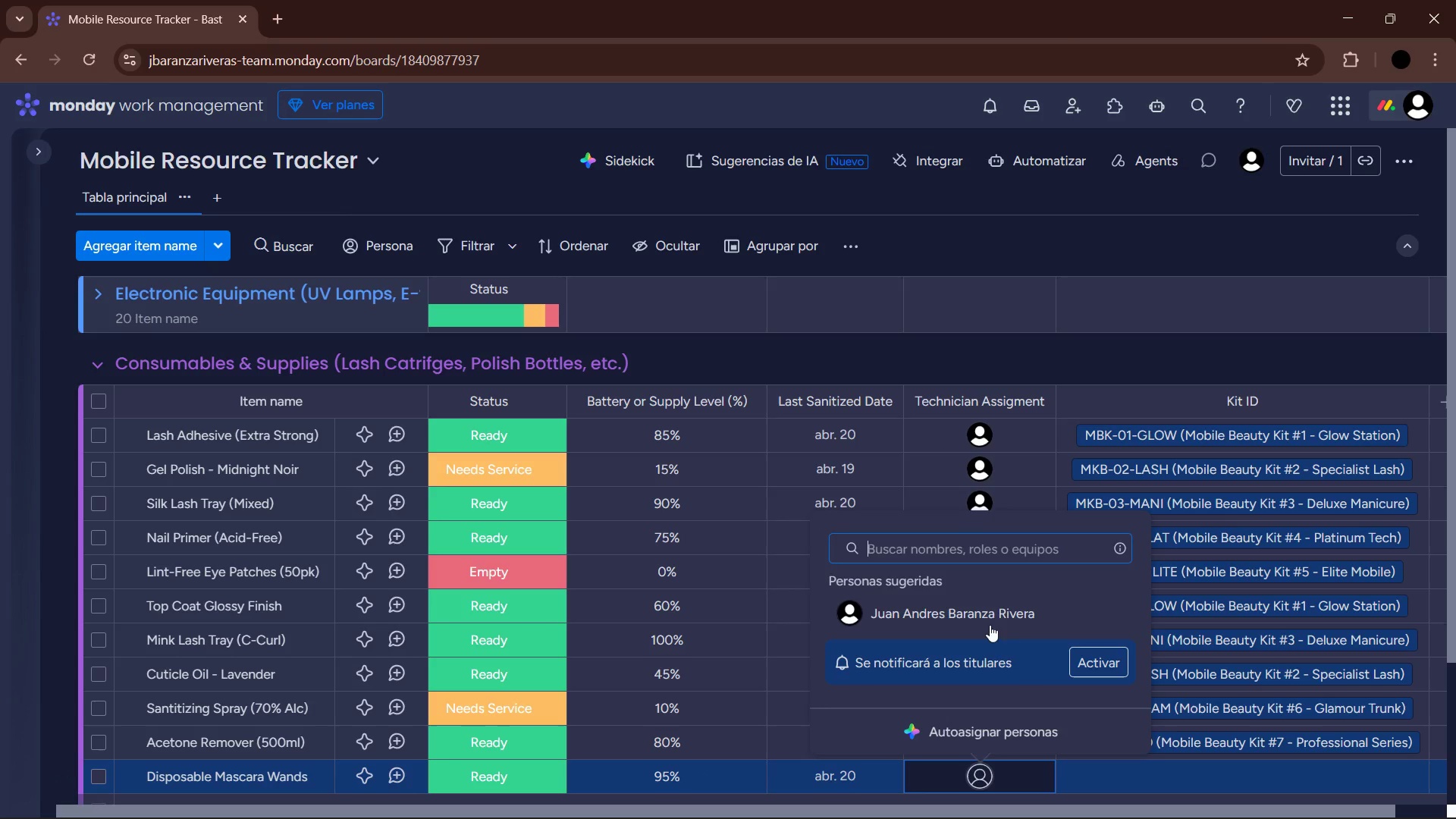 
left_click([973, 607])
 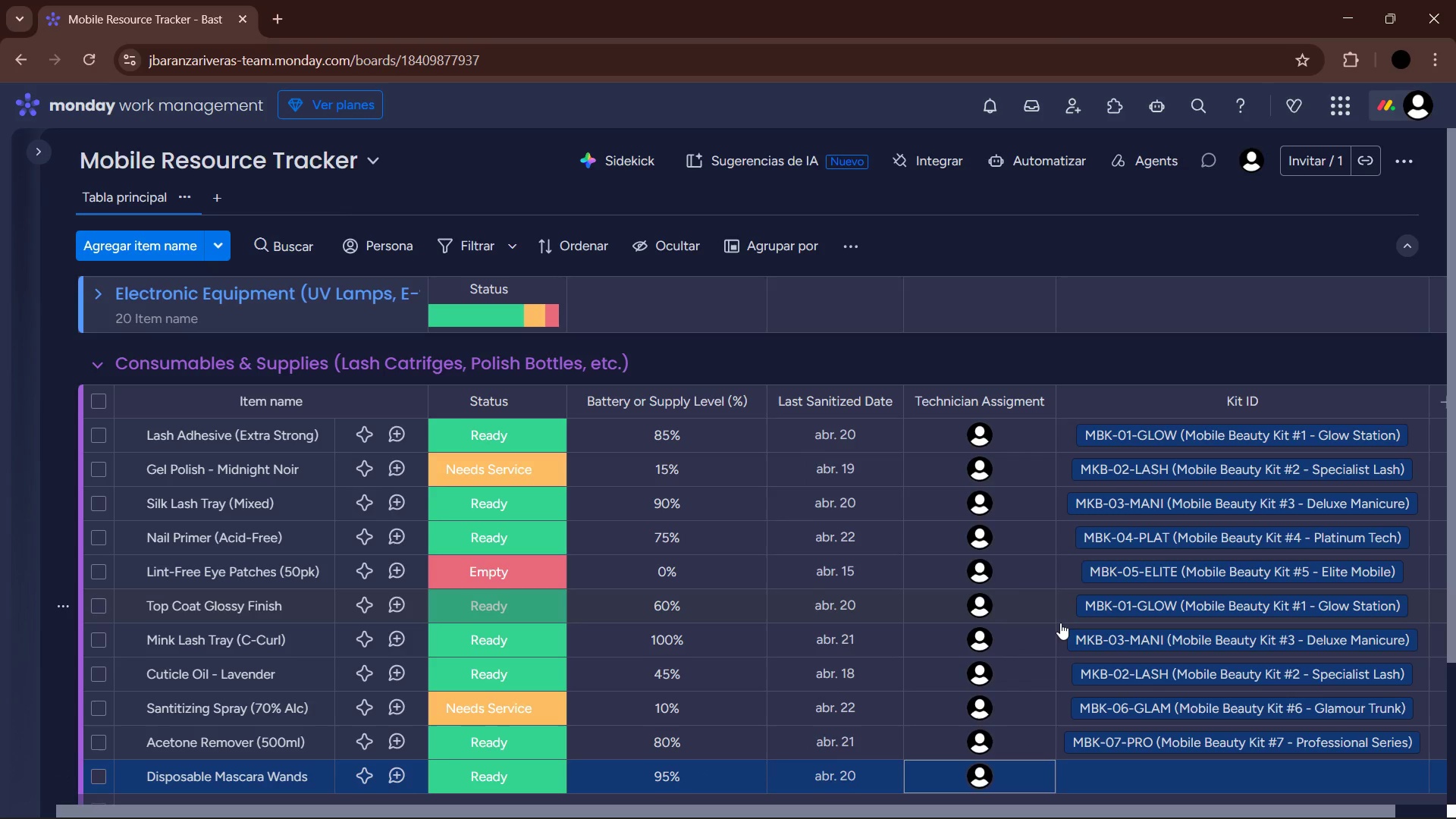 
left_click([1150, 774])
 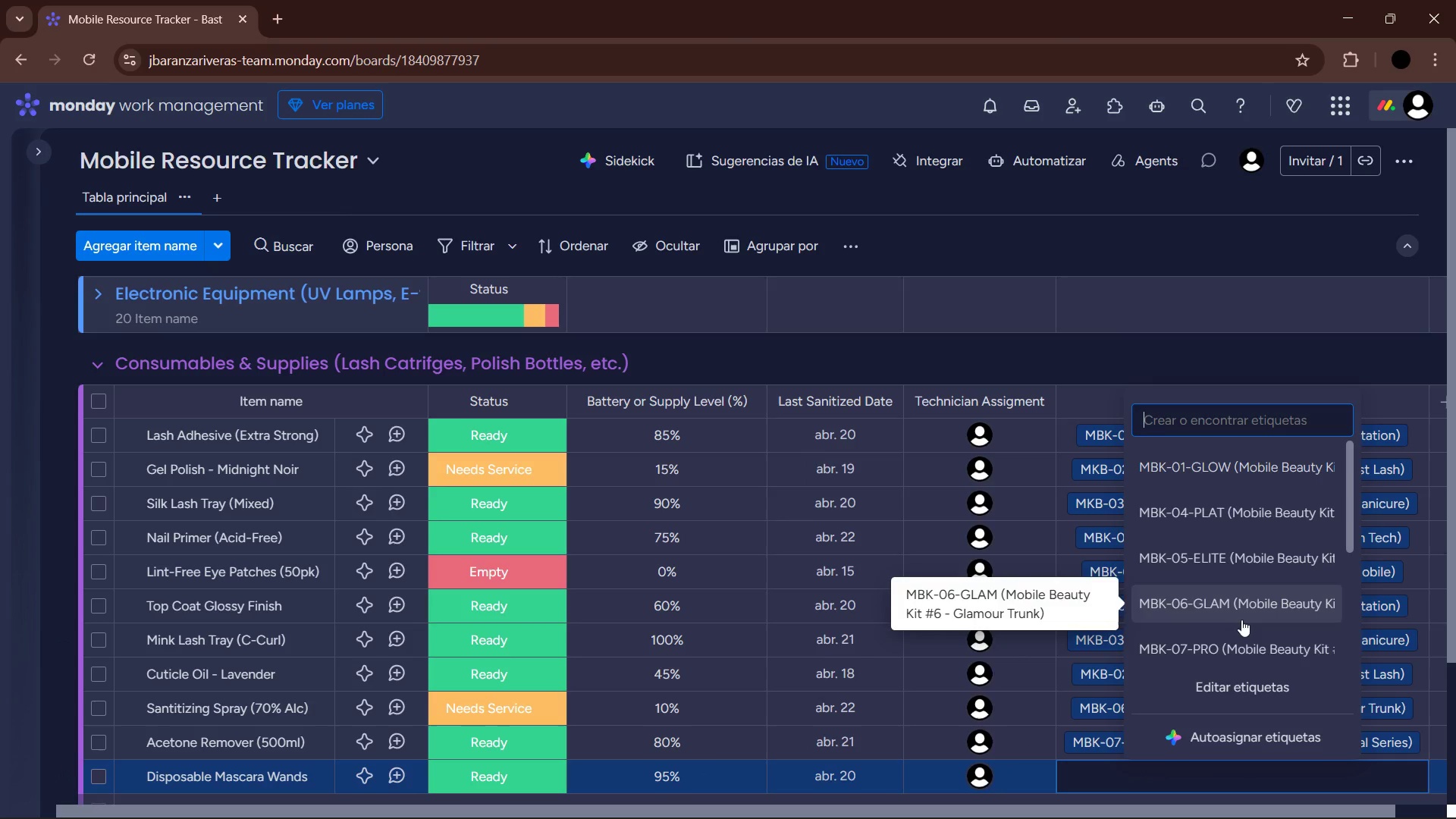 
scroll: coordinate [474, 704], scroll_direction: down, amount: 4.0
 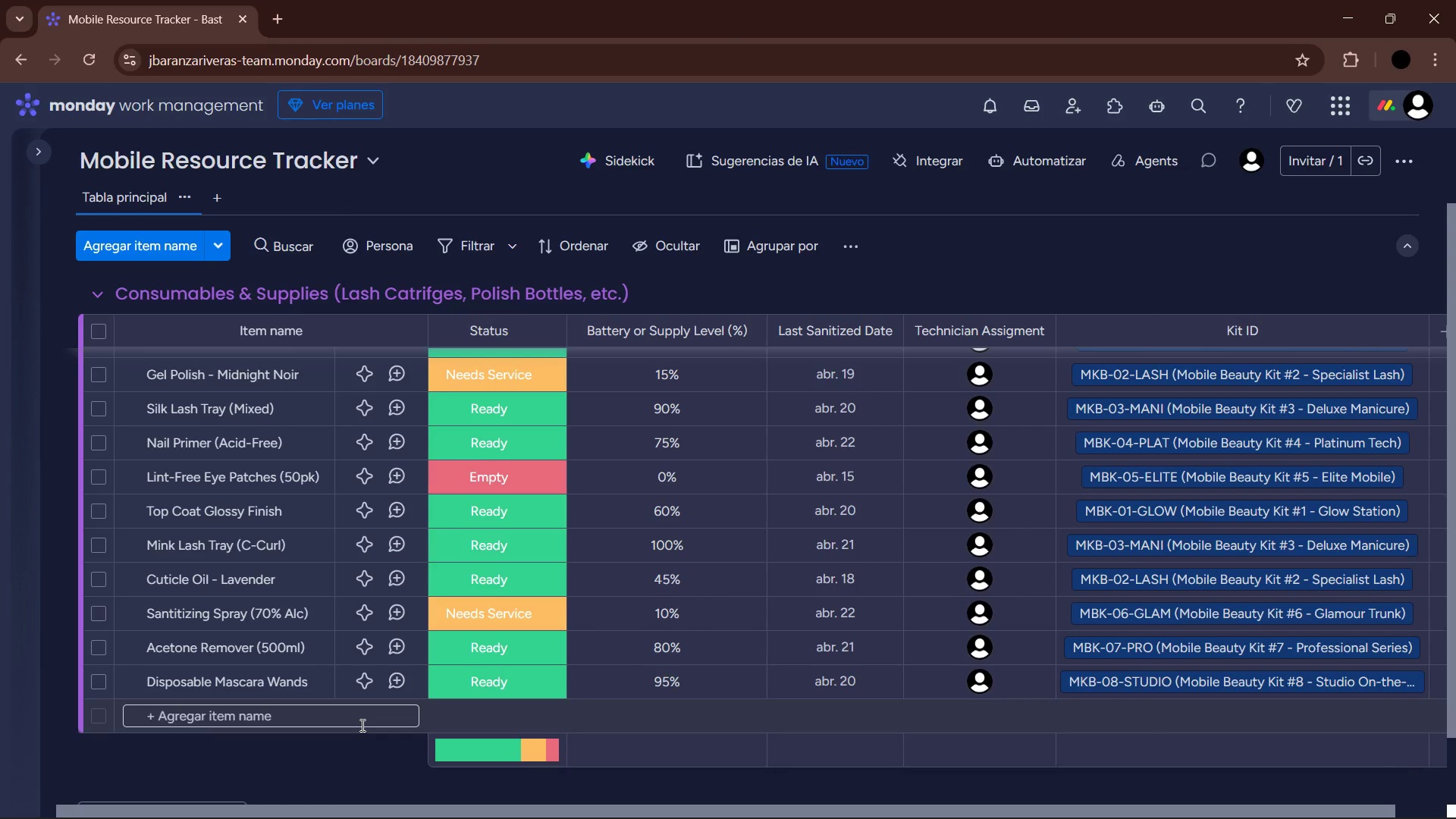 
type(Microbrudh)
 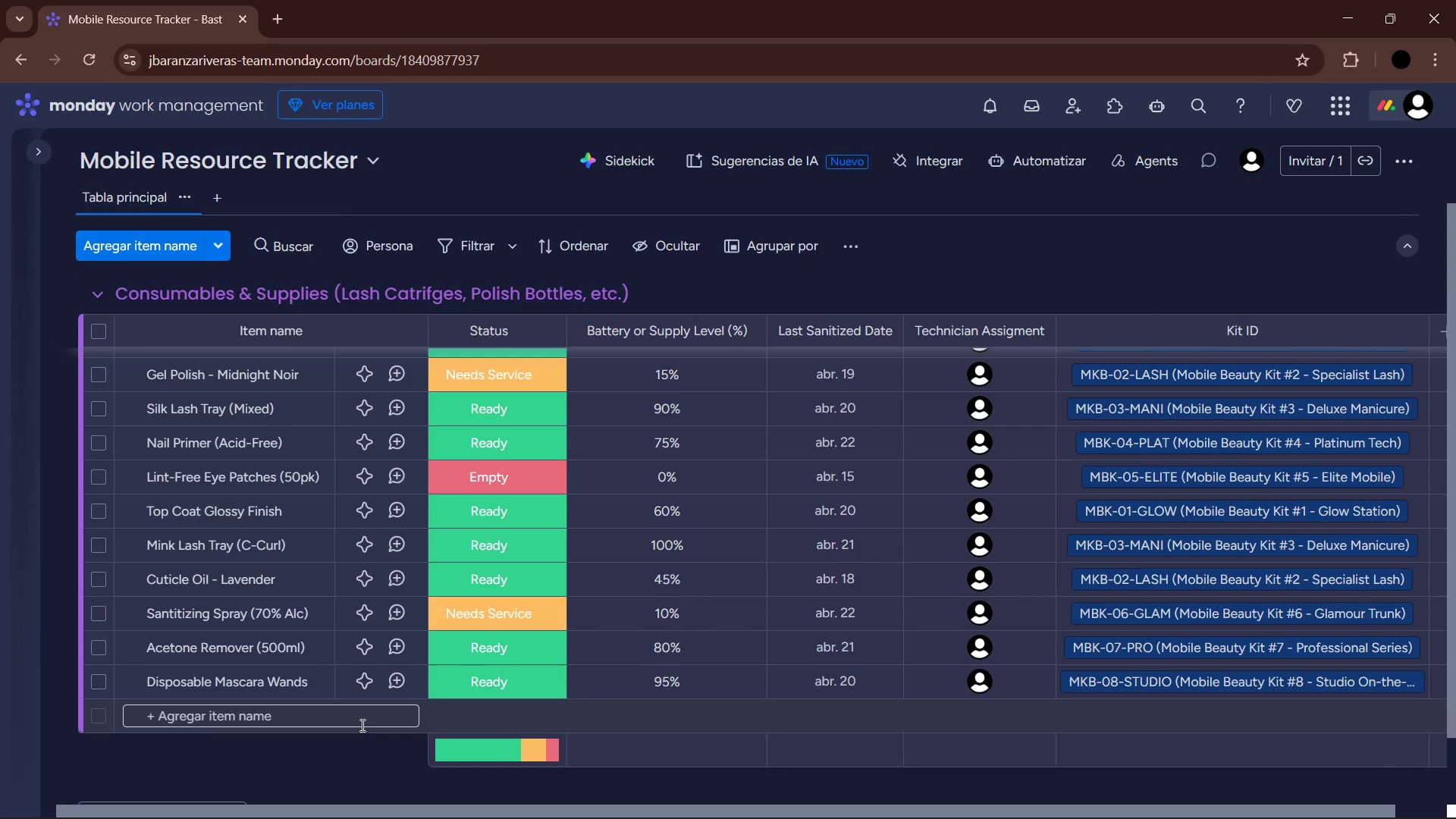 
left_click([361, 725])
 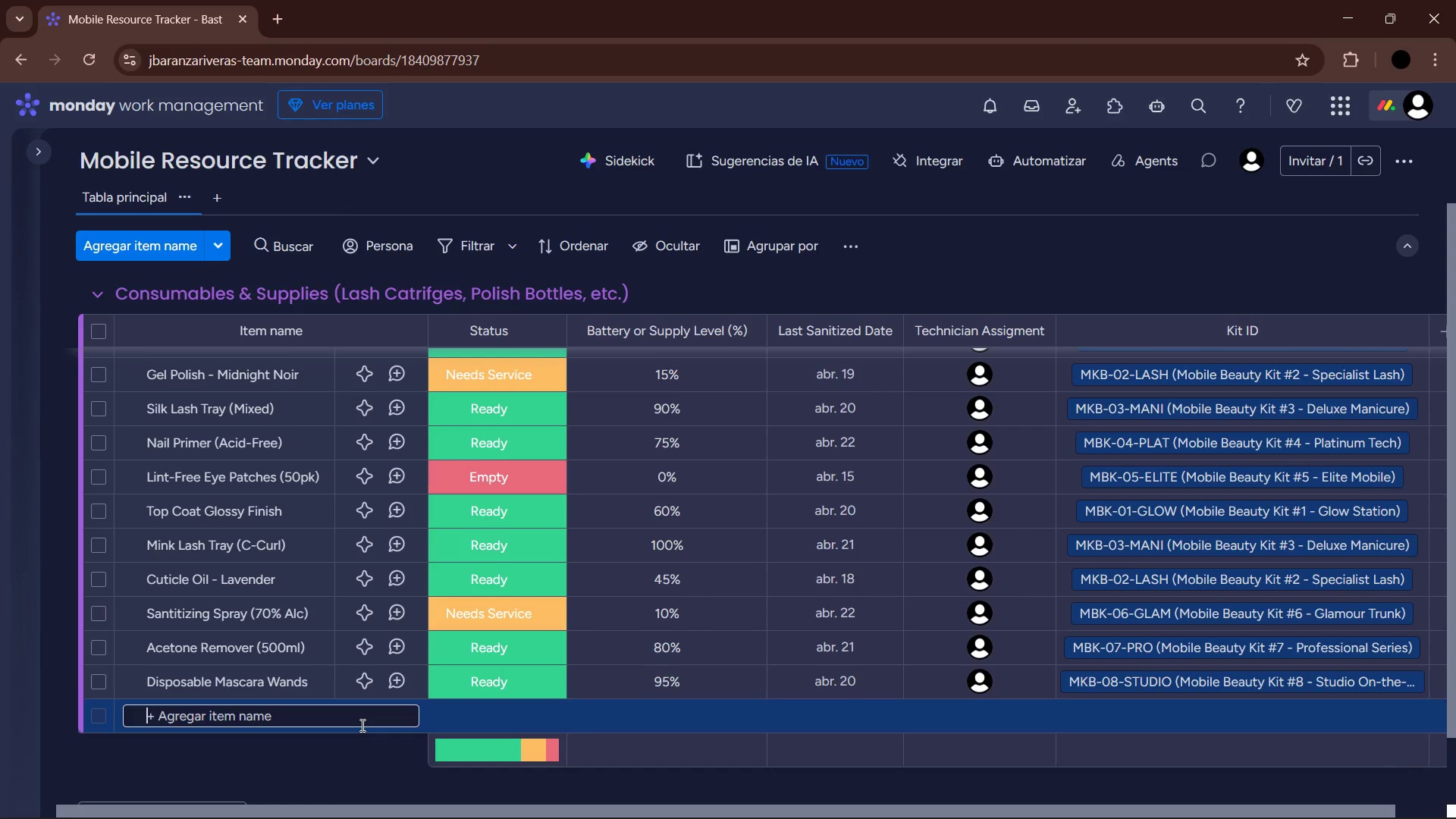 
type(Micrfo)
key(Backspace)
key(Backspace)
type(obrush Applicators)
 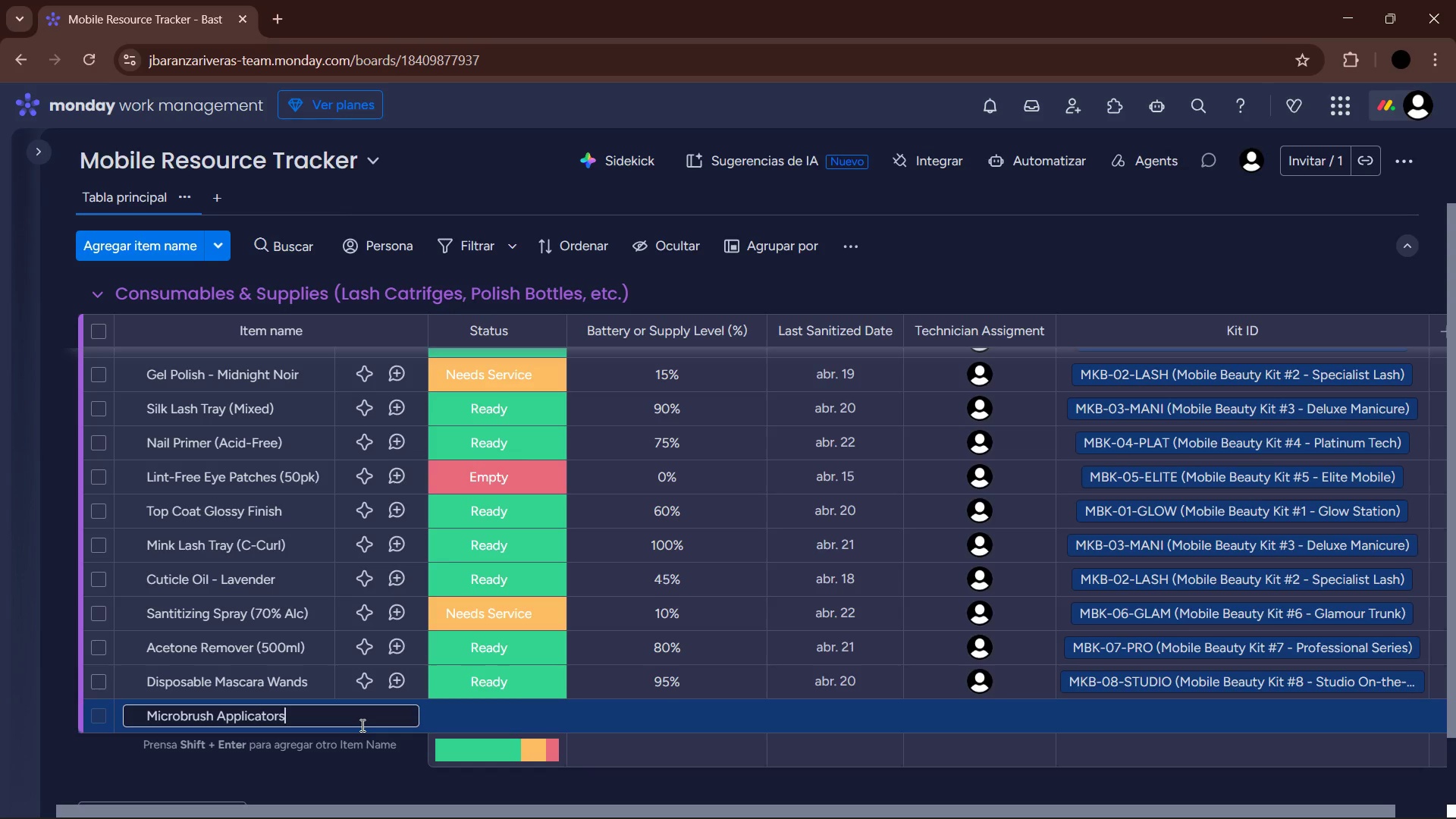 
key(Enter)
 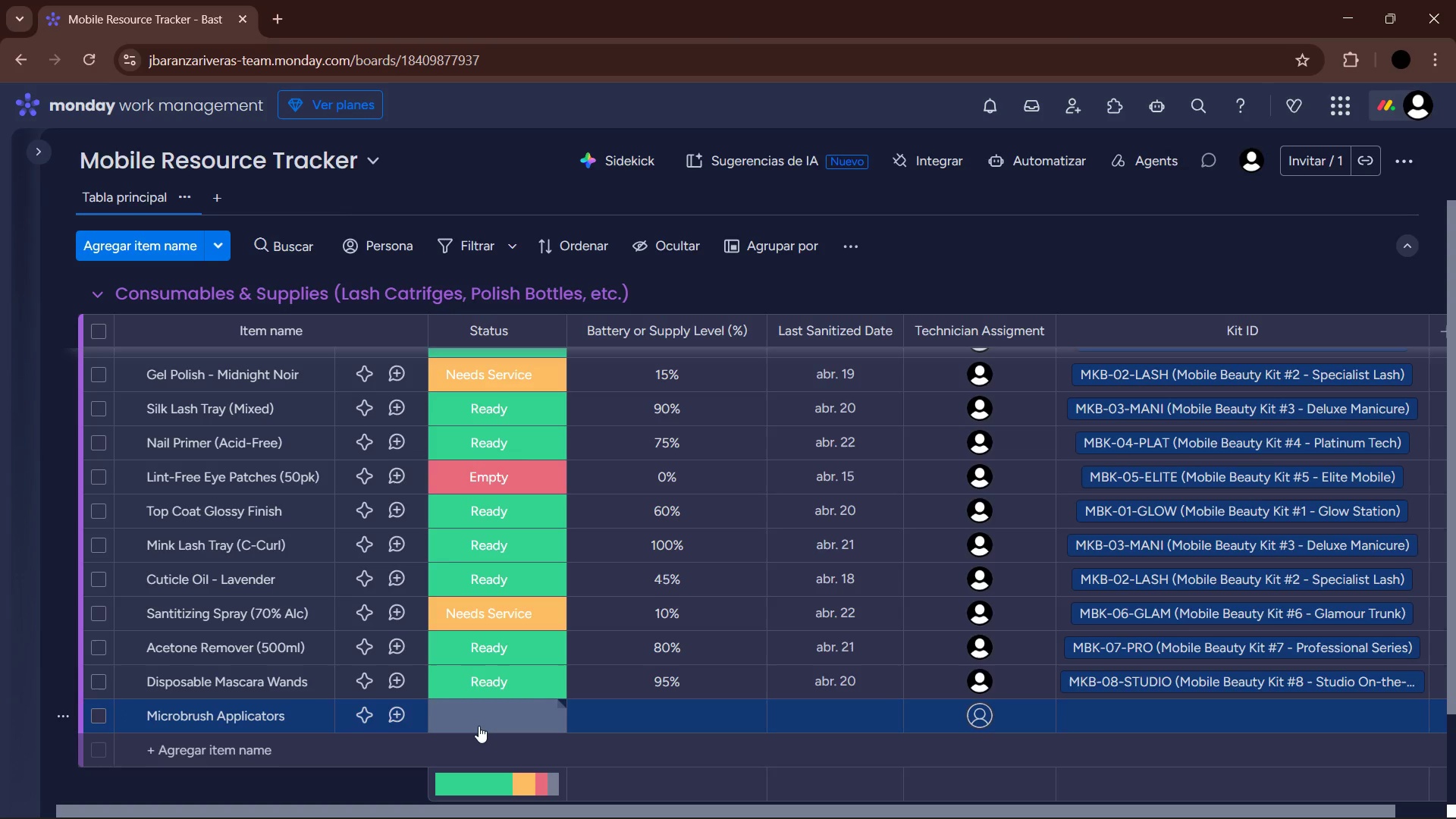 
wait(9.69)
 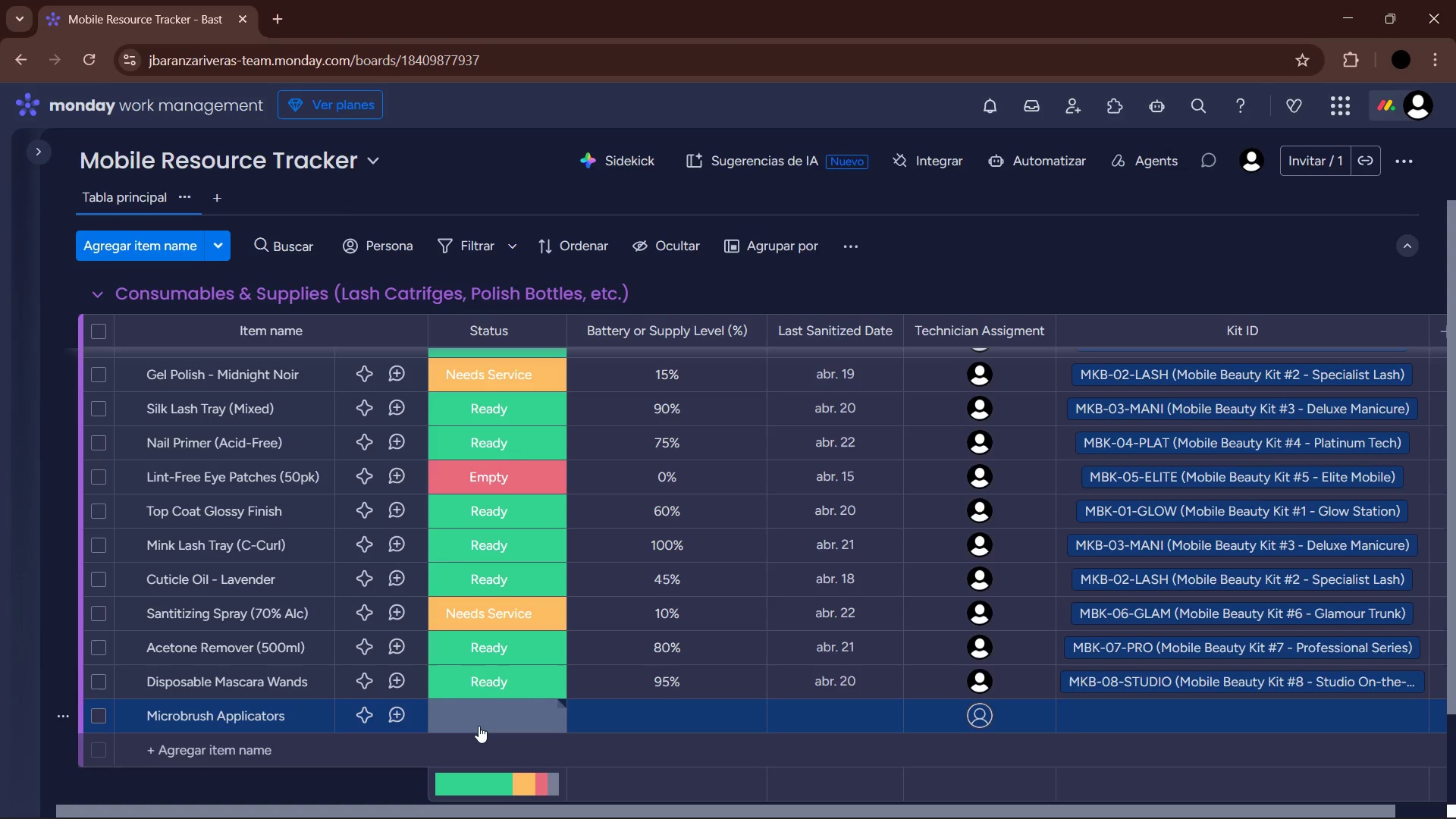 
left_click([479, 726])
 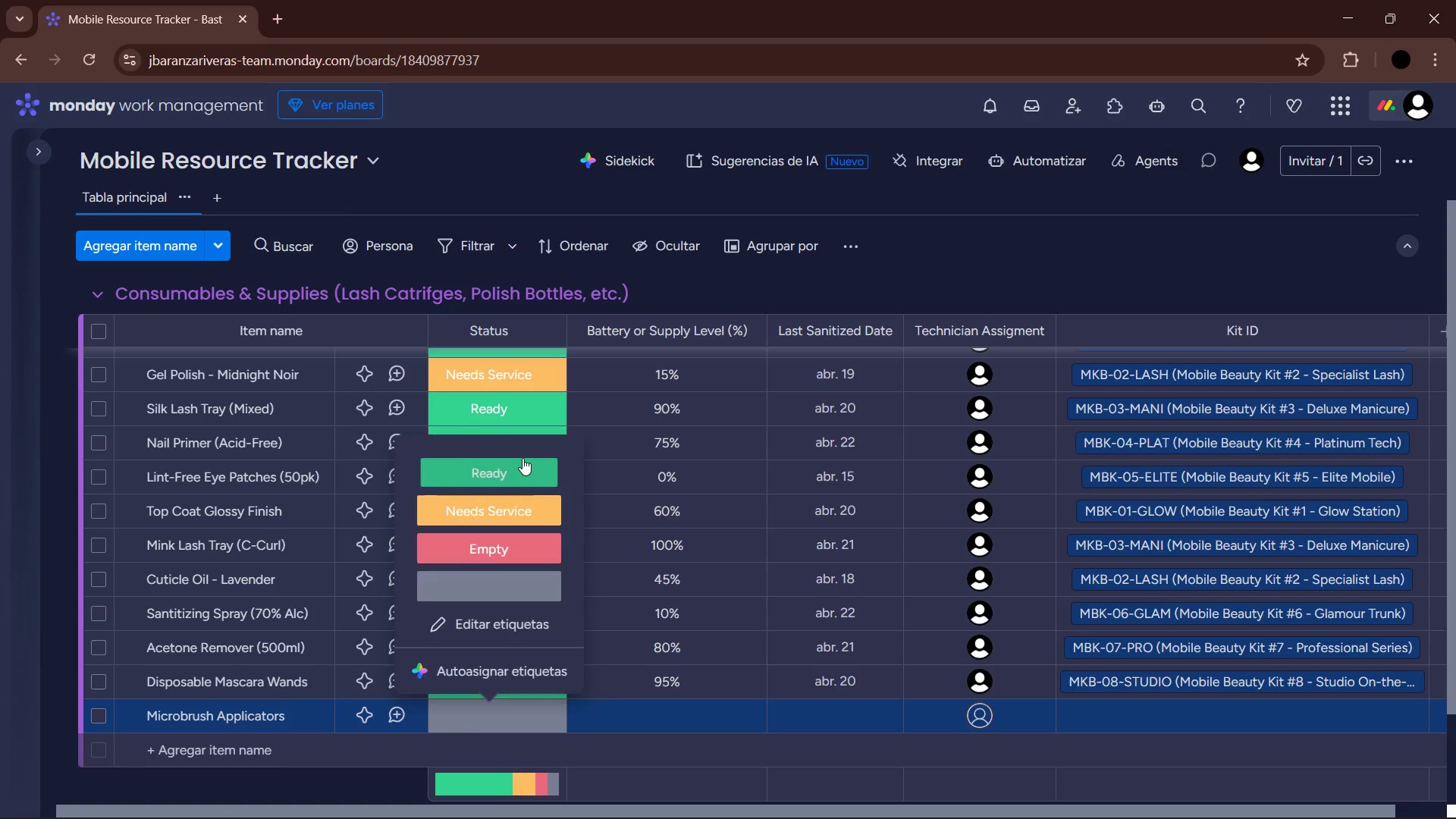 
left_click([676, 711])
 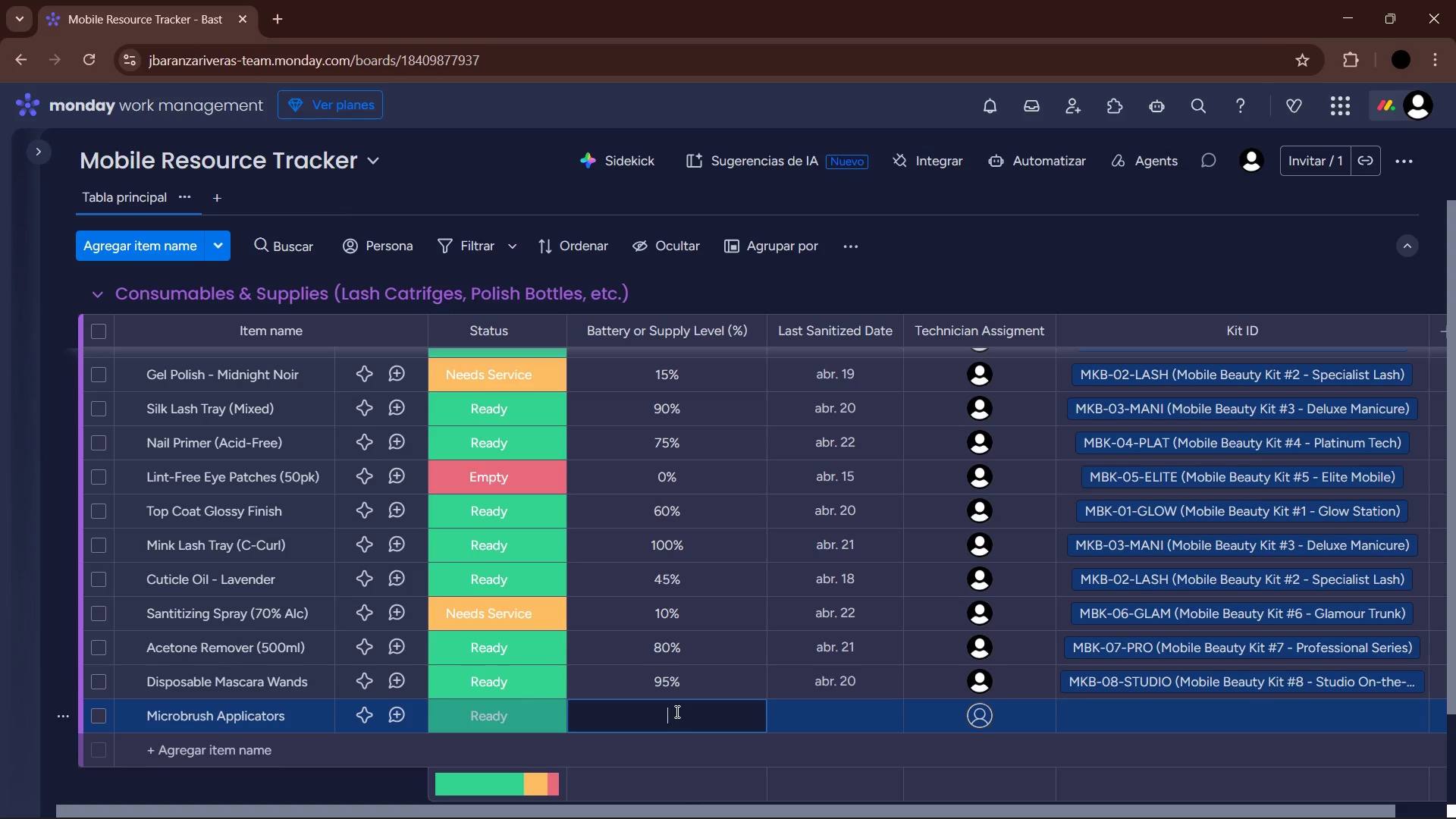 
wait(5.14)
 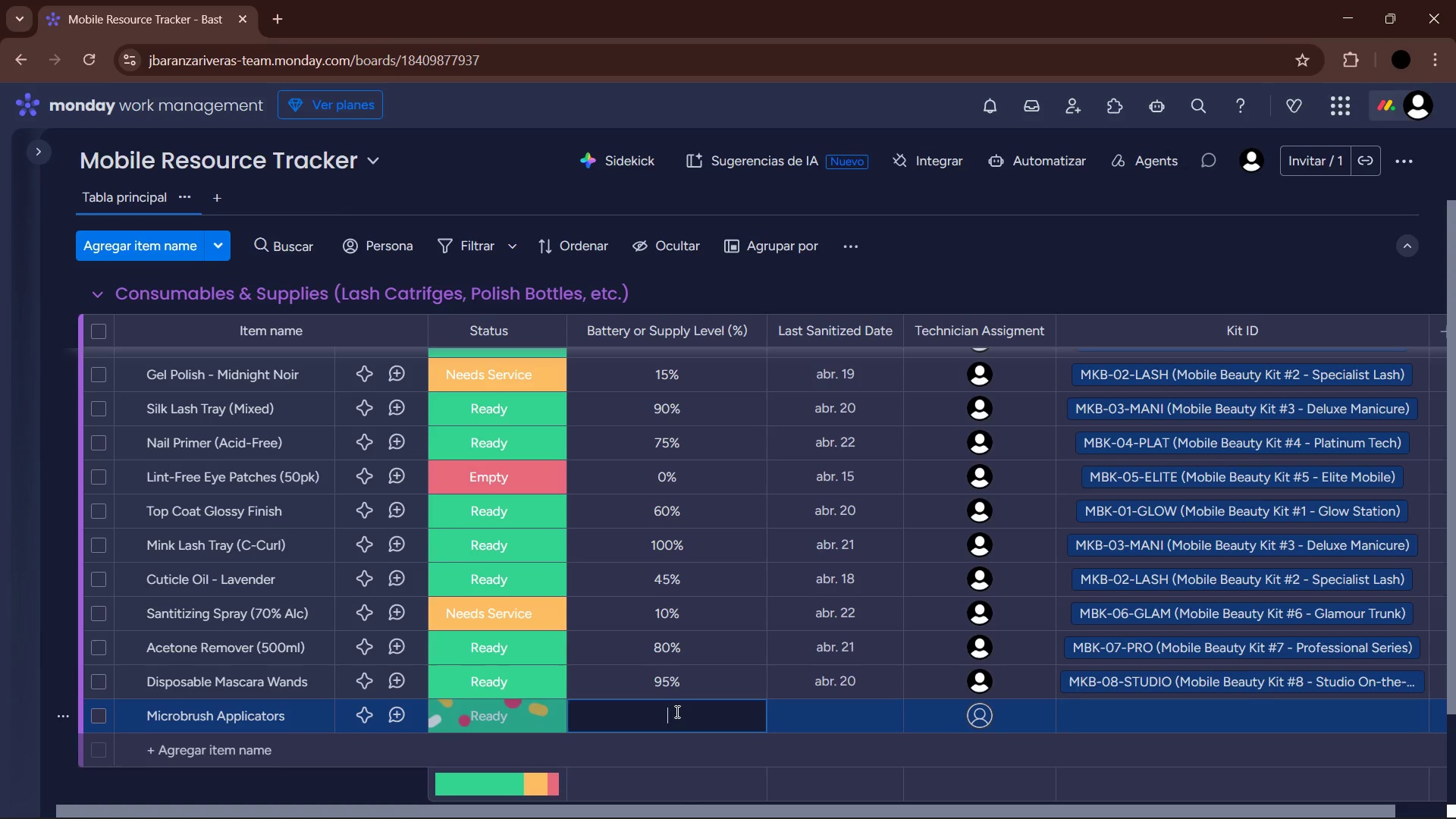 
key(Numpad7)
 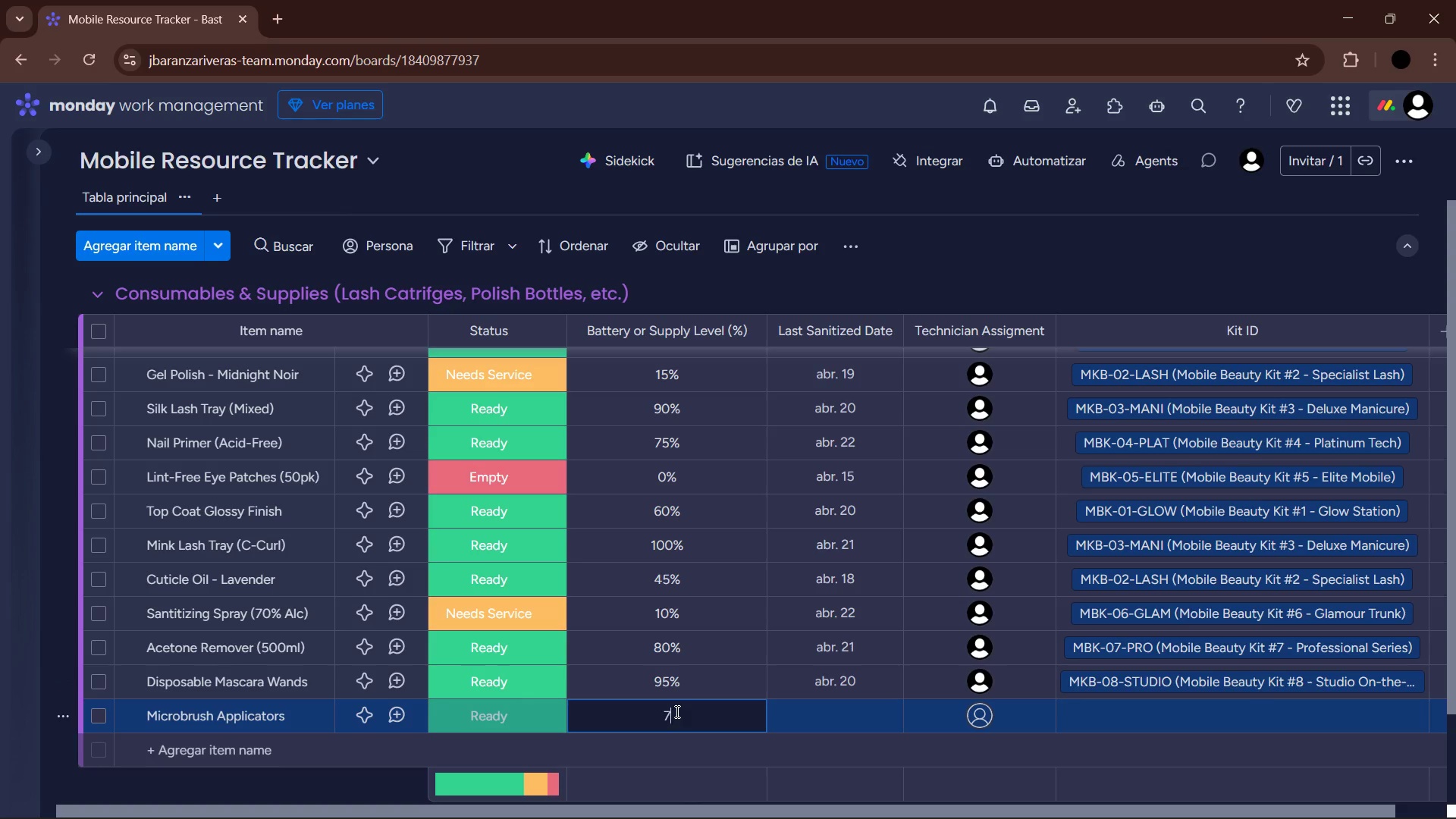 
key(Numpad0)
 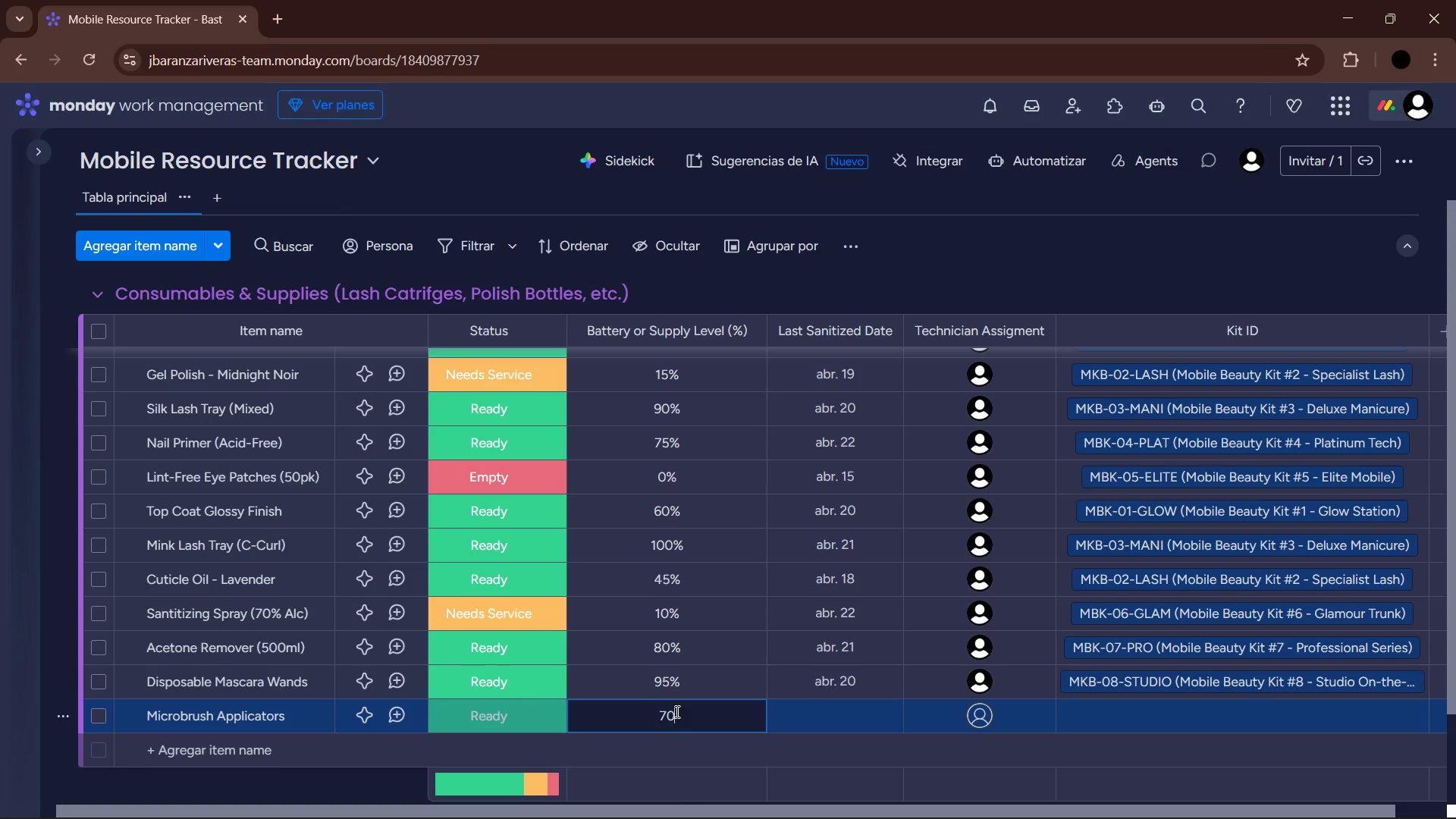 
key(Enter)
 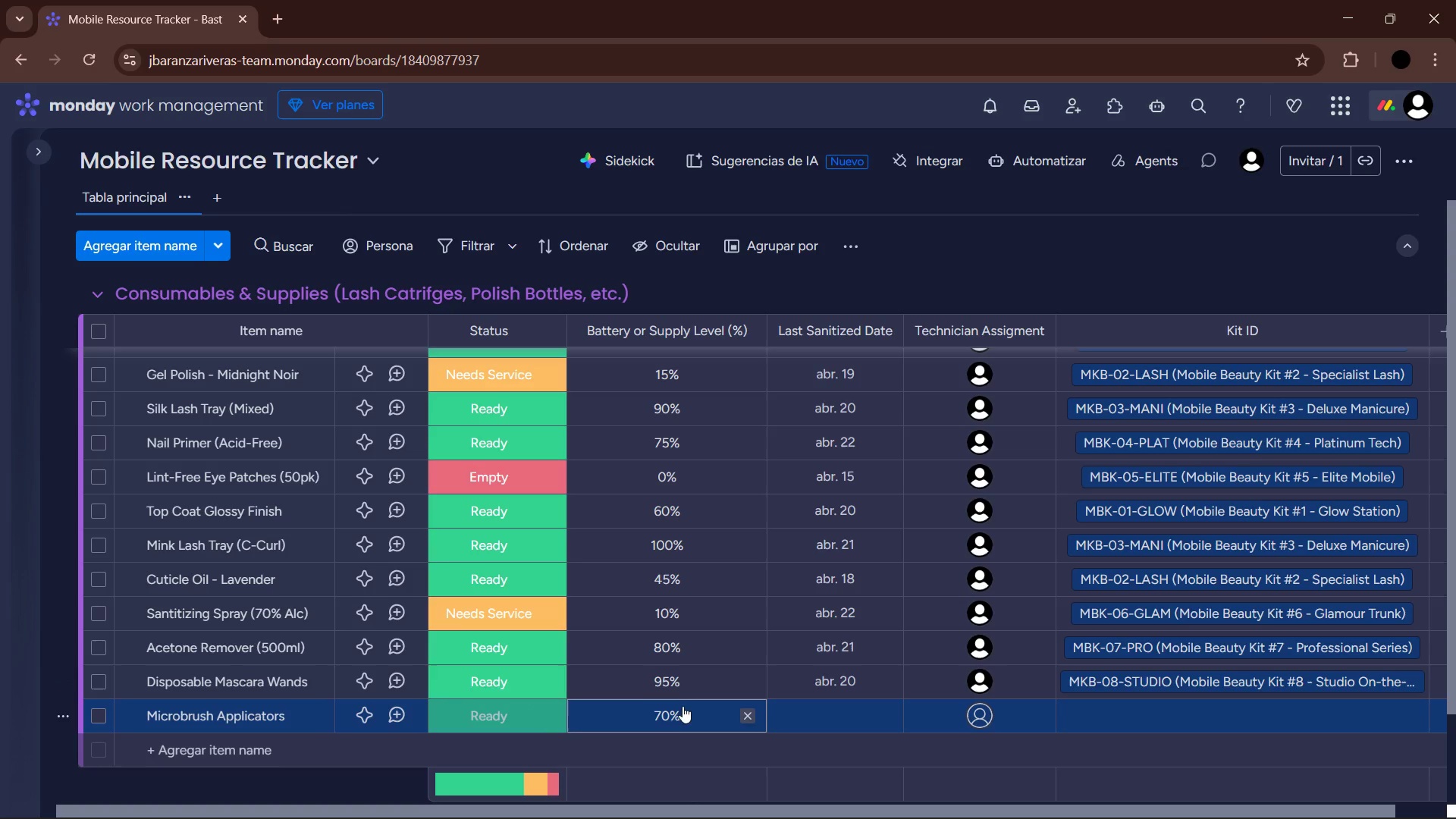 
left_click([848, 712])
 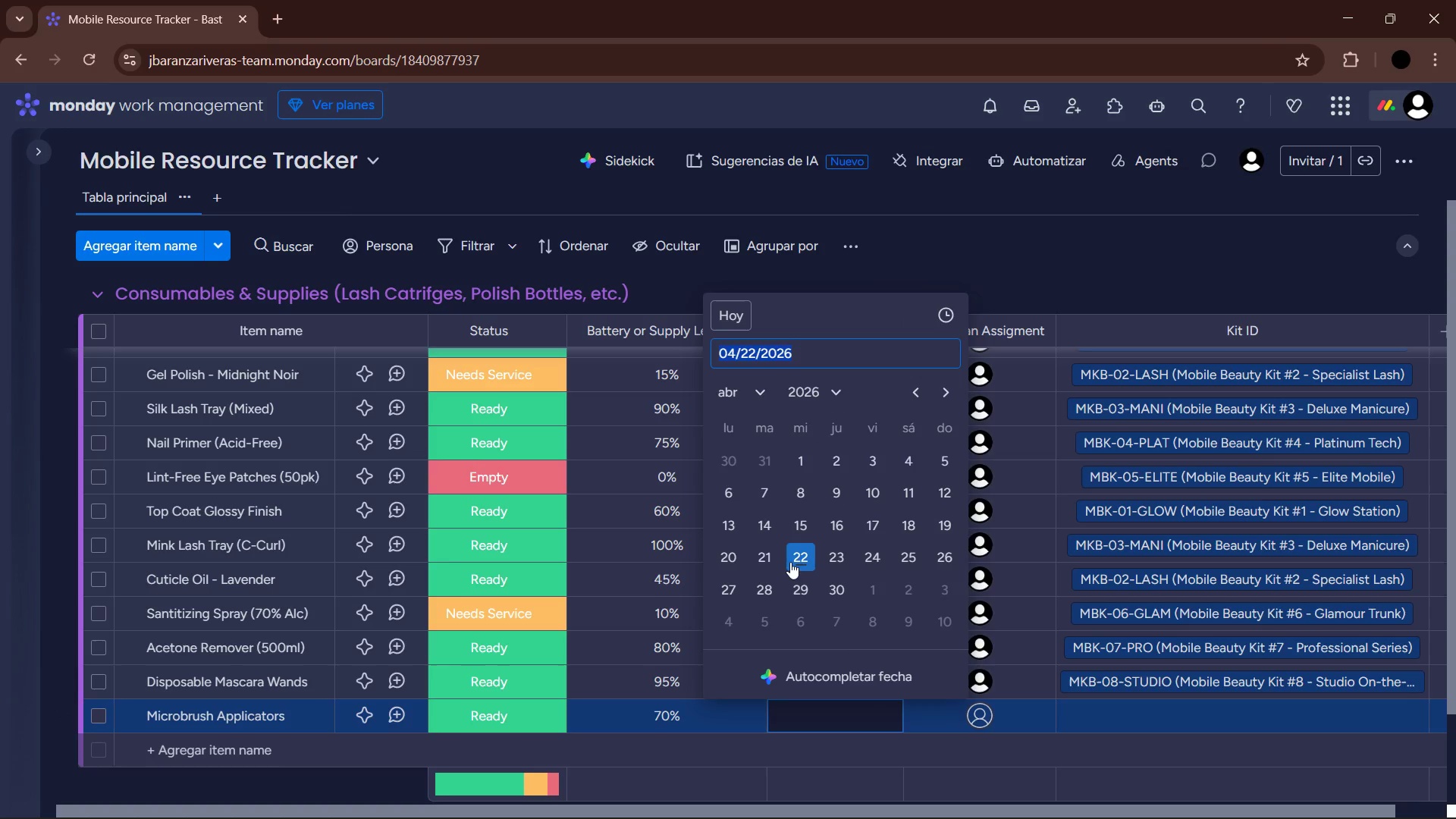 
left_click([796, 559])
 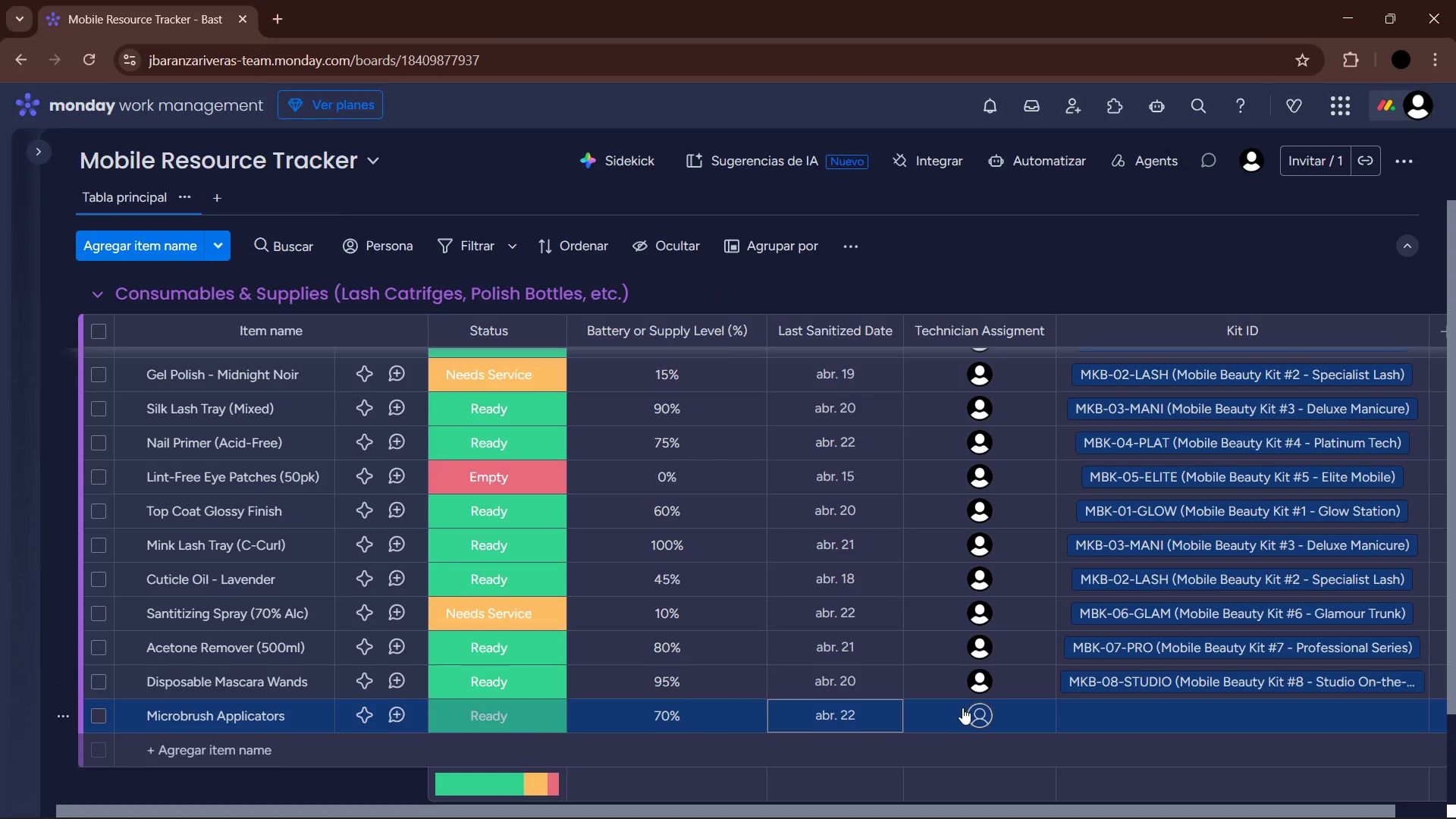 
left_click([971, 710])
 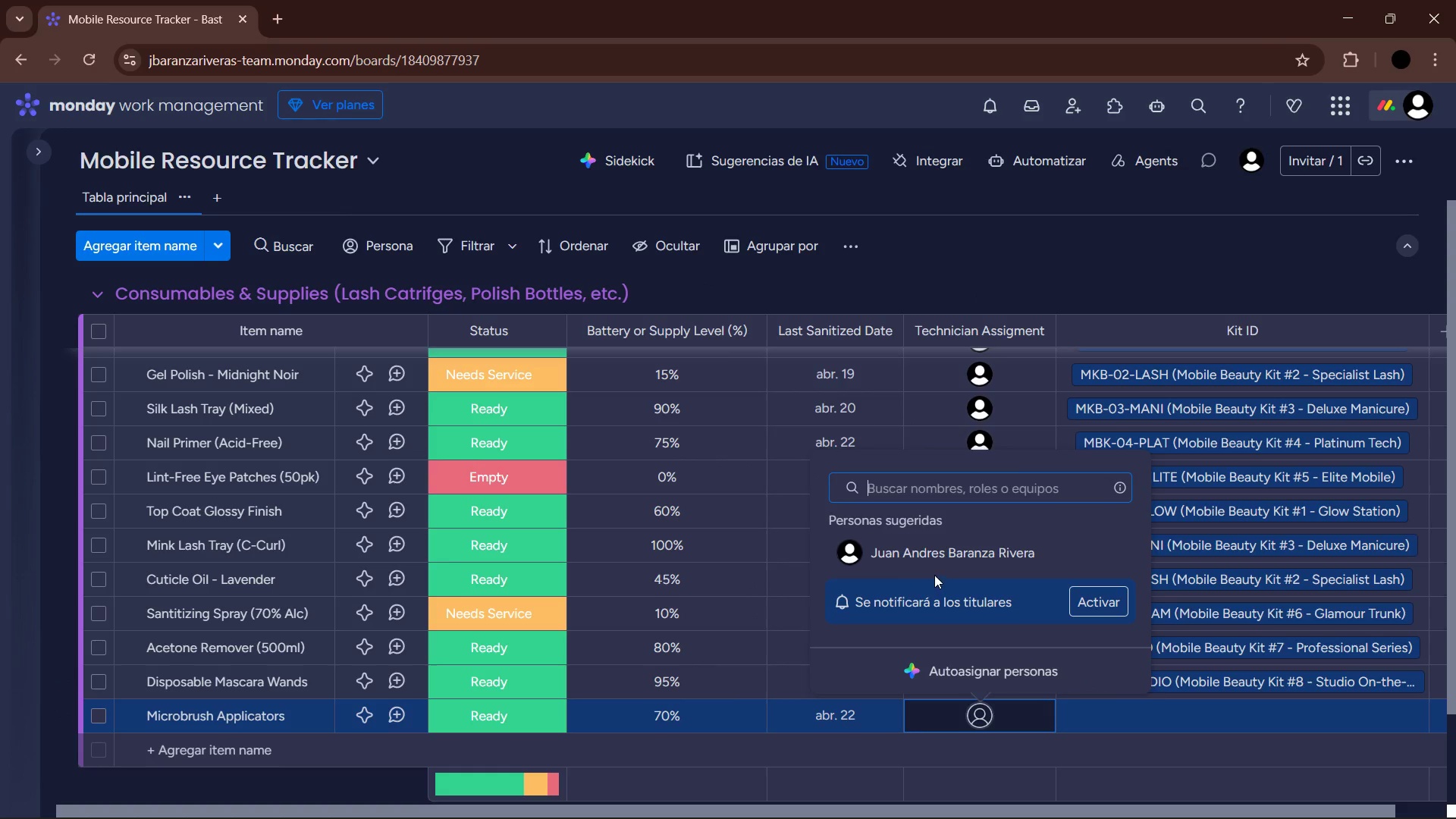 
left_click([940, 559])
 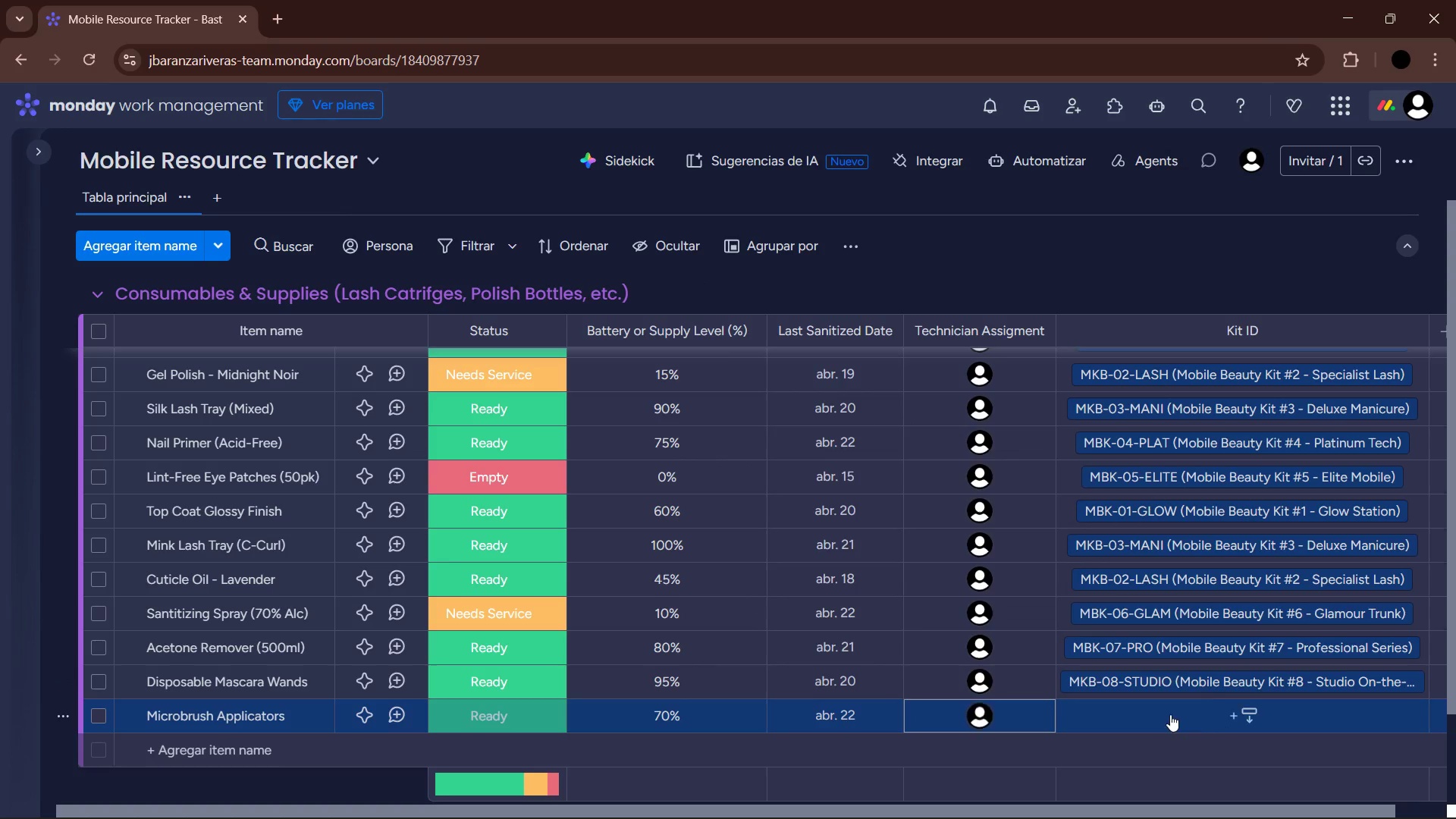 
left_click([1170, 714])
 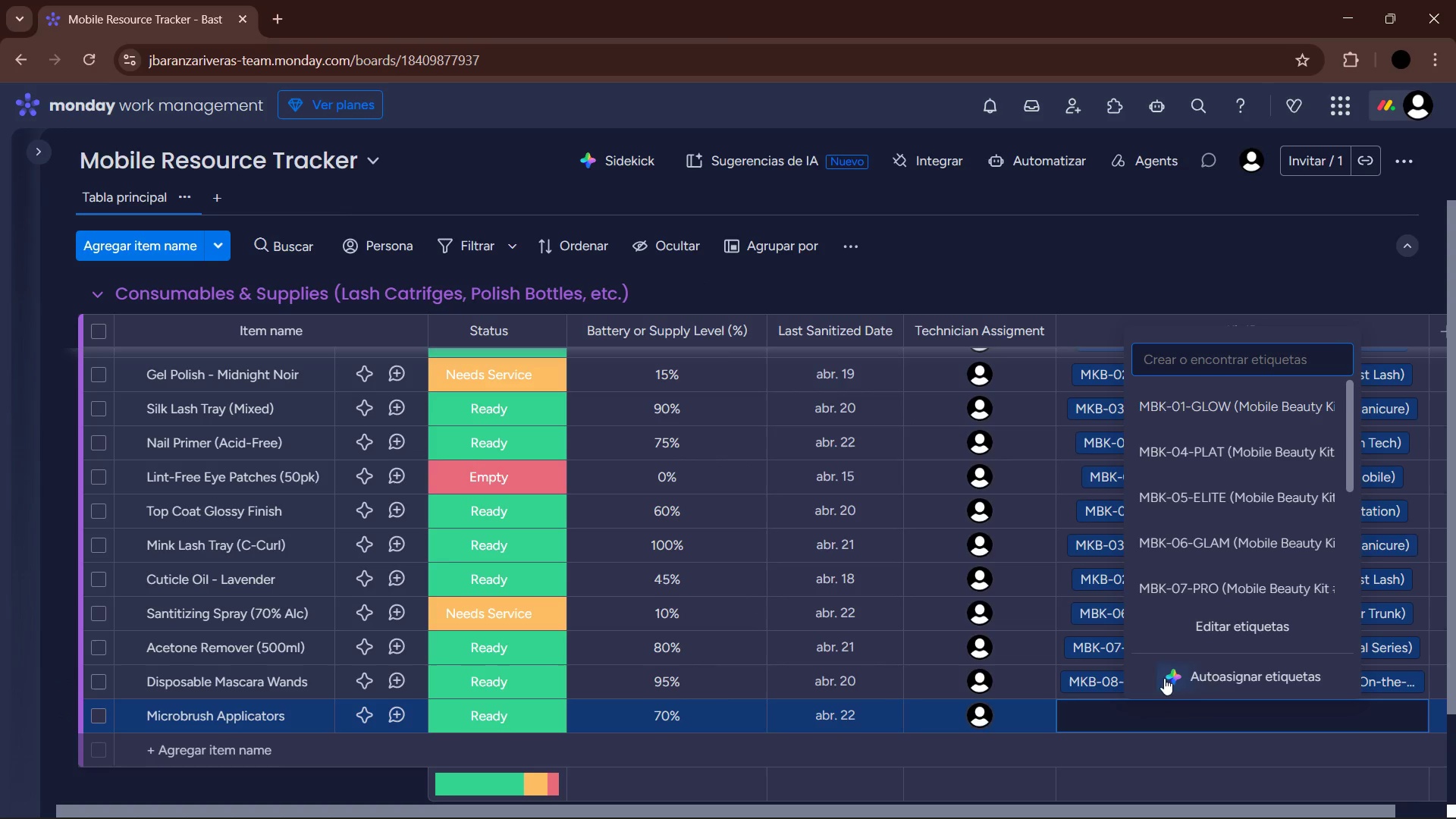 
left_click([1205, 537])
 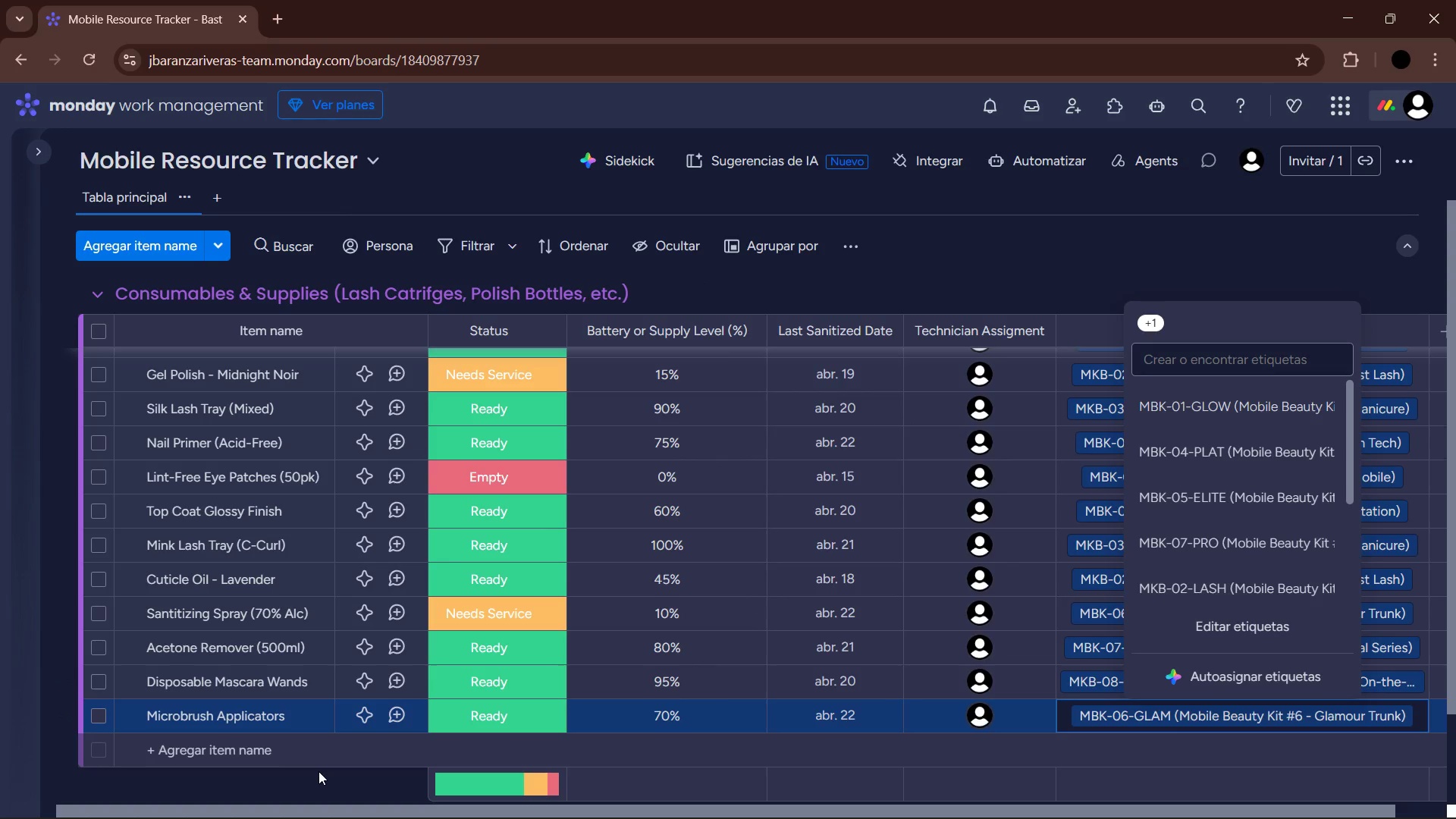 
left_click([319, 754])
 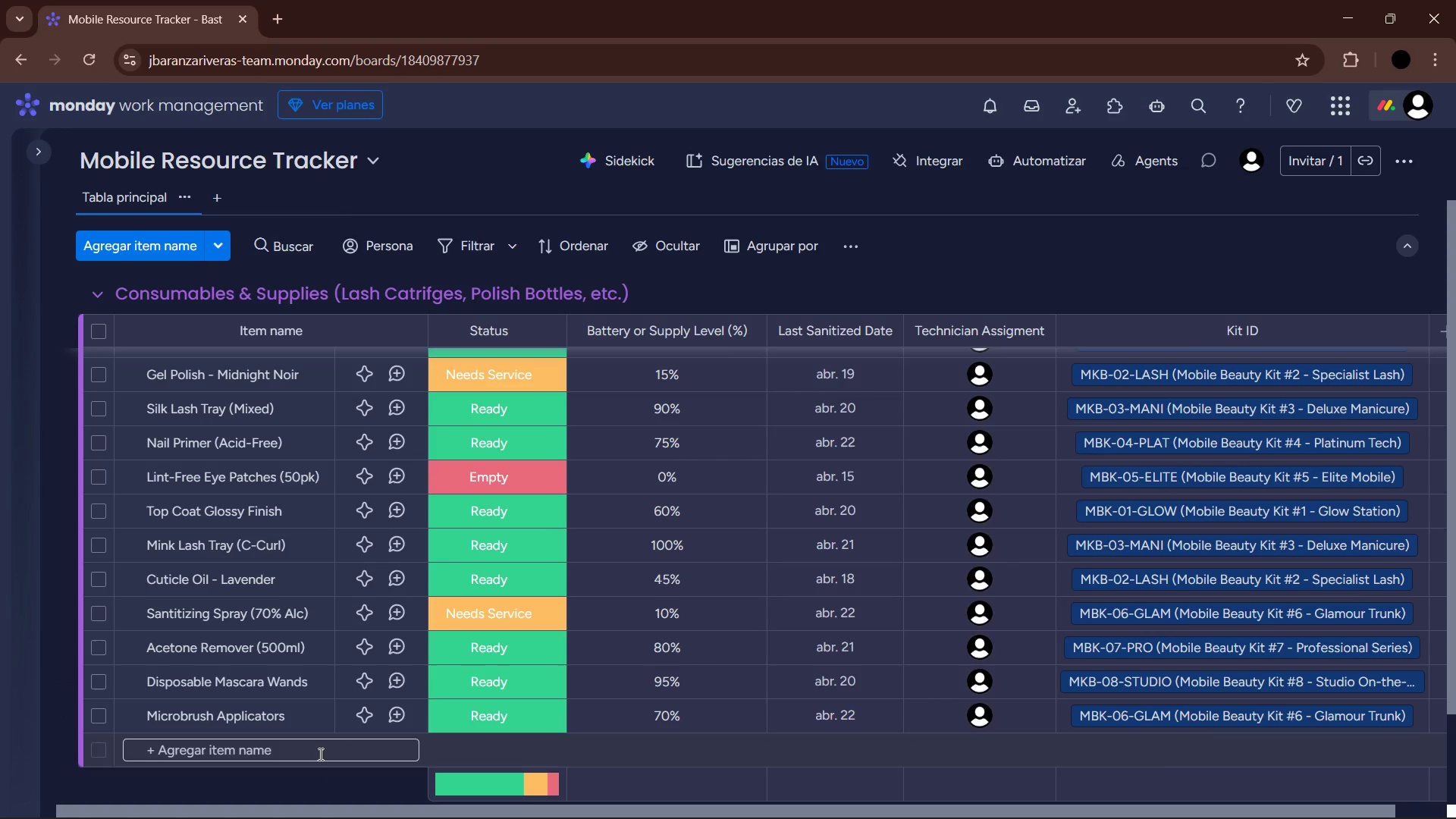 
type(Gel Polish )
 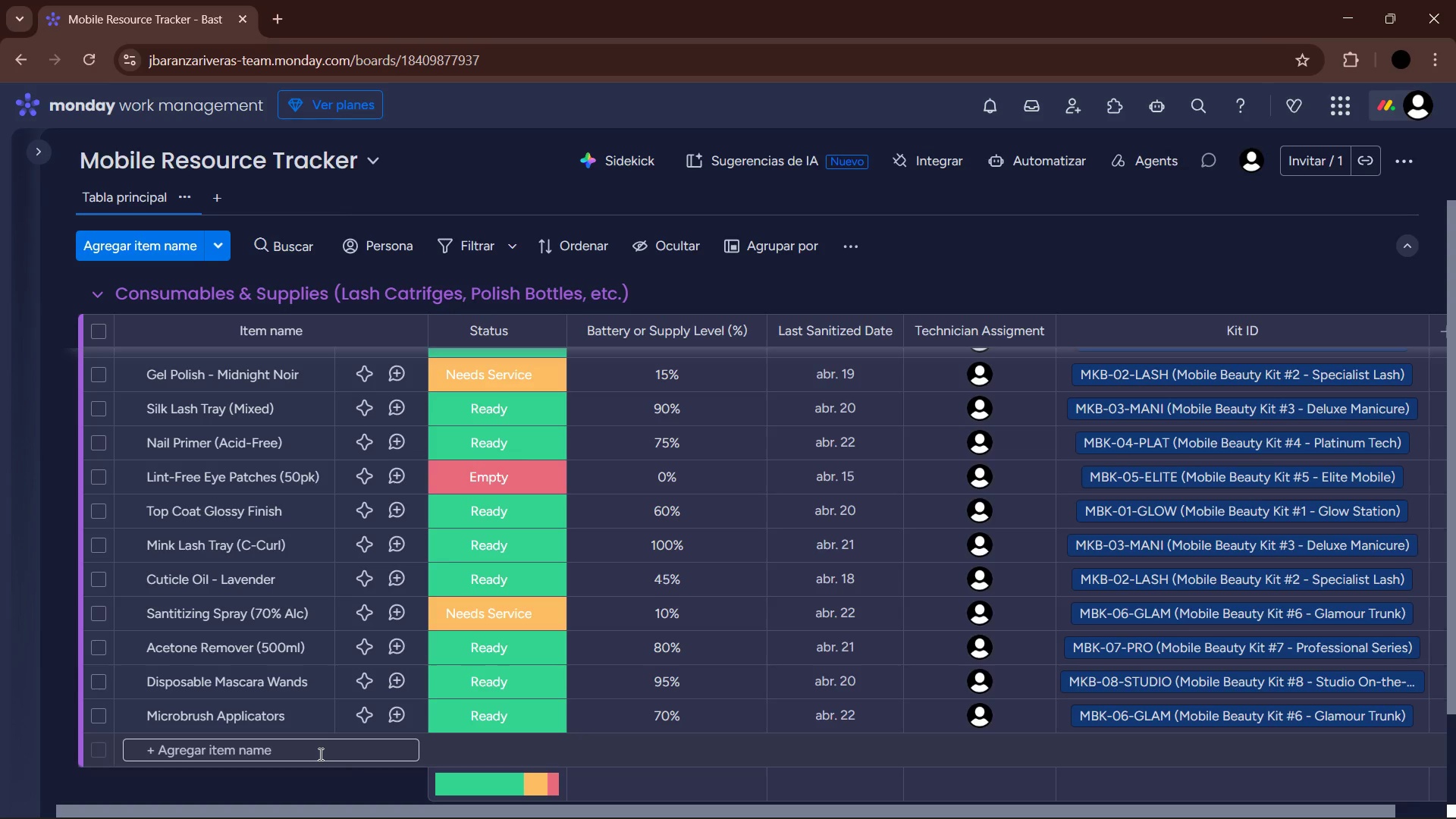 
left_click([319, 754])
 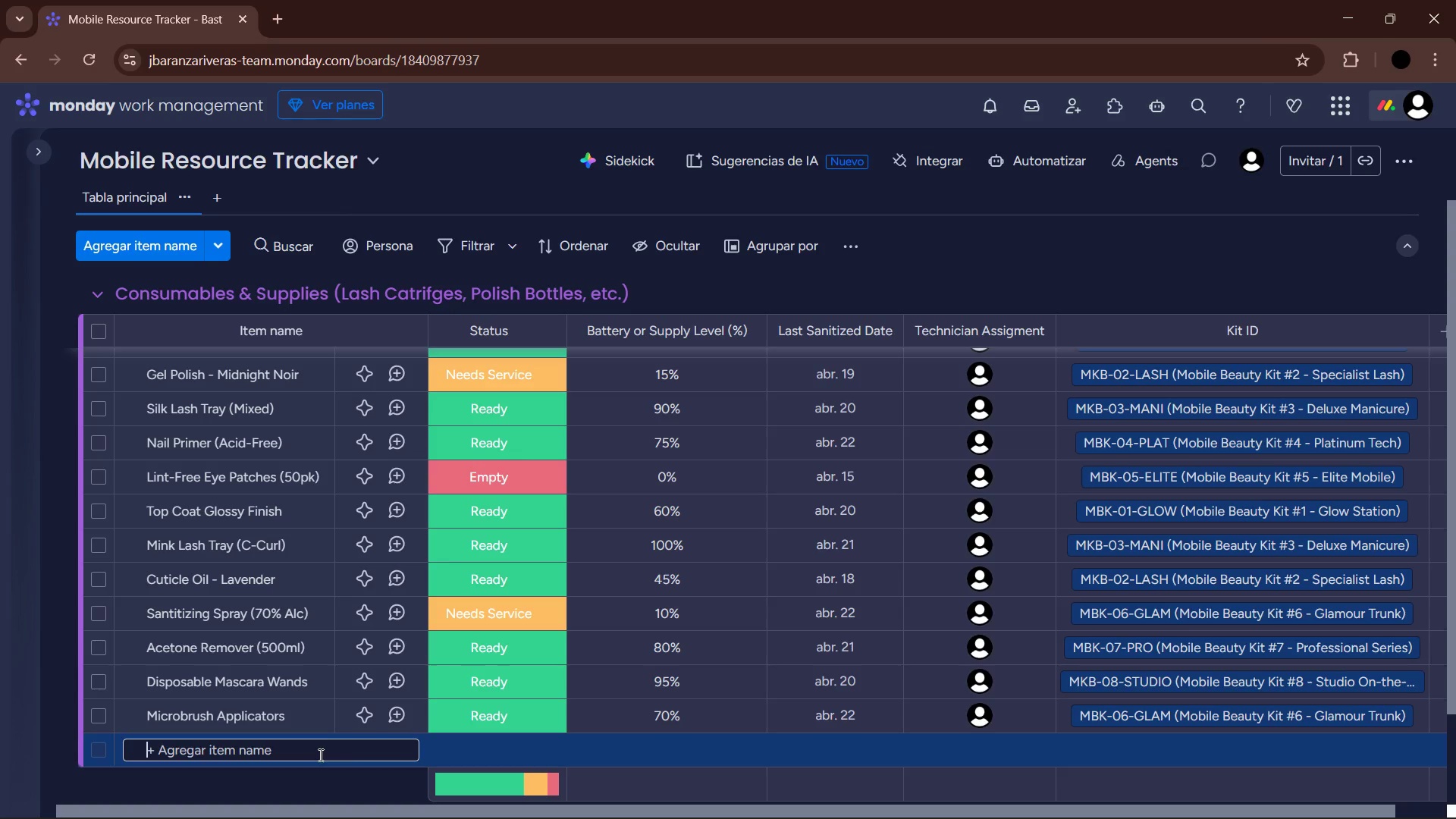 
type(Gel Polish  - Rose Petal)
 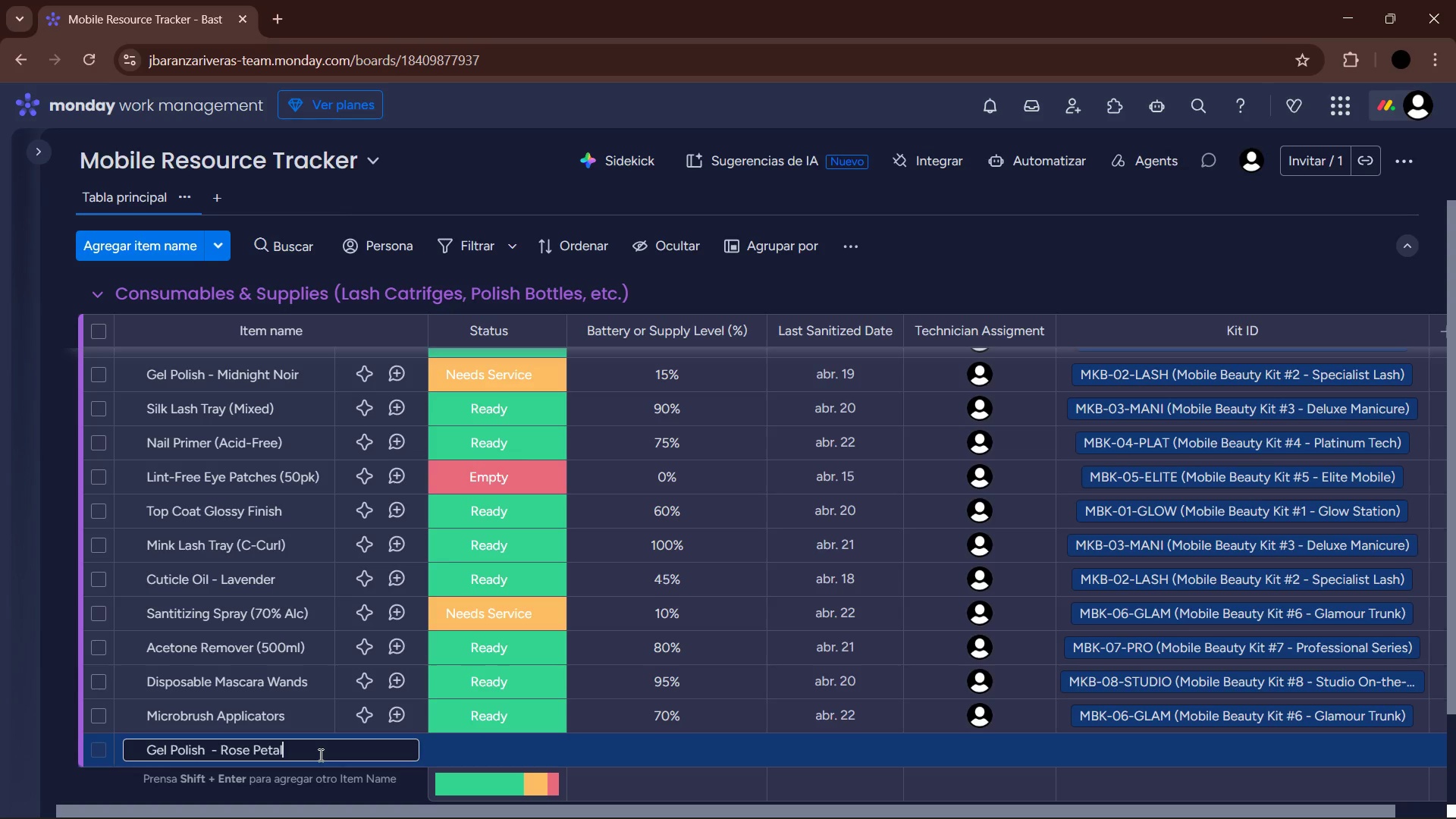 
key(Enter)
 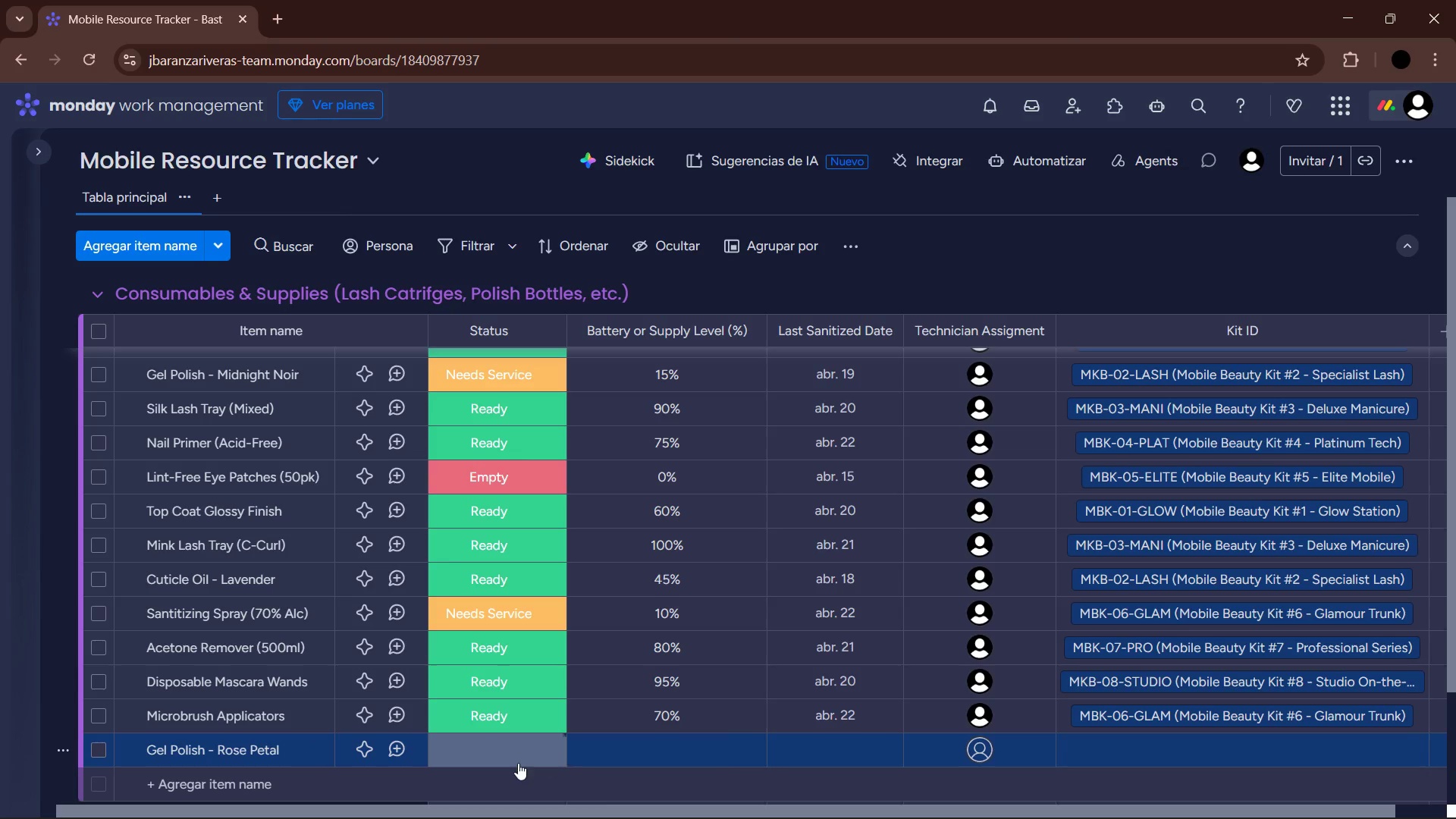 
left_click([517, 761])
 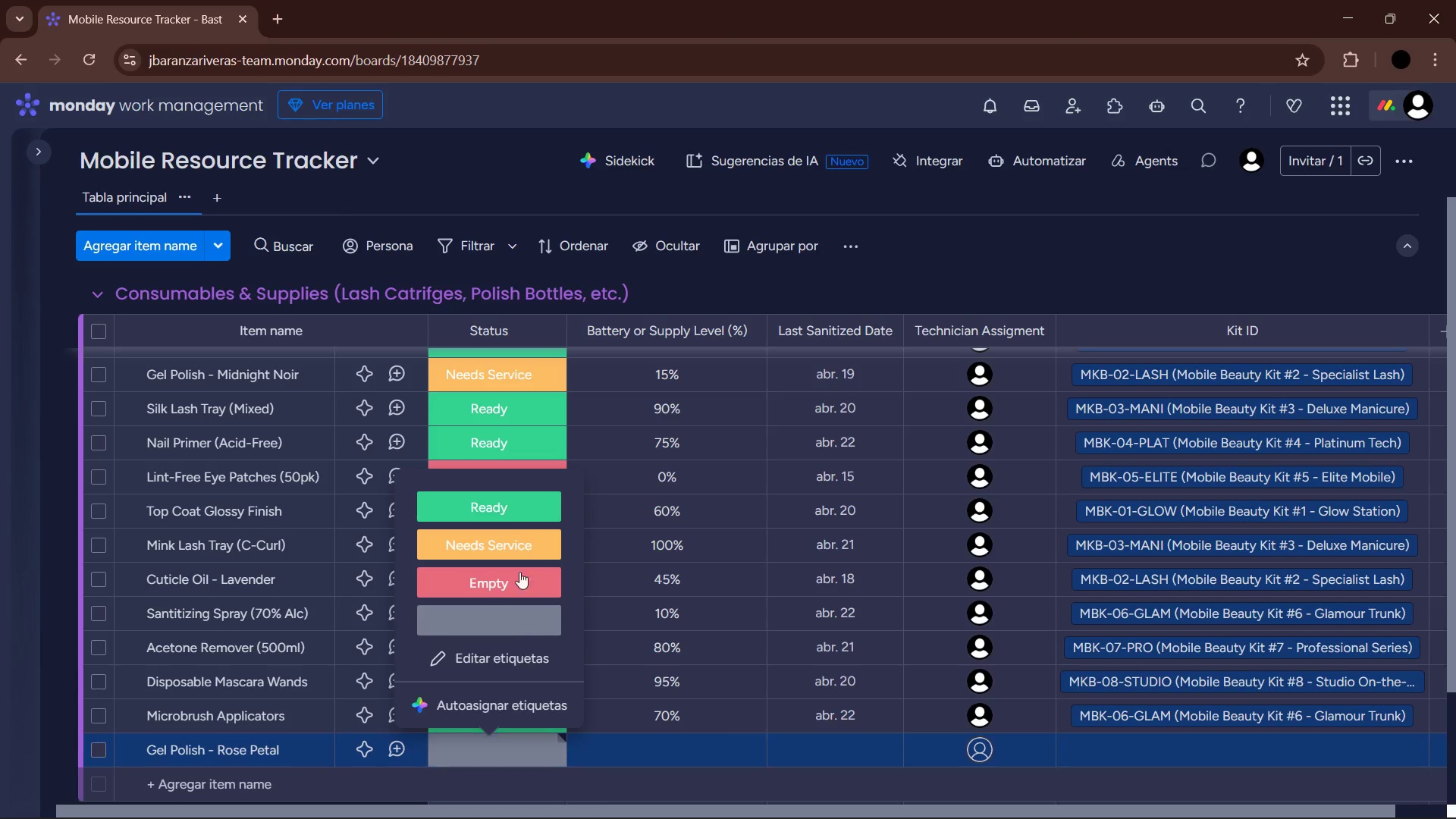 
left_click([514, 507])
 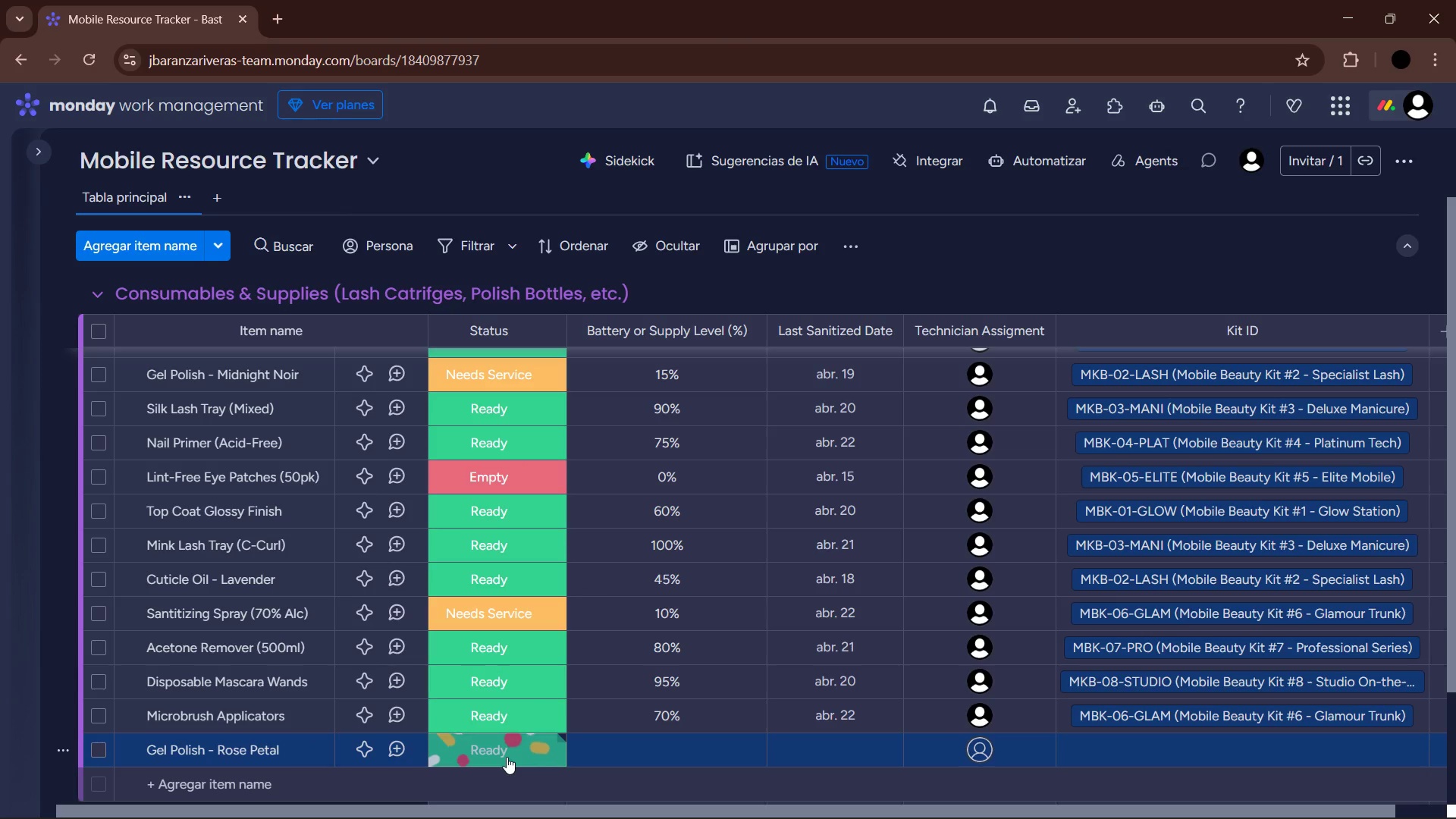 
left_click([507, 757])
 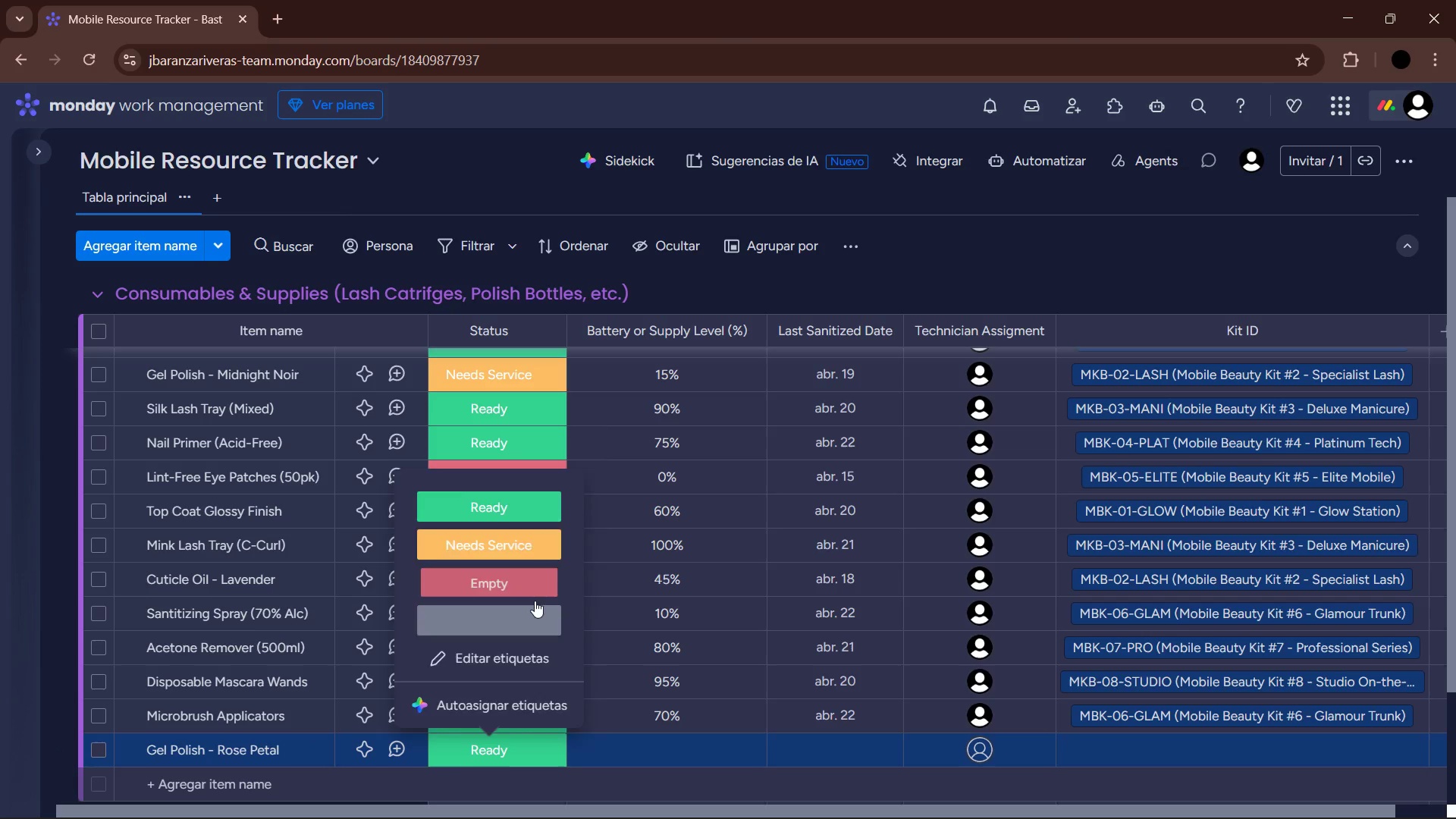 
double_click([641, 760])
 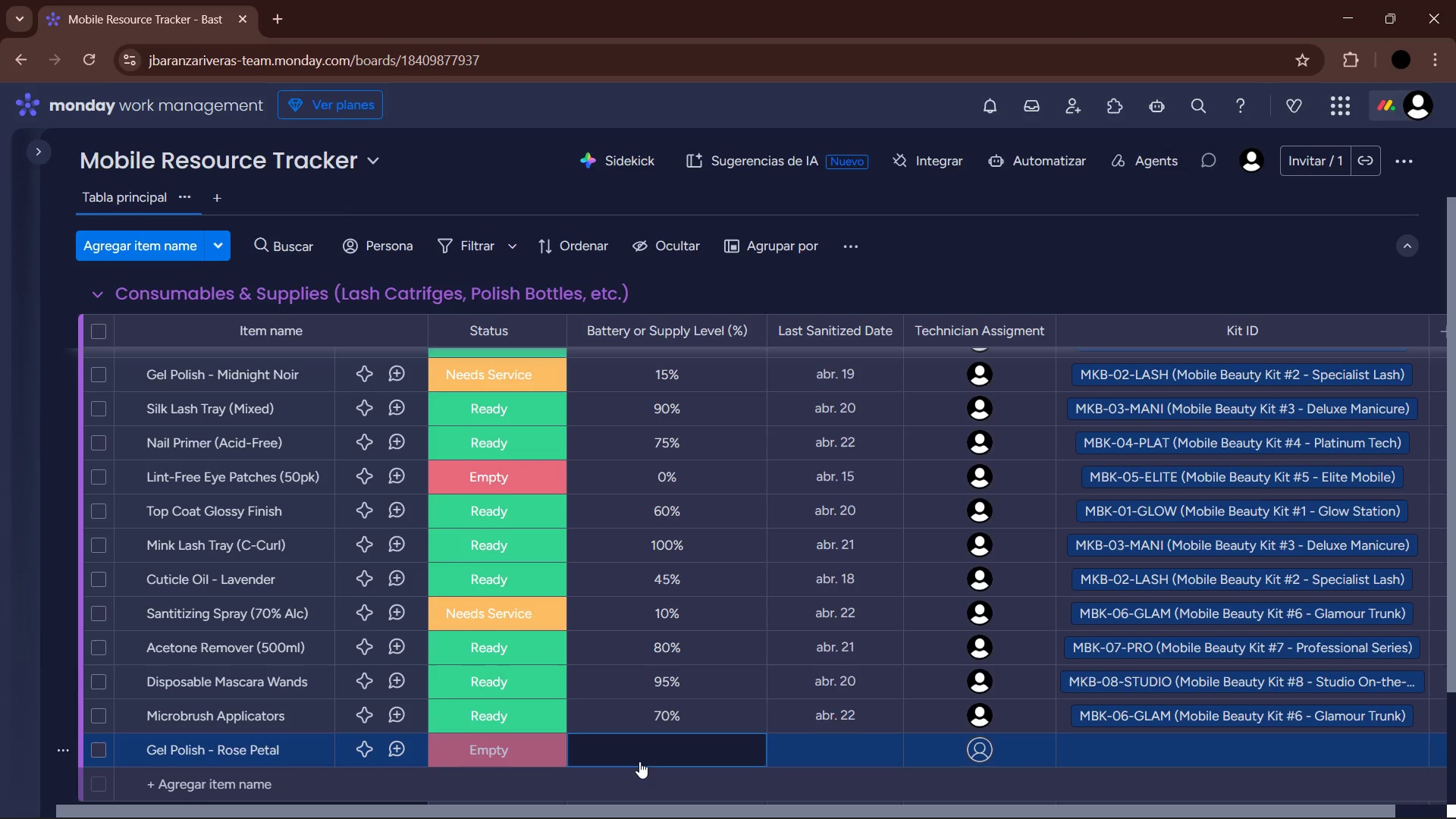 
key(Numpad5)
 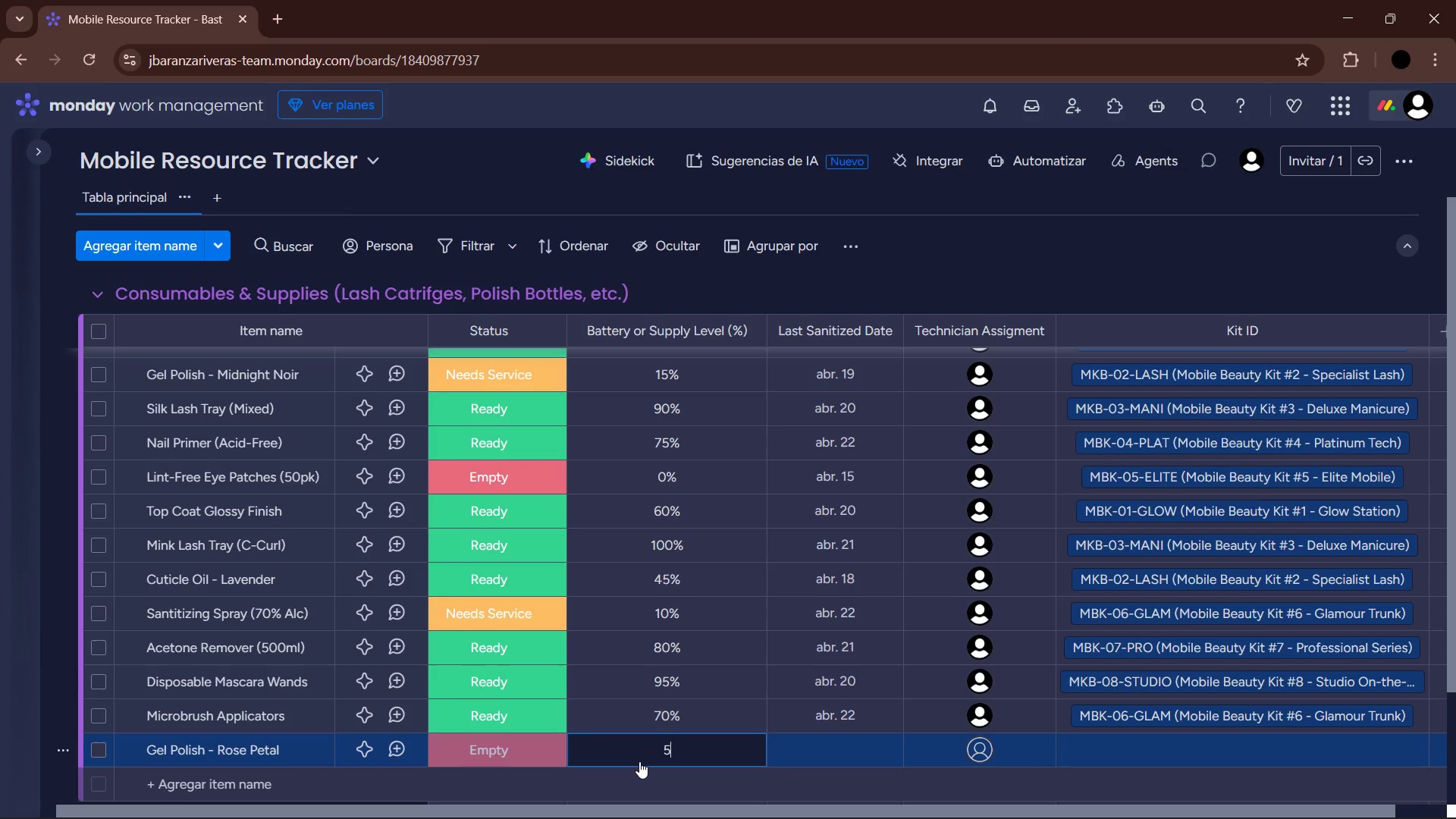 
key(NumpadEnter)
 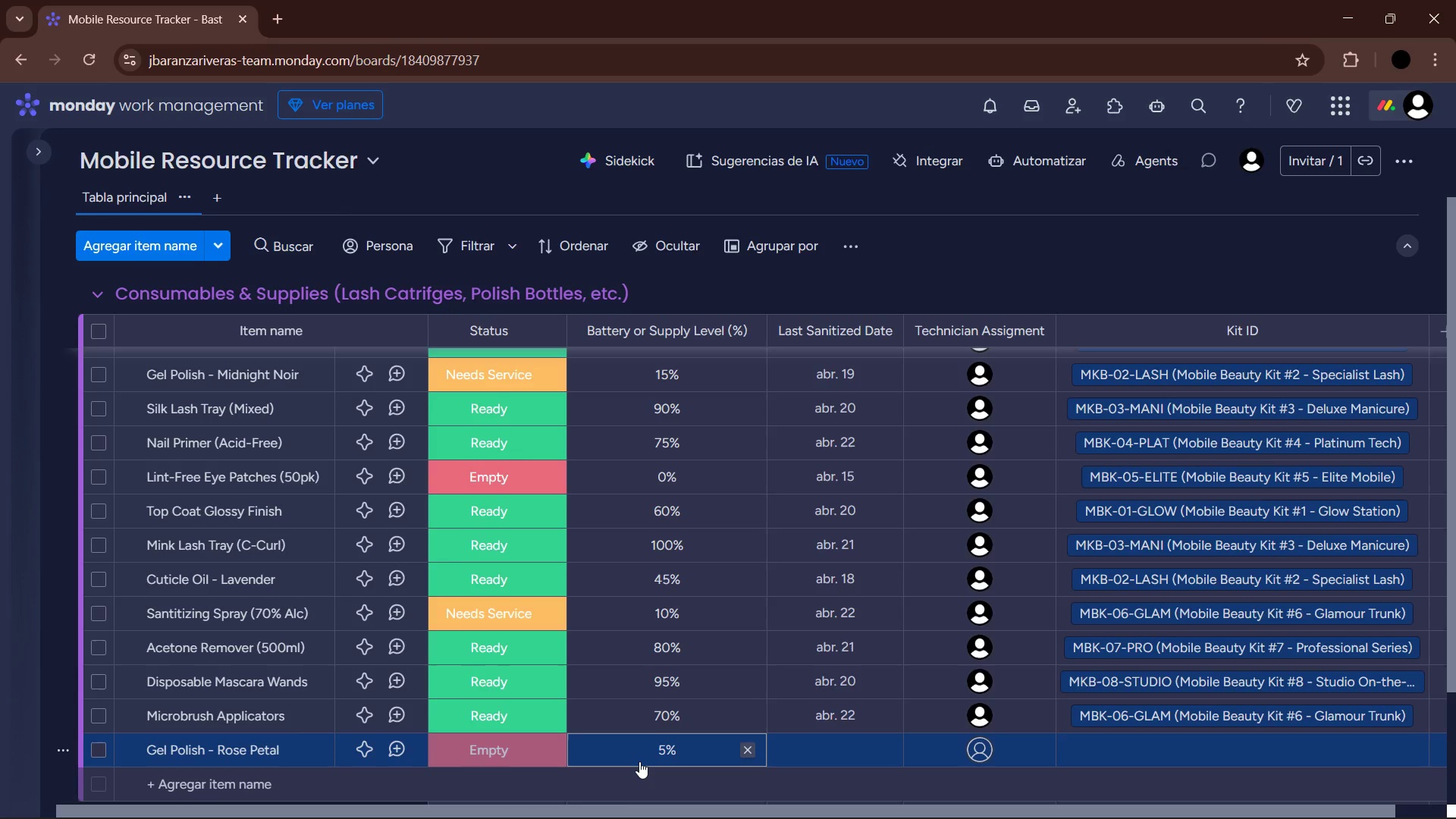 
wait(19.95)
 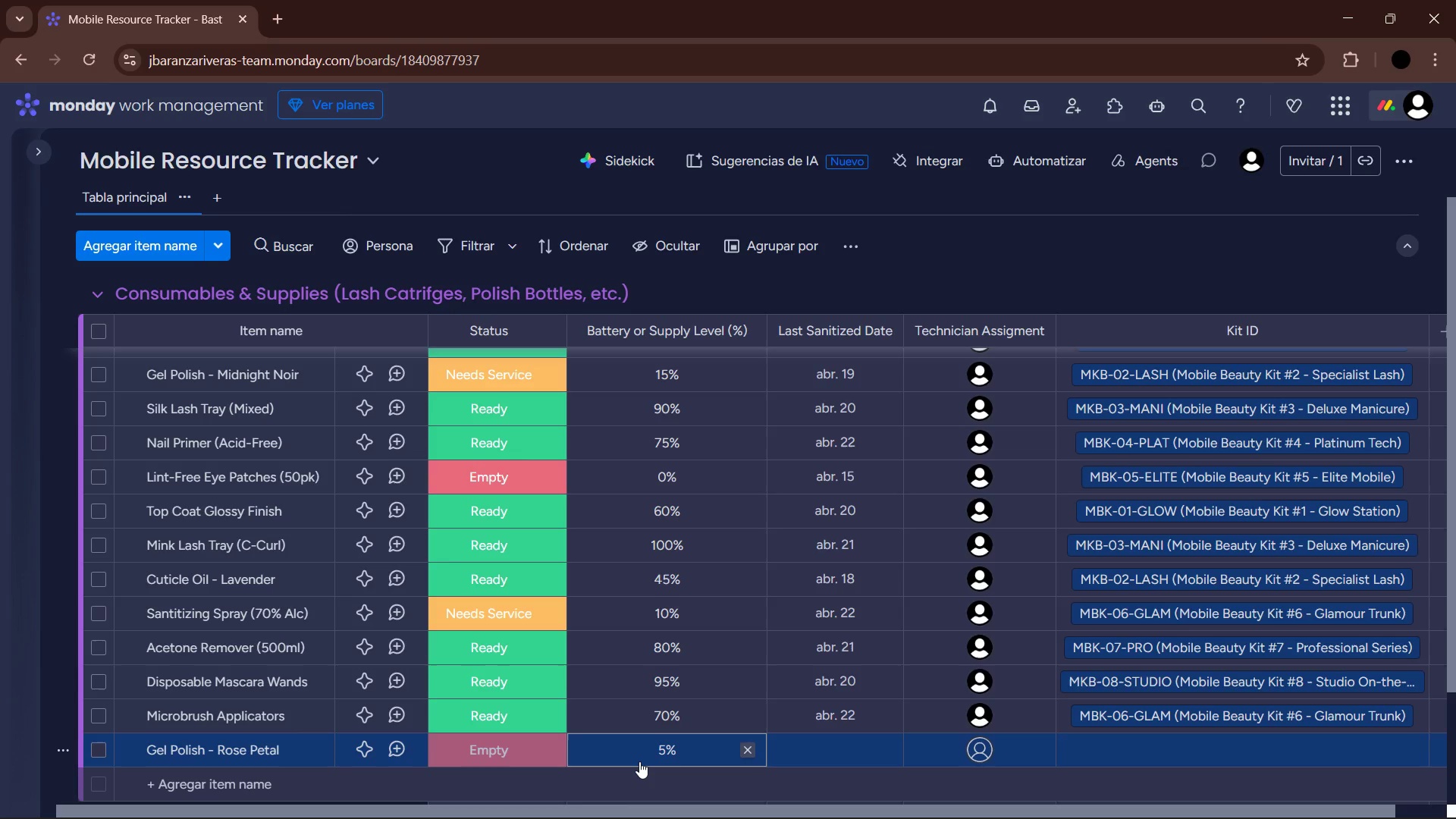 
left_click([855, 748])
 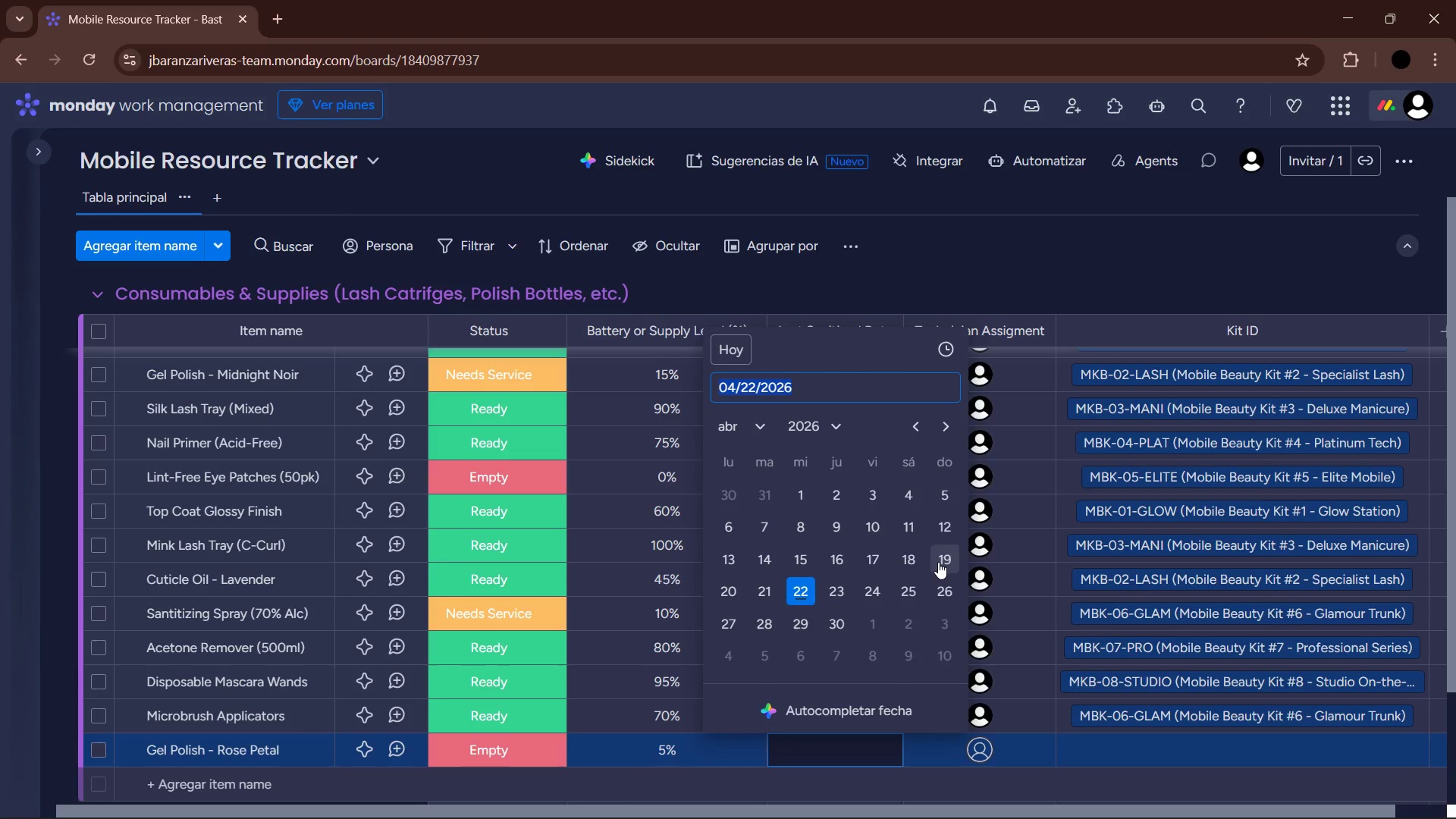 
double_click([973, 748])
 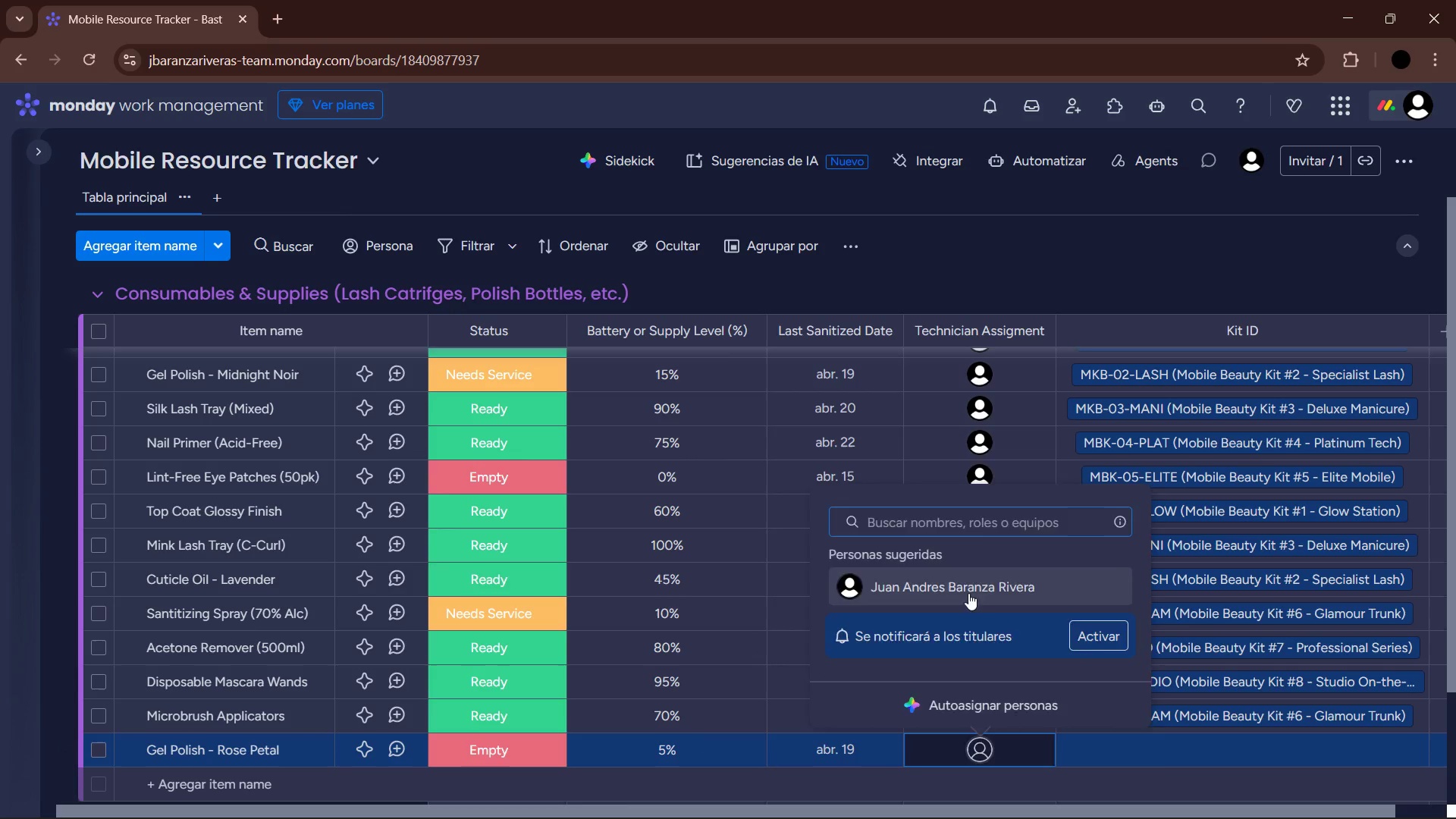 
double_click([1160, 753])
 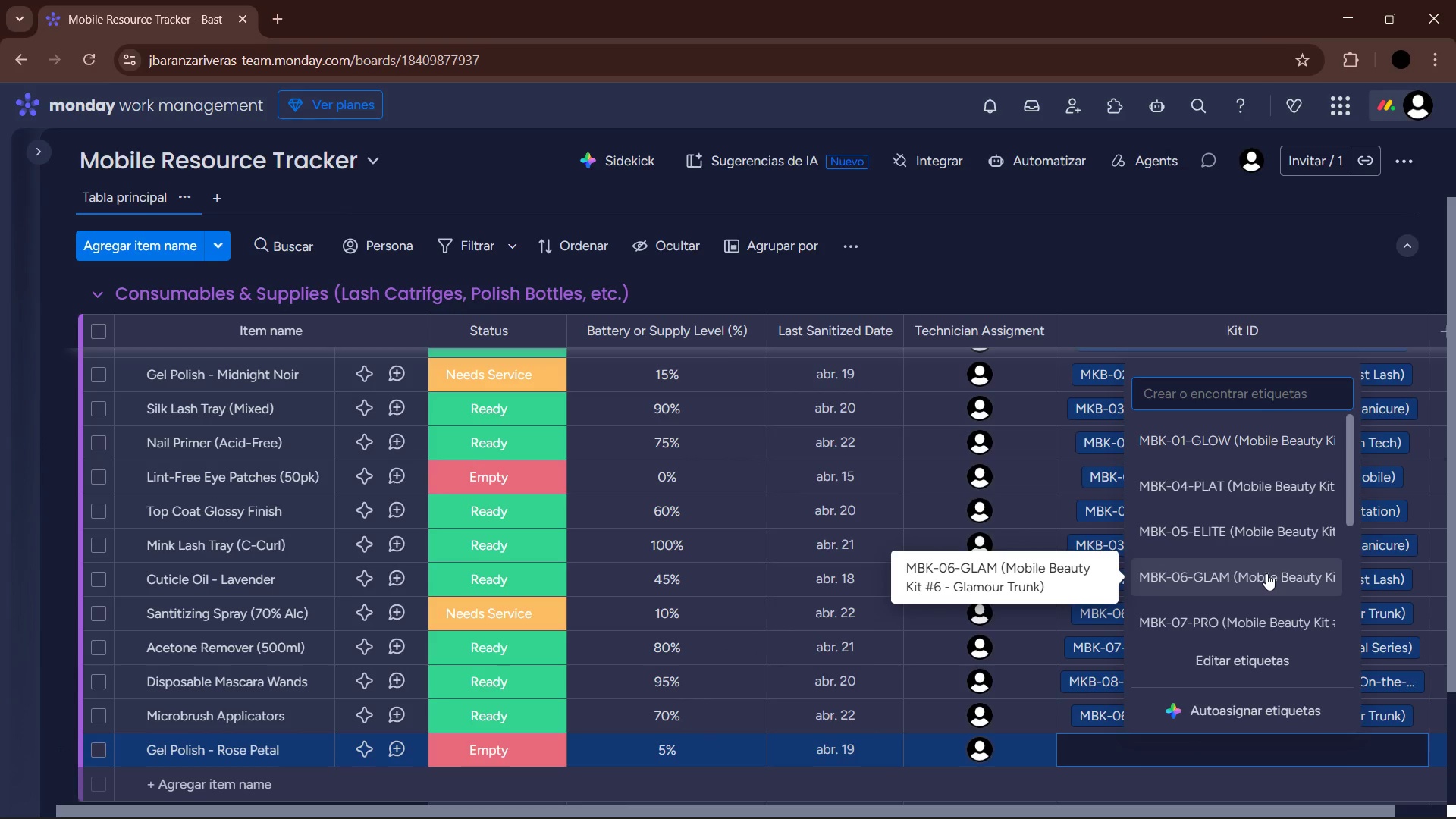 
scroll: coordinate [1250, 596], scroll_direction: down, amount: 3.0
 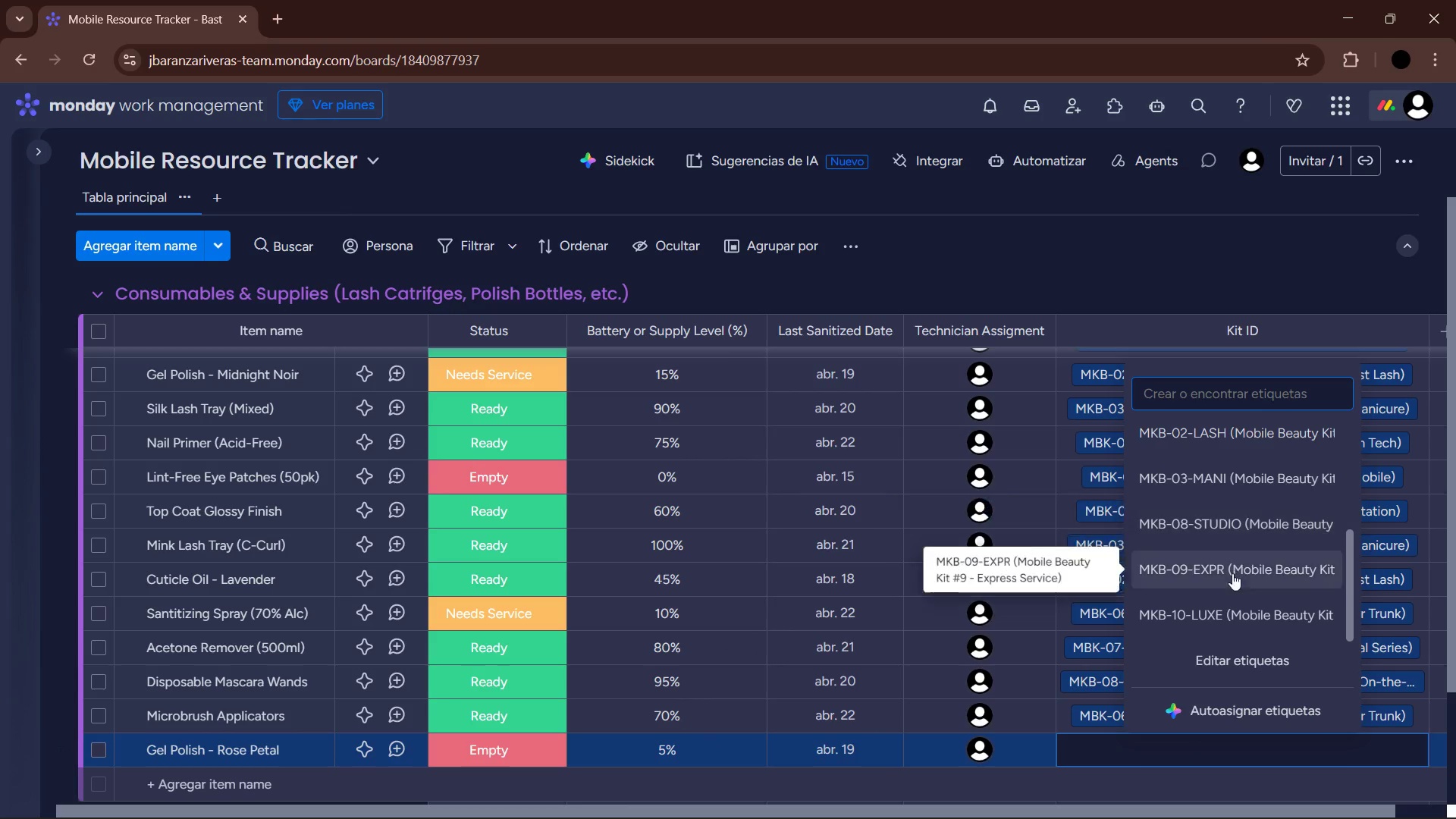 
left_click([1236, 576])
 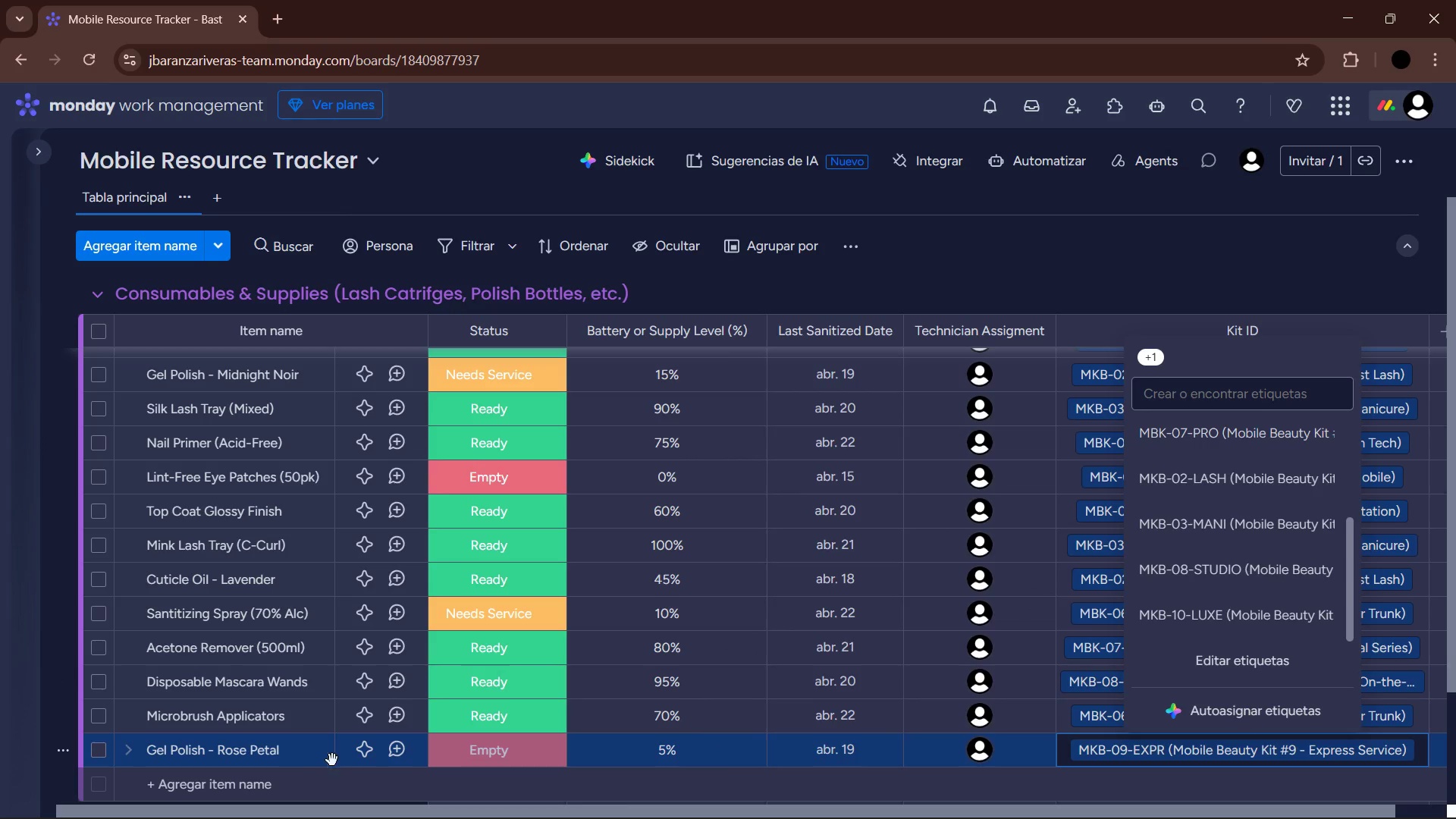 
left_click([221, 780])
 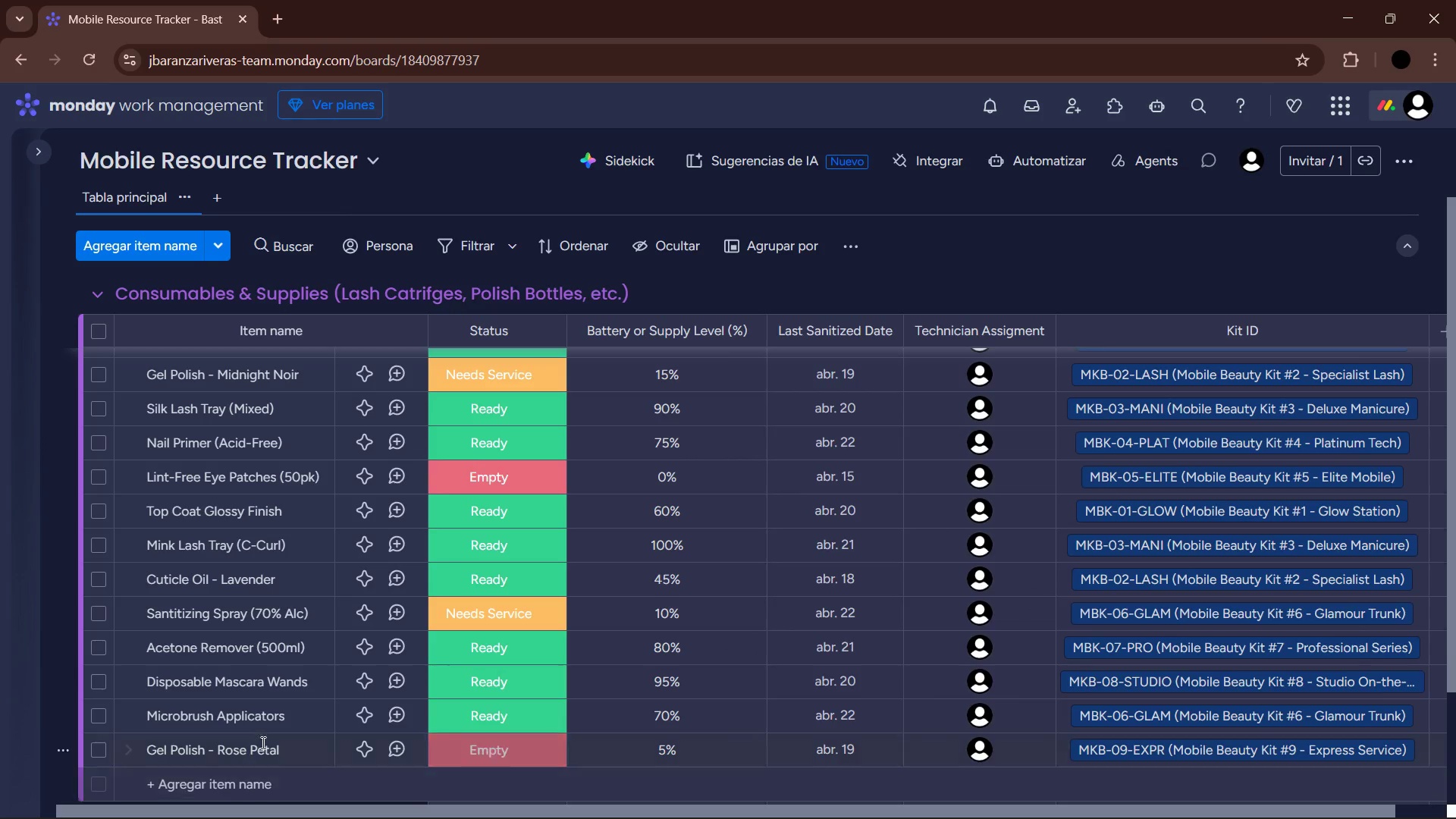 
scroll: coordinate [281, 730], scroll_direction: down, amount: 1.0
 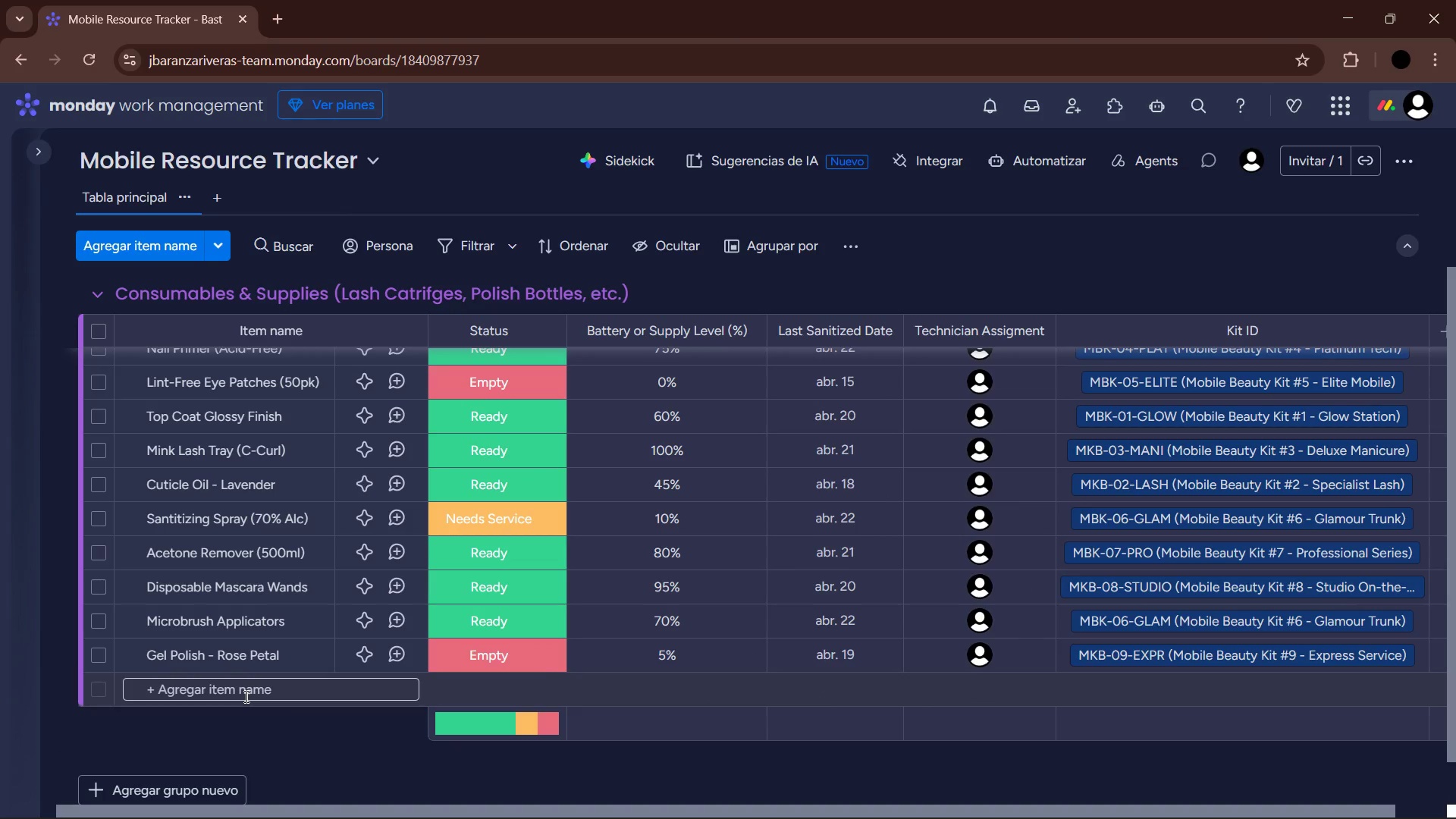 
left_click([243, 695])
 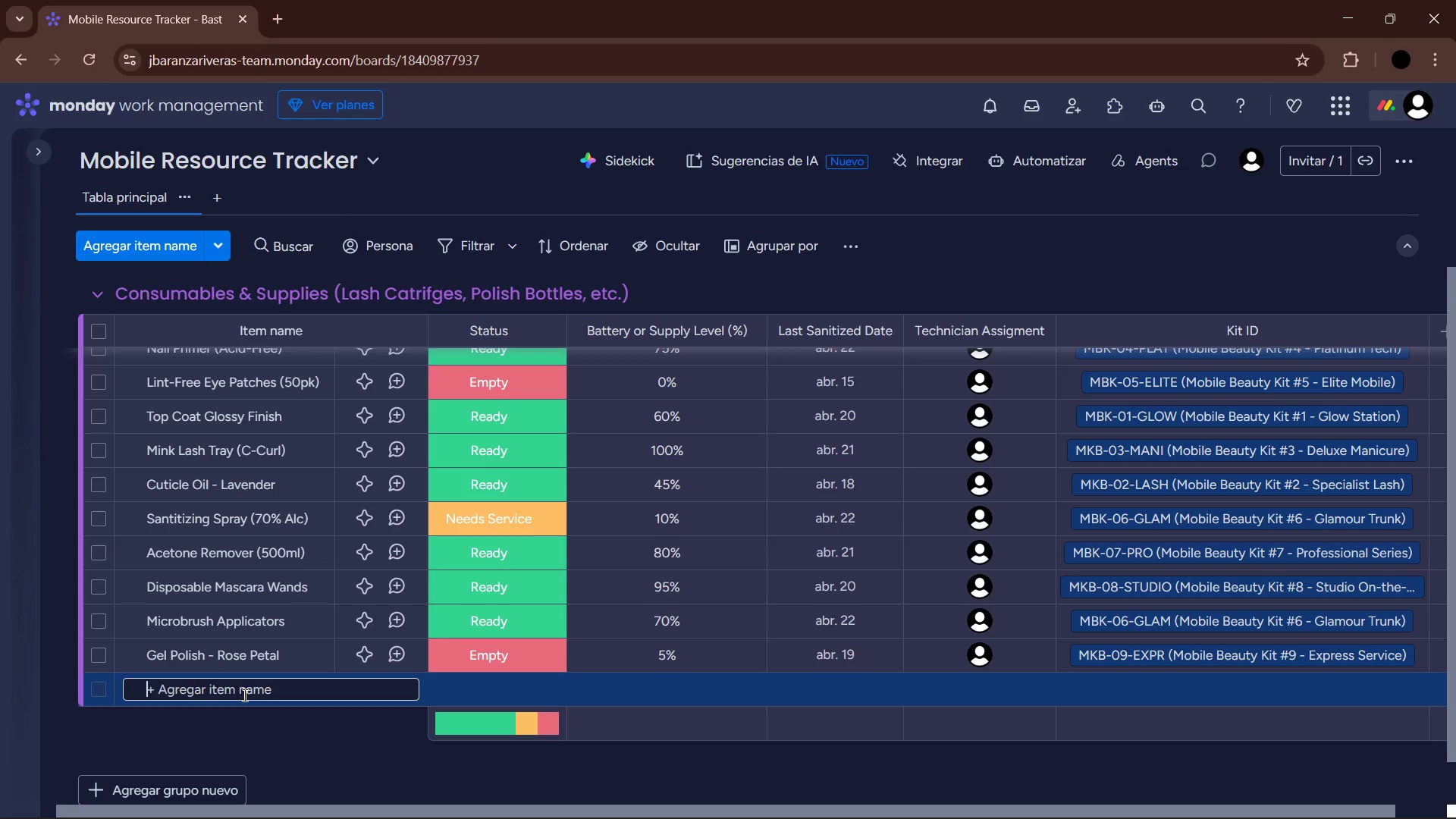 
type(Lash Primer Solution)
 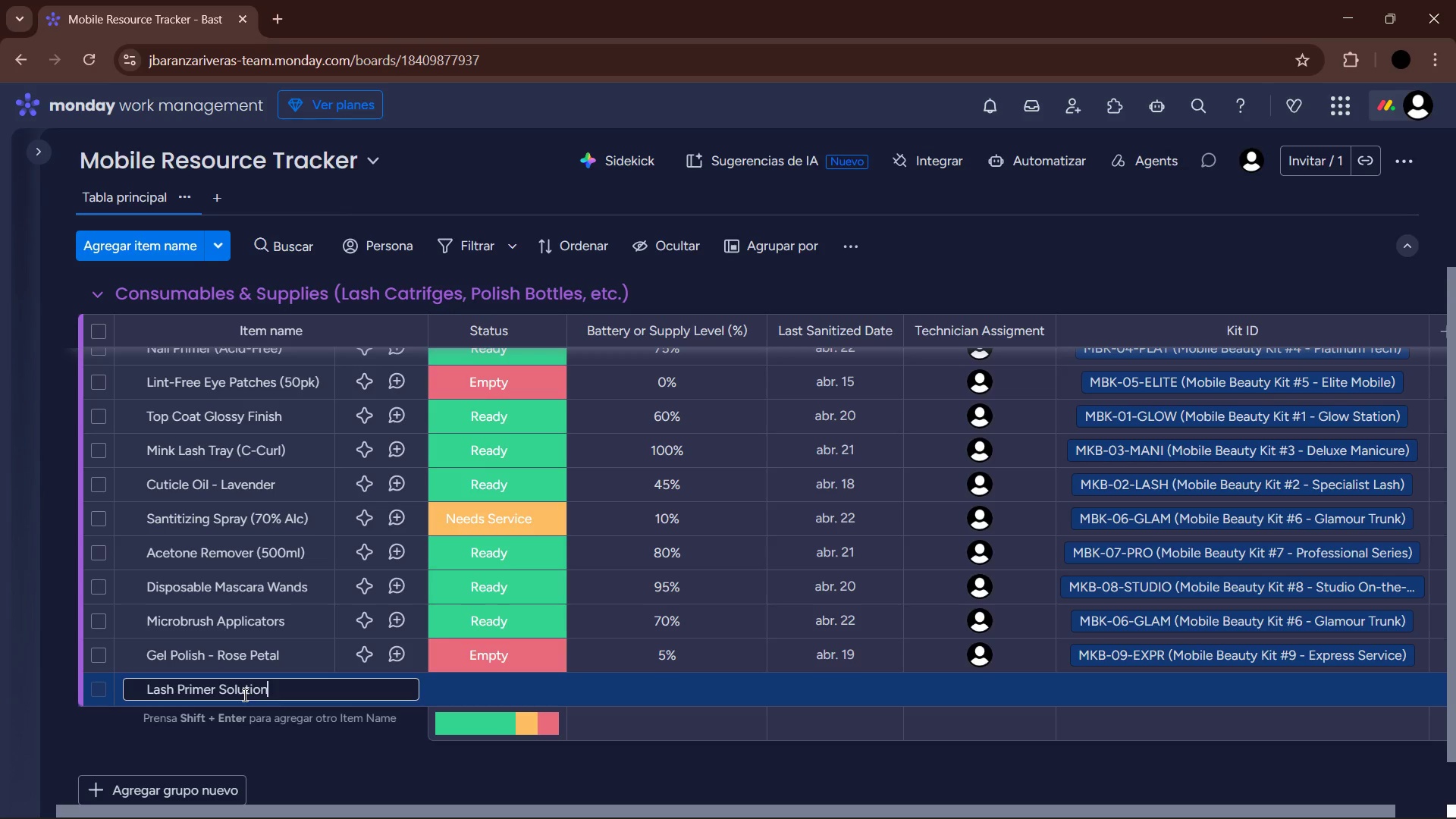 
wait(14.0)
 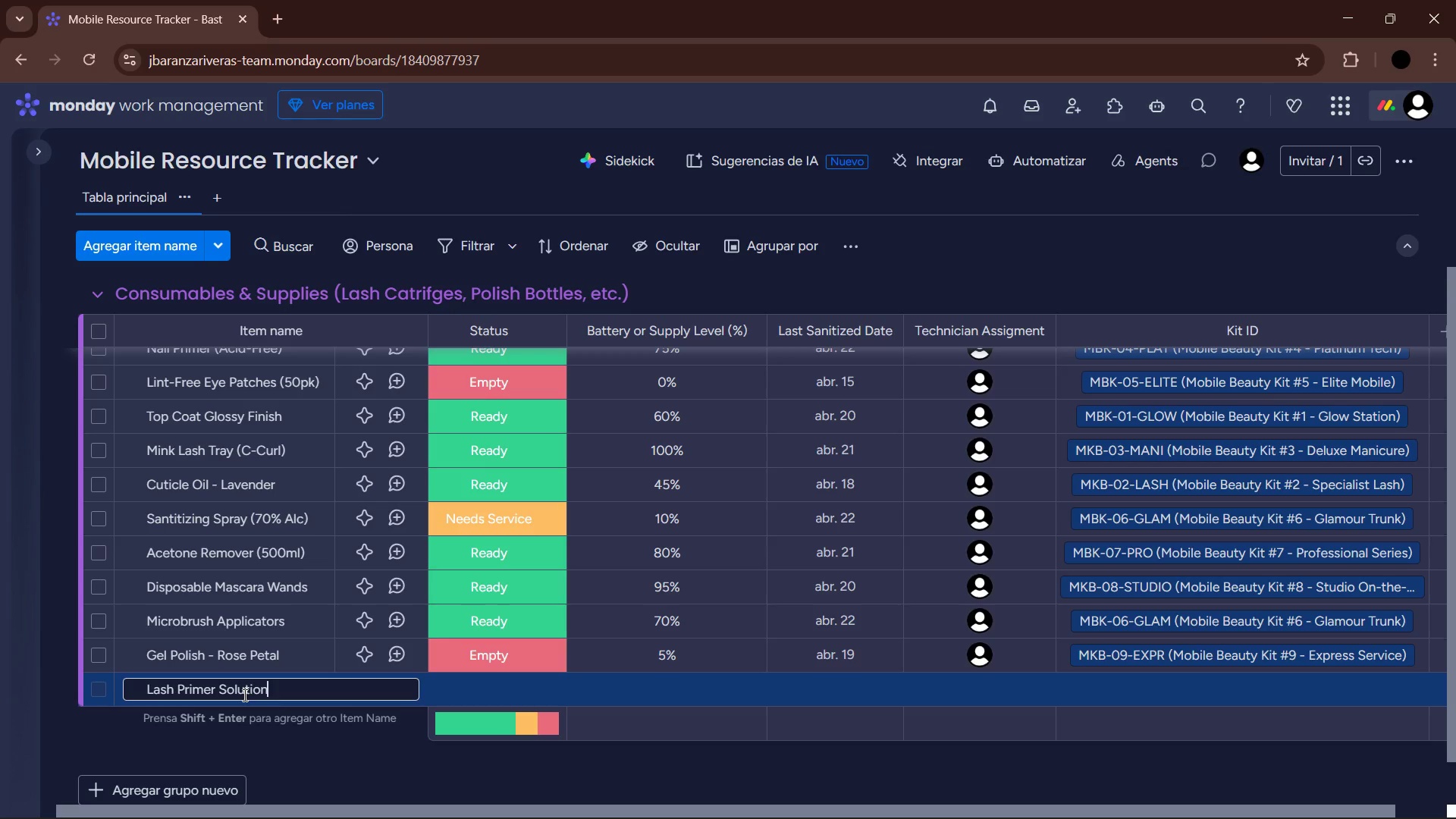 
left_click([338, 755])
 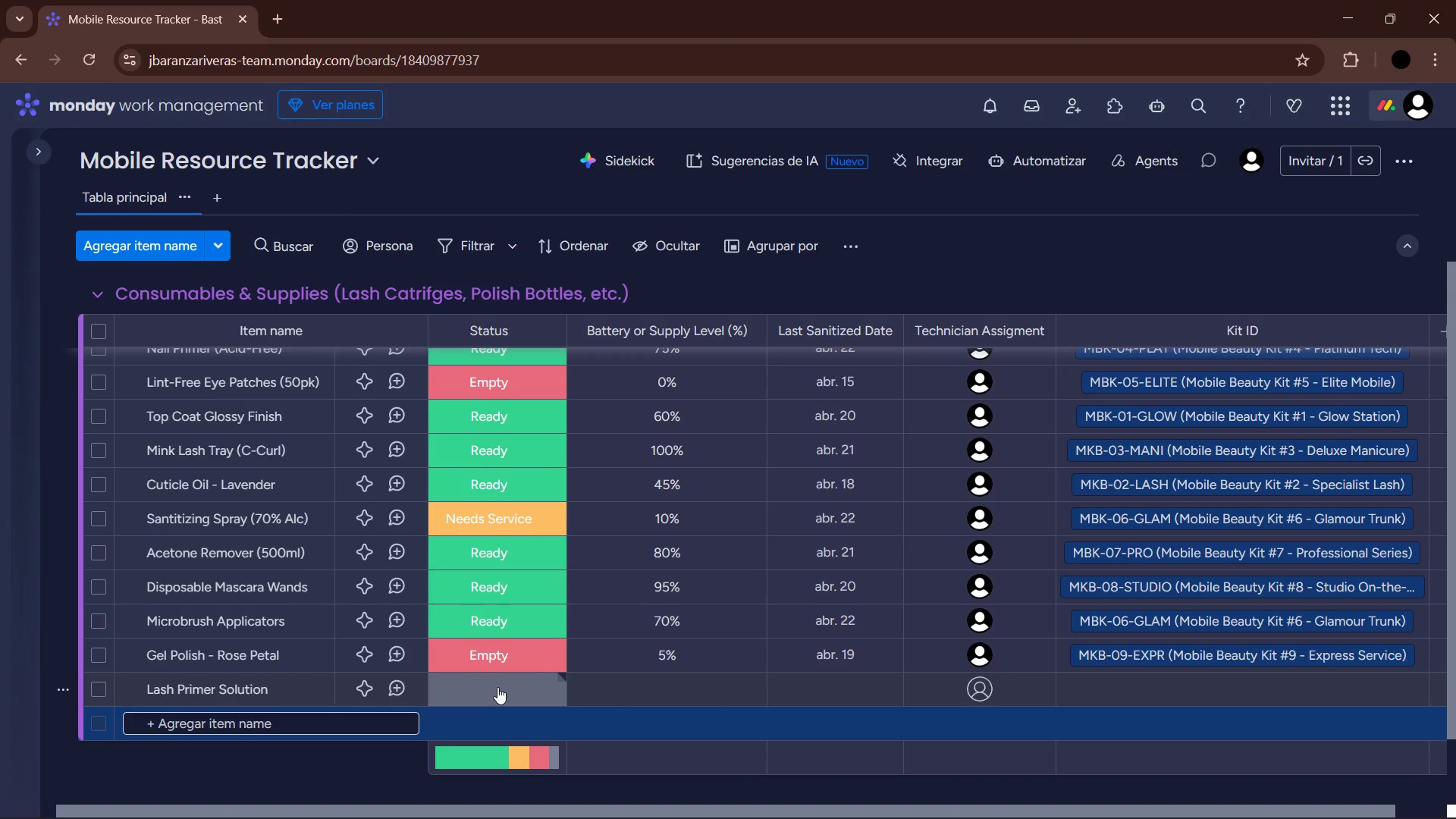 
left_click([497, 687])
 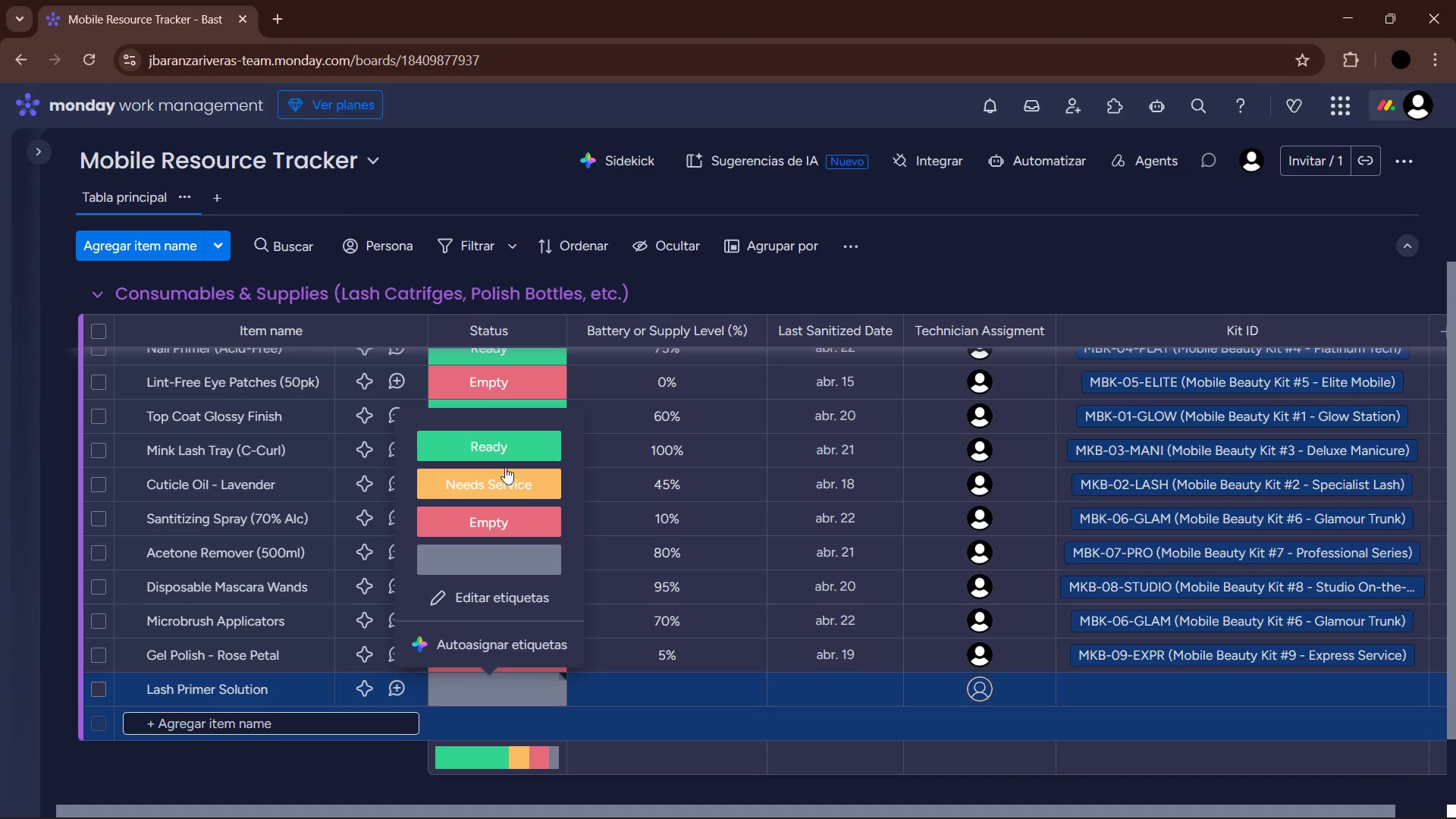 
left_click([507, 448])
 